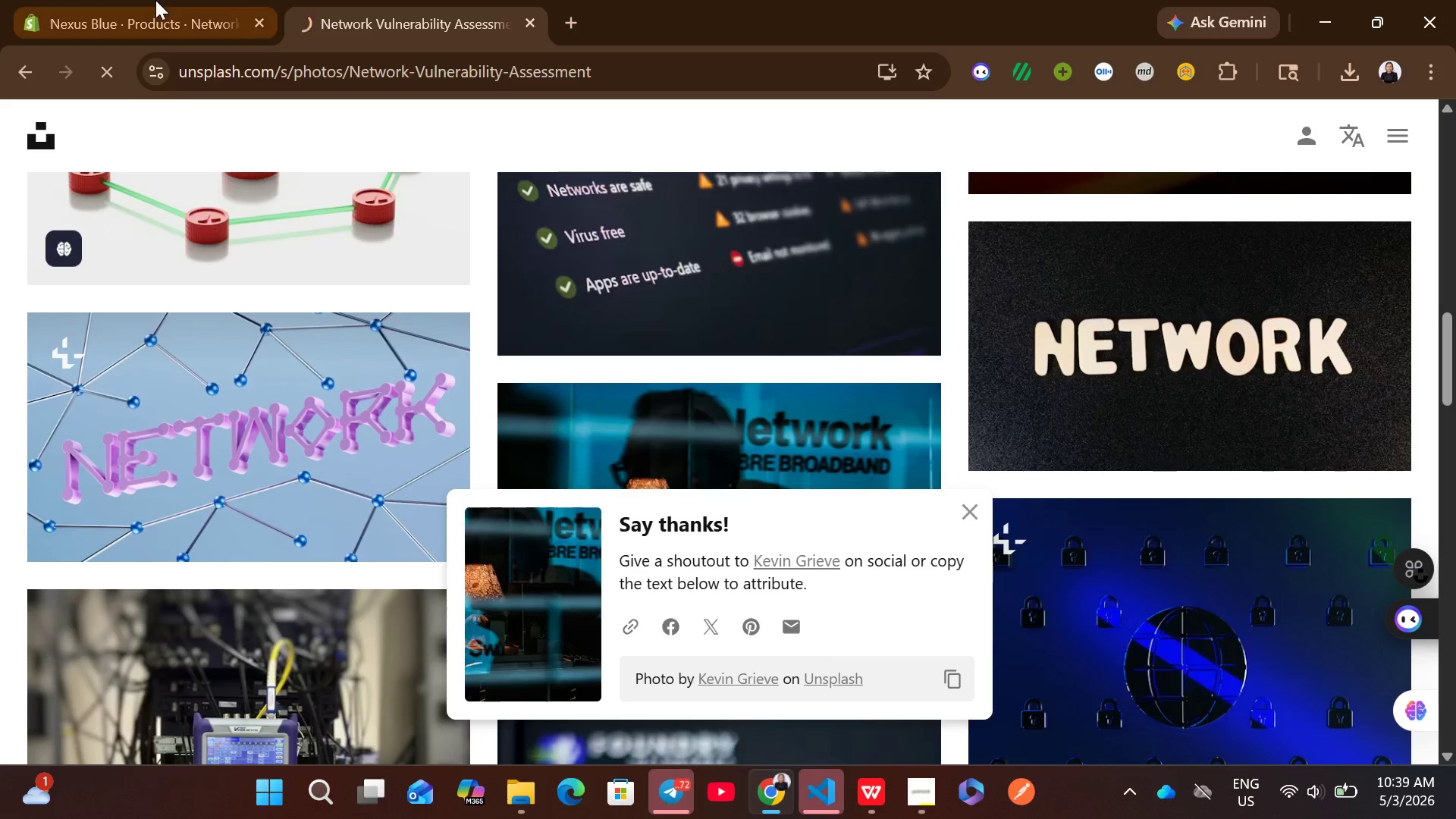 
left_click([149, 0])
 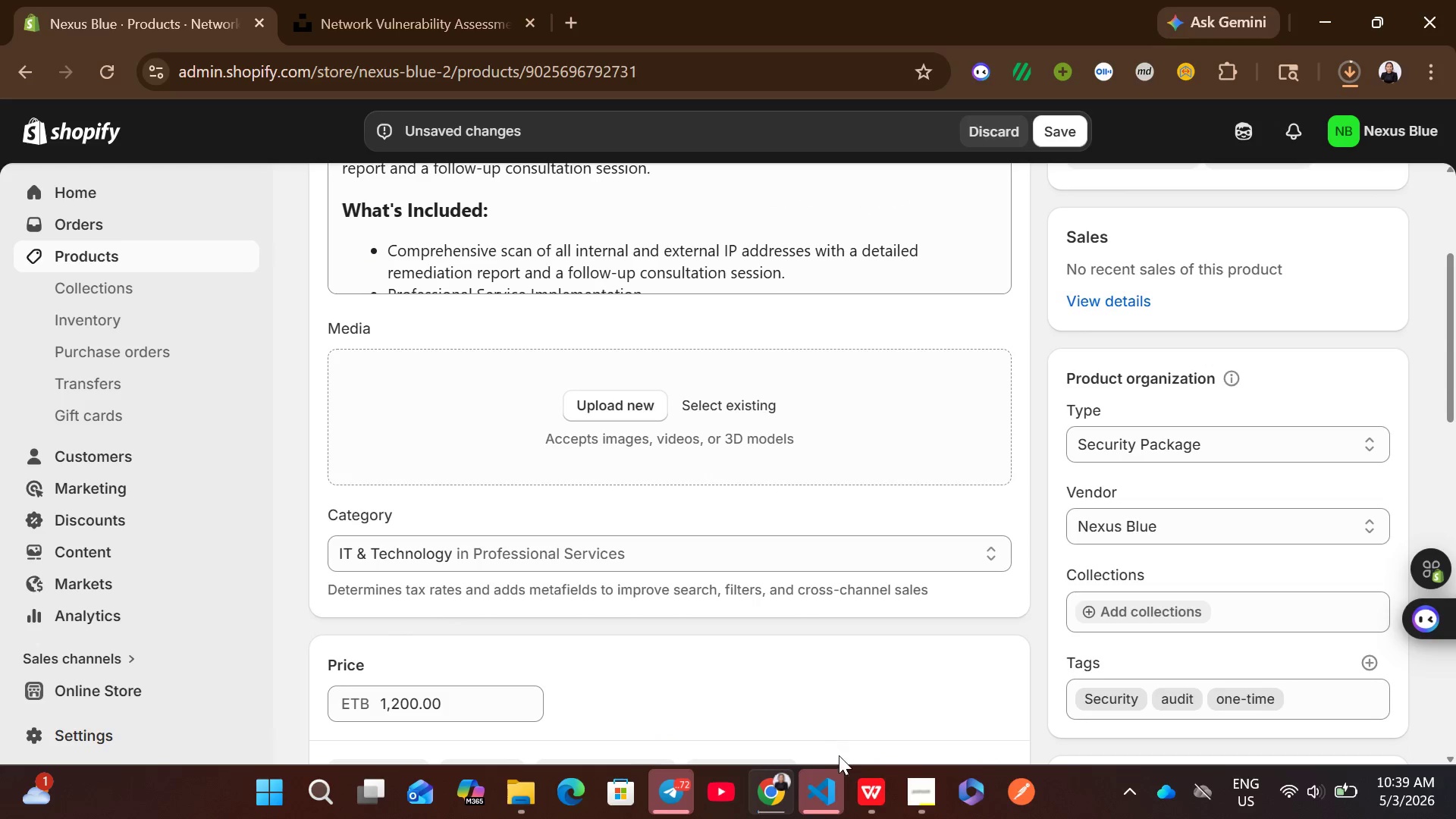 
left_click([871, 798])
 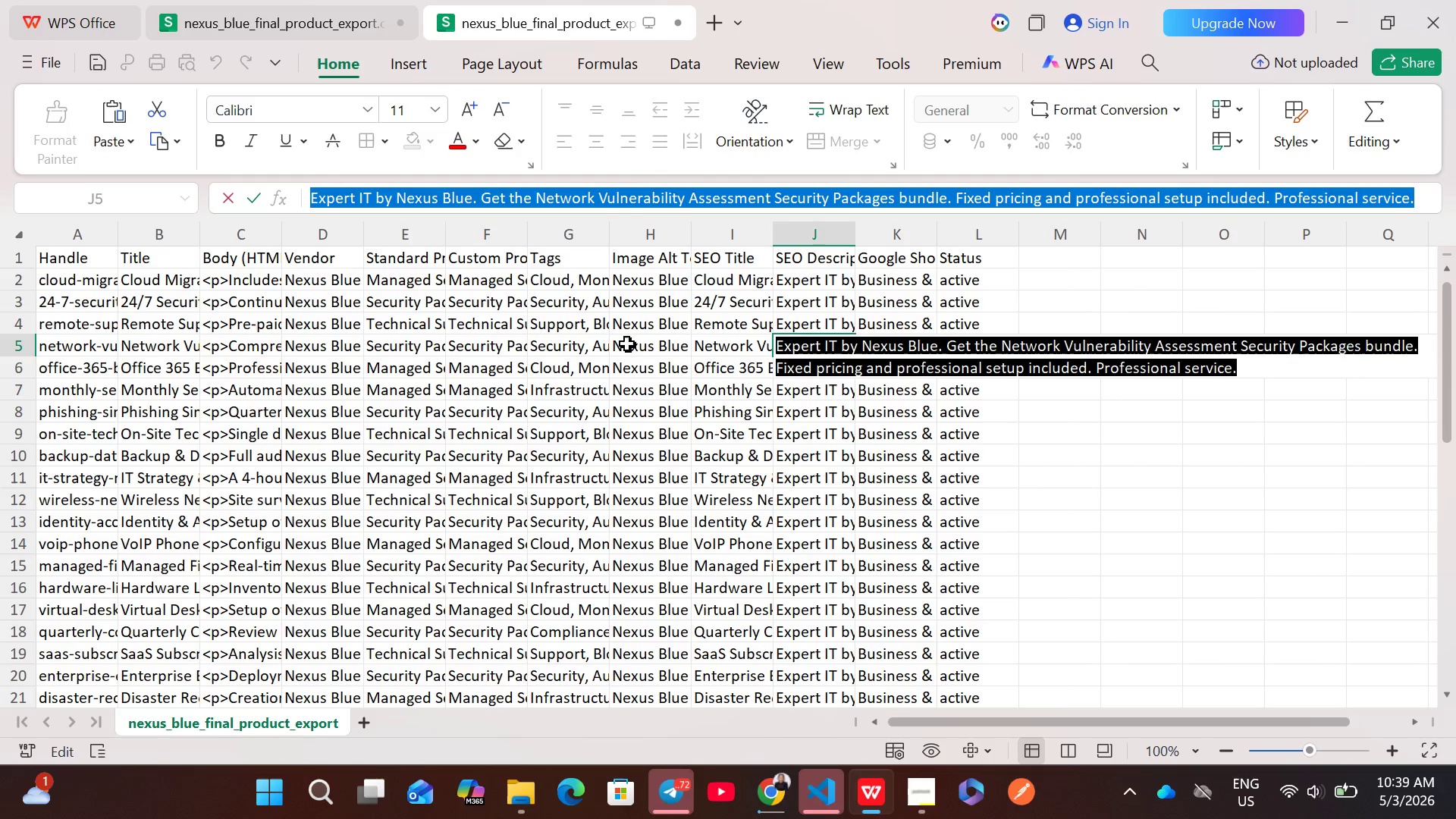 
double_click([632, 344])
 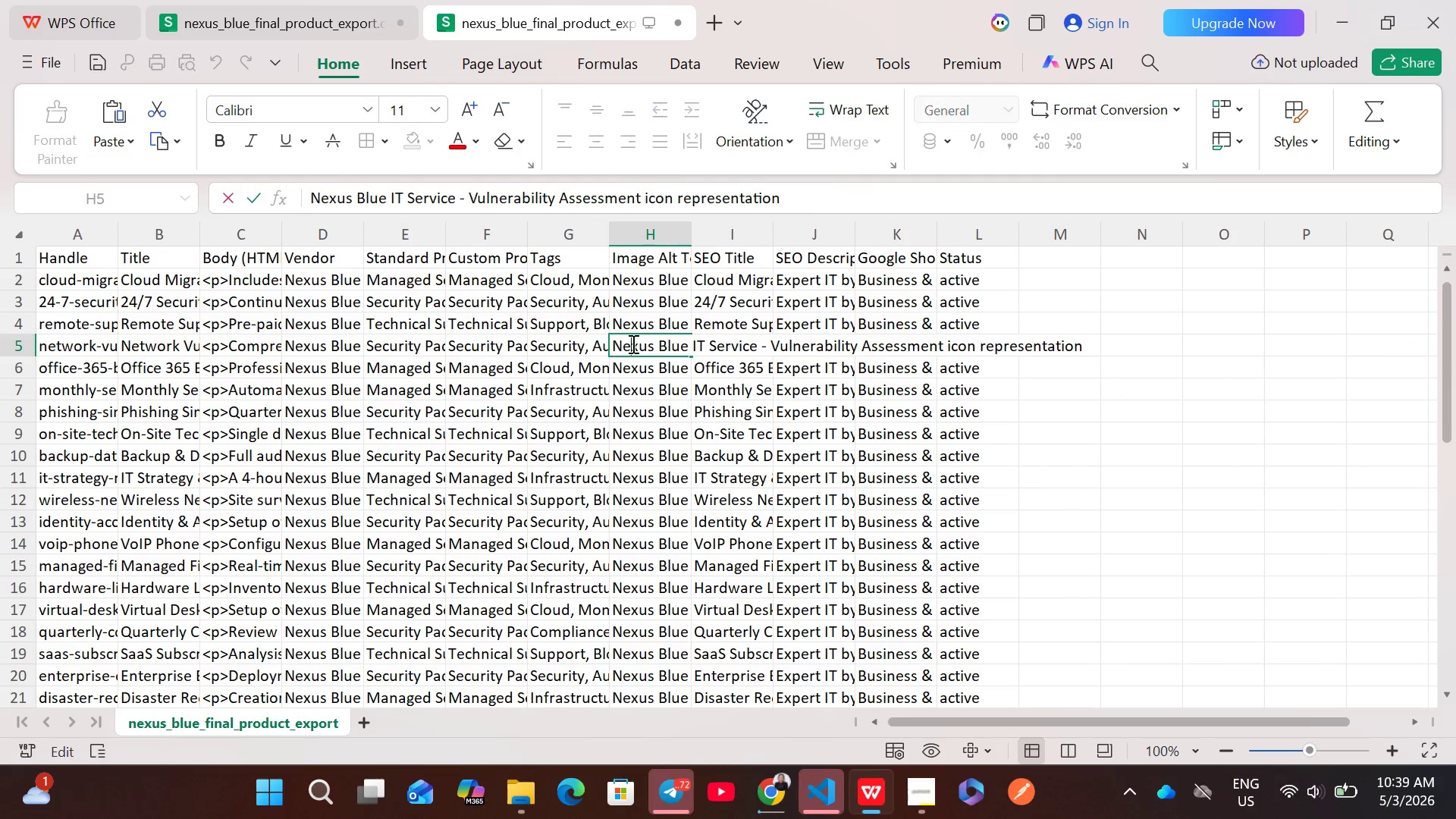 
key(Control+A)
 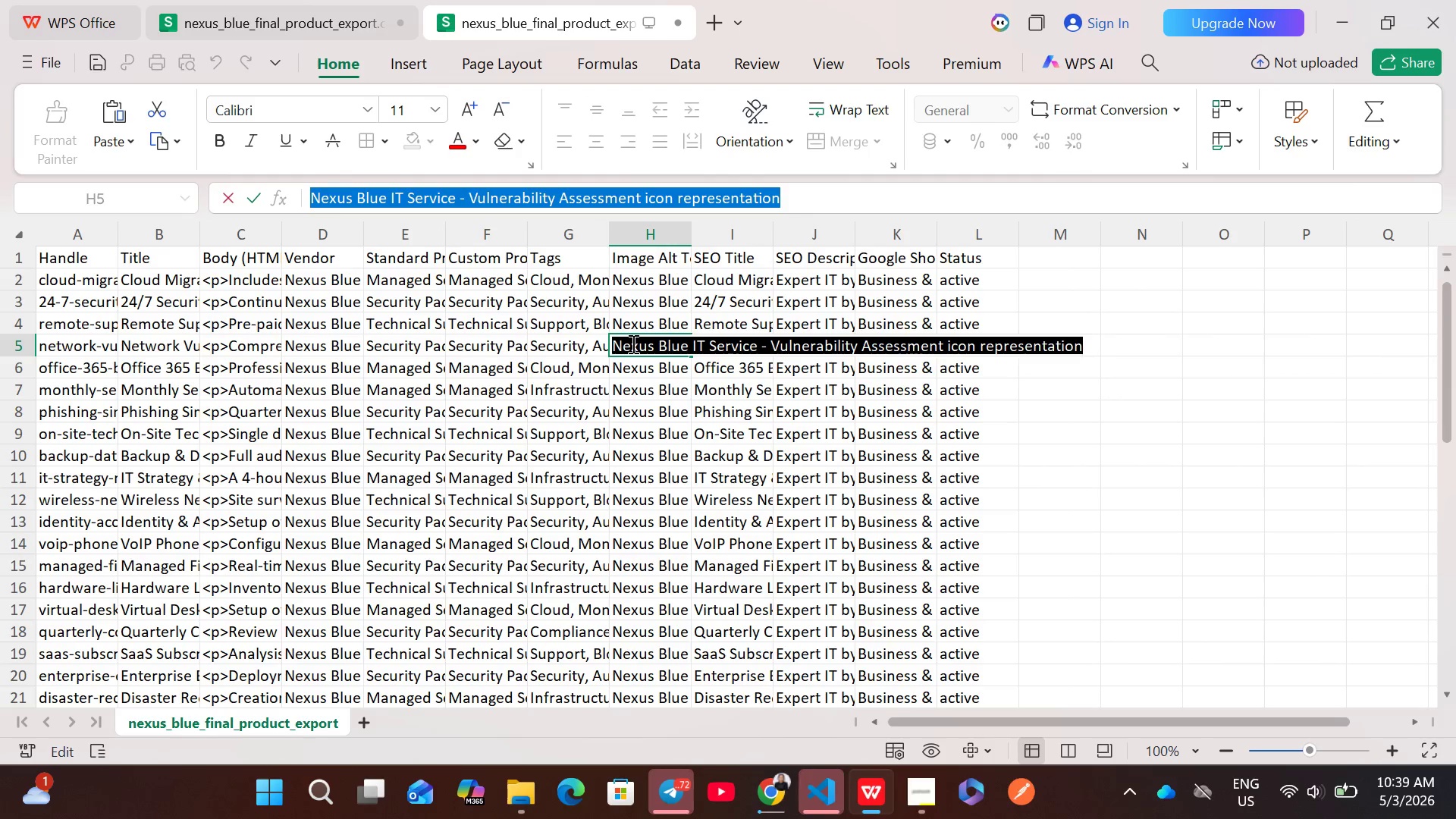 
key(Control+ControlLeft)
 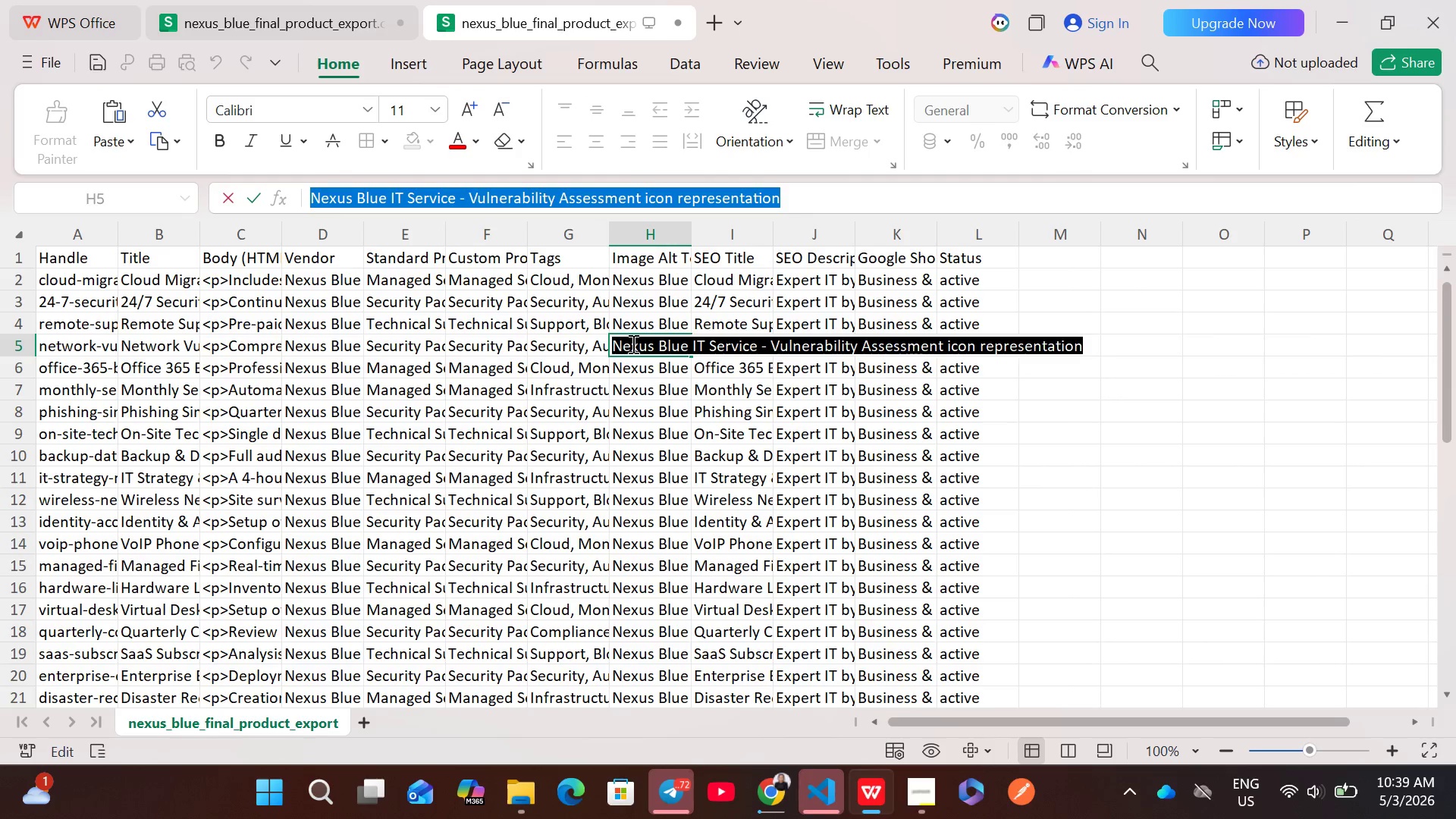 
key(Control+C)
 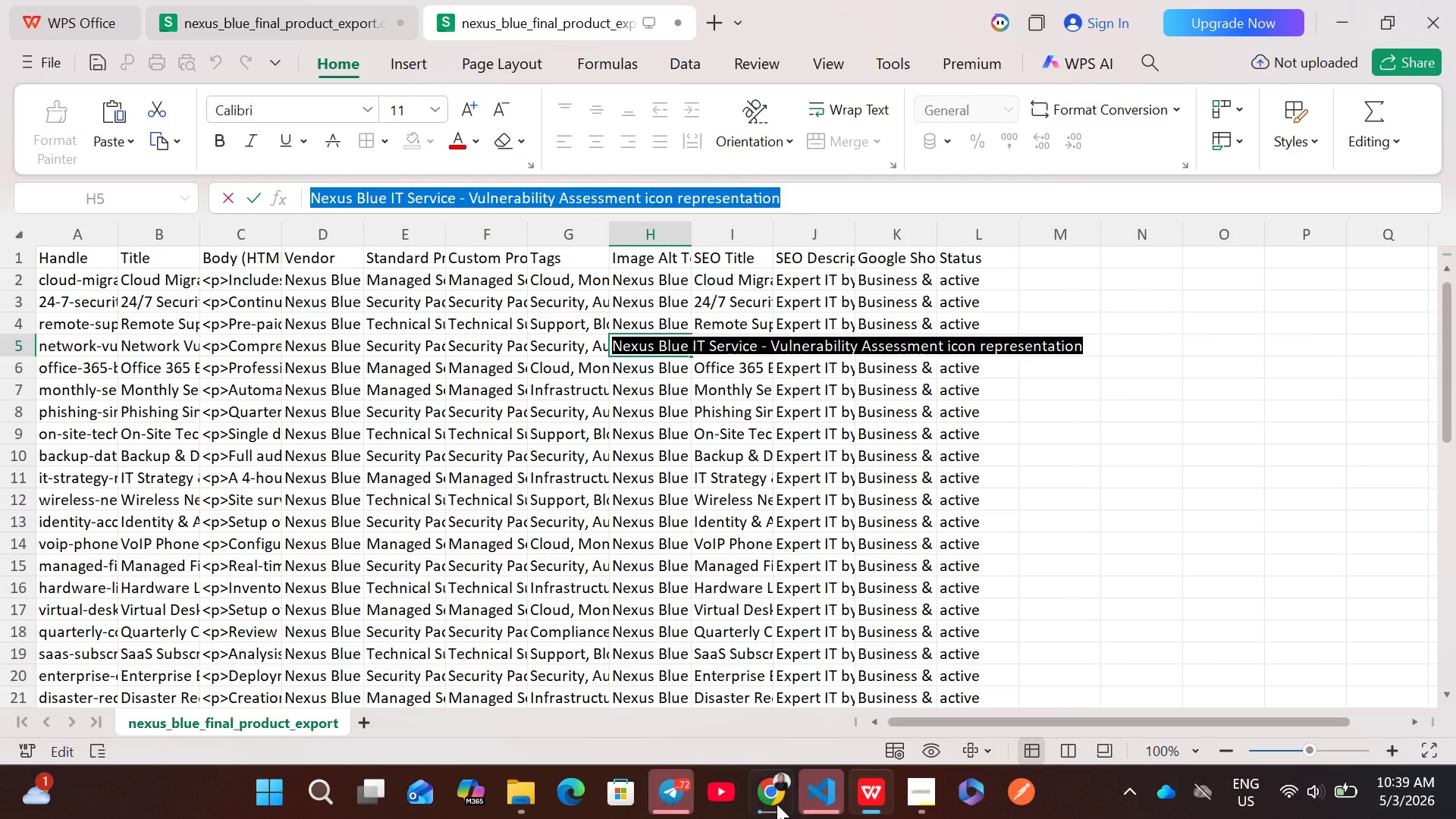 
left_click([777, 807])
 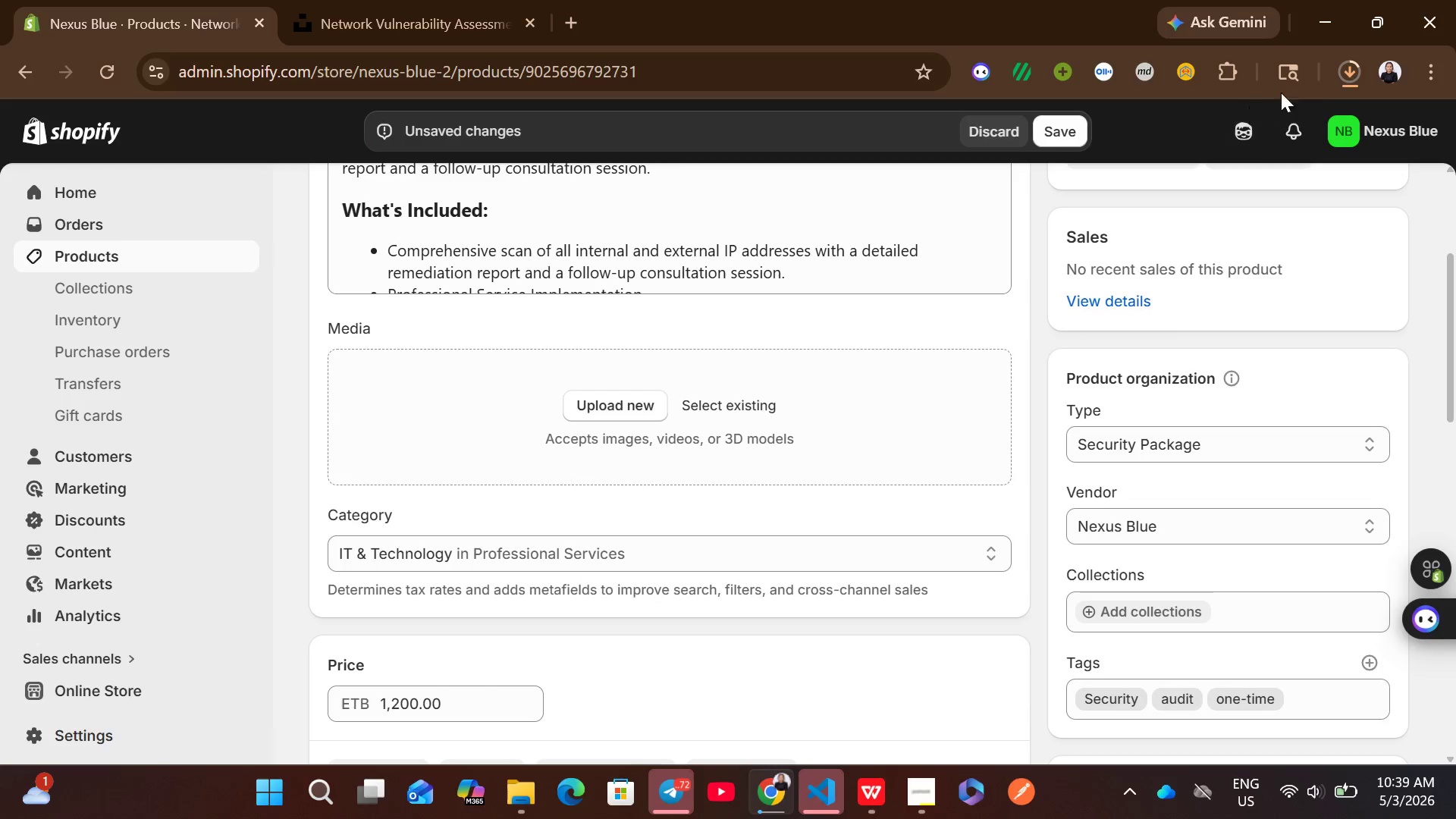 
left_click([1351, 67])
 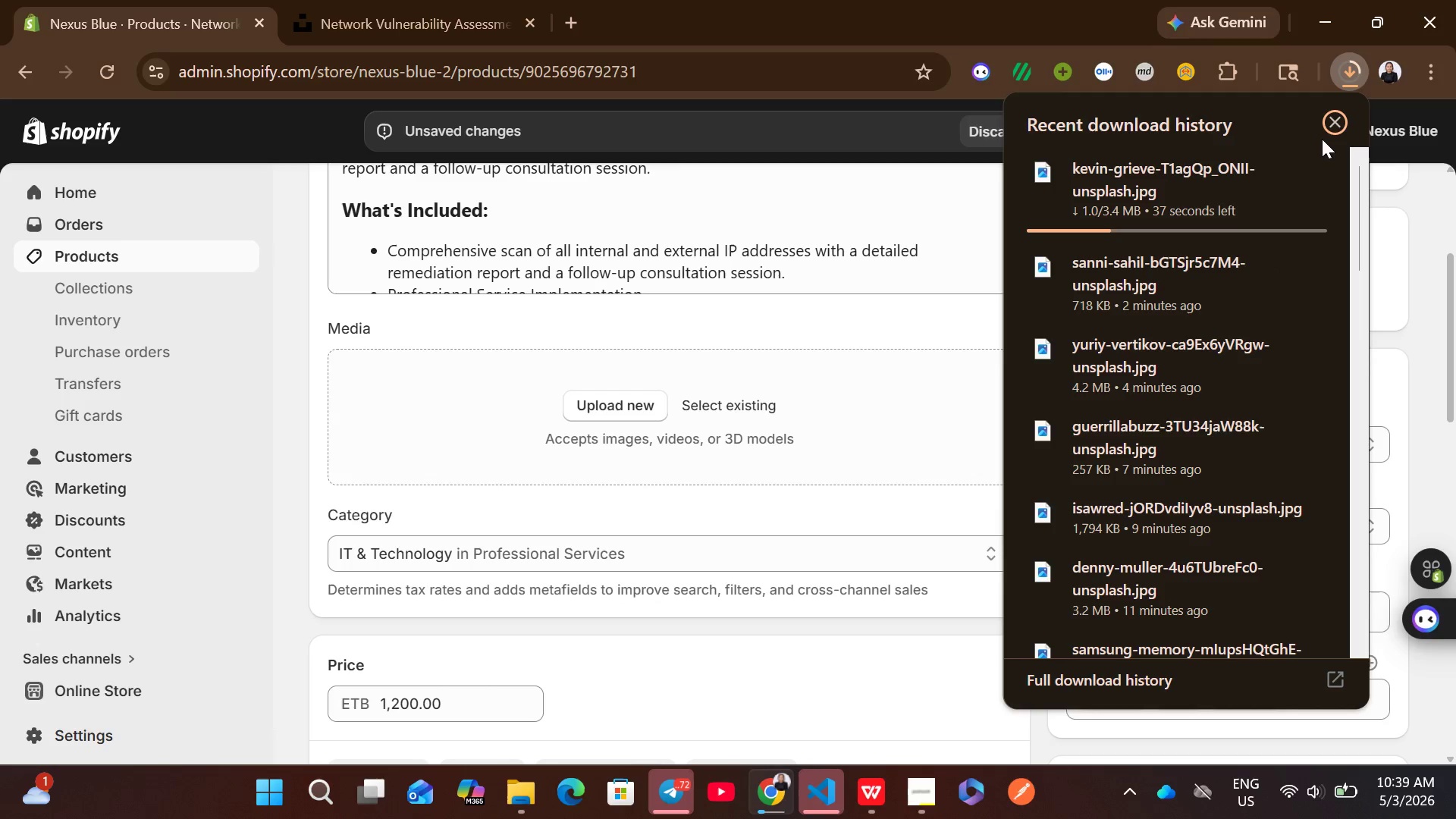 
left_click([1310, 170])
 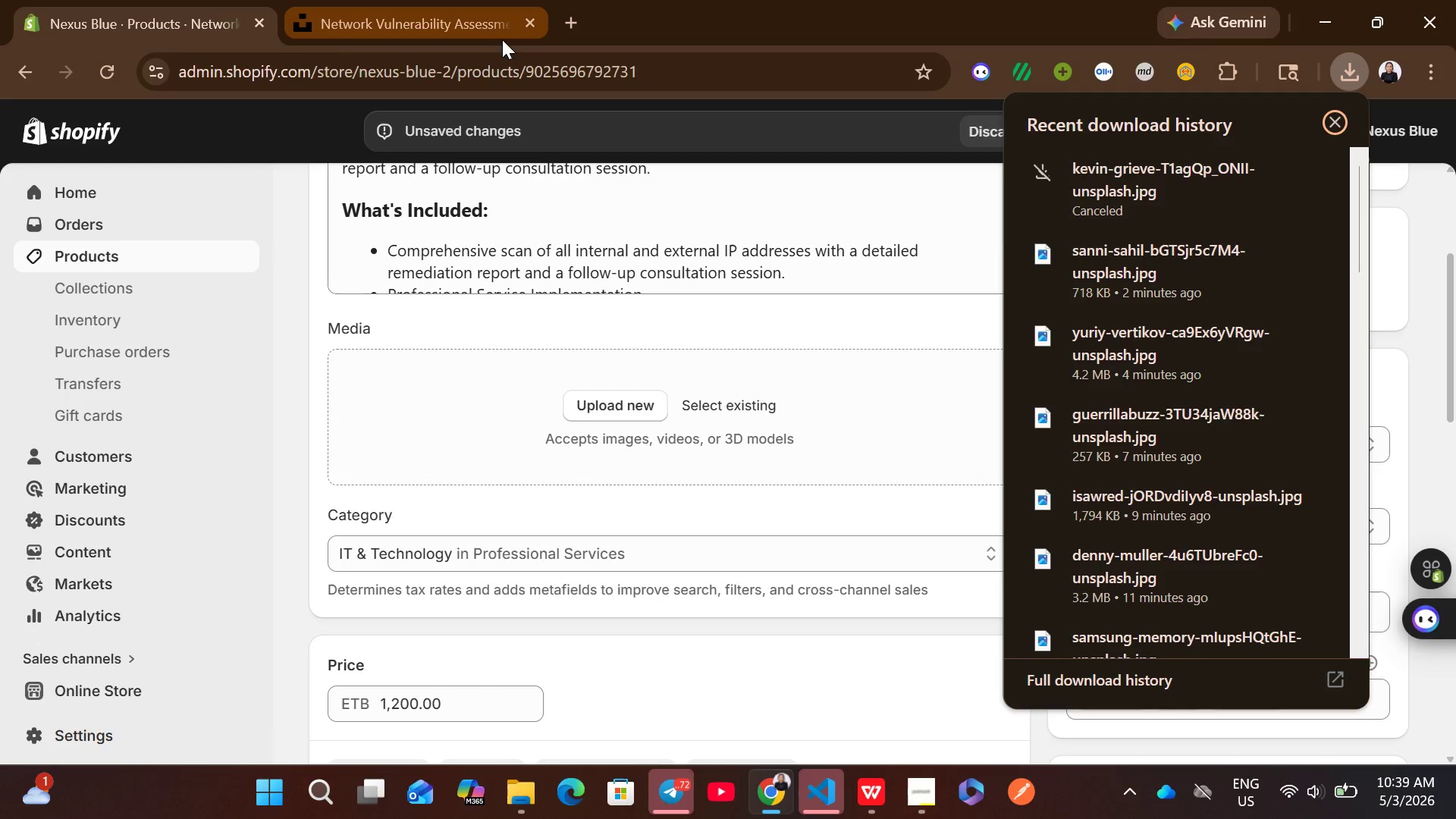 
left_click([407, 0])
 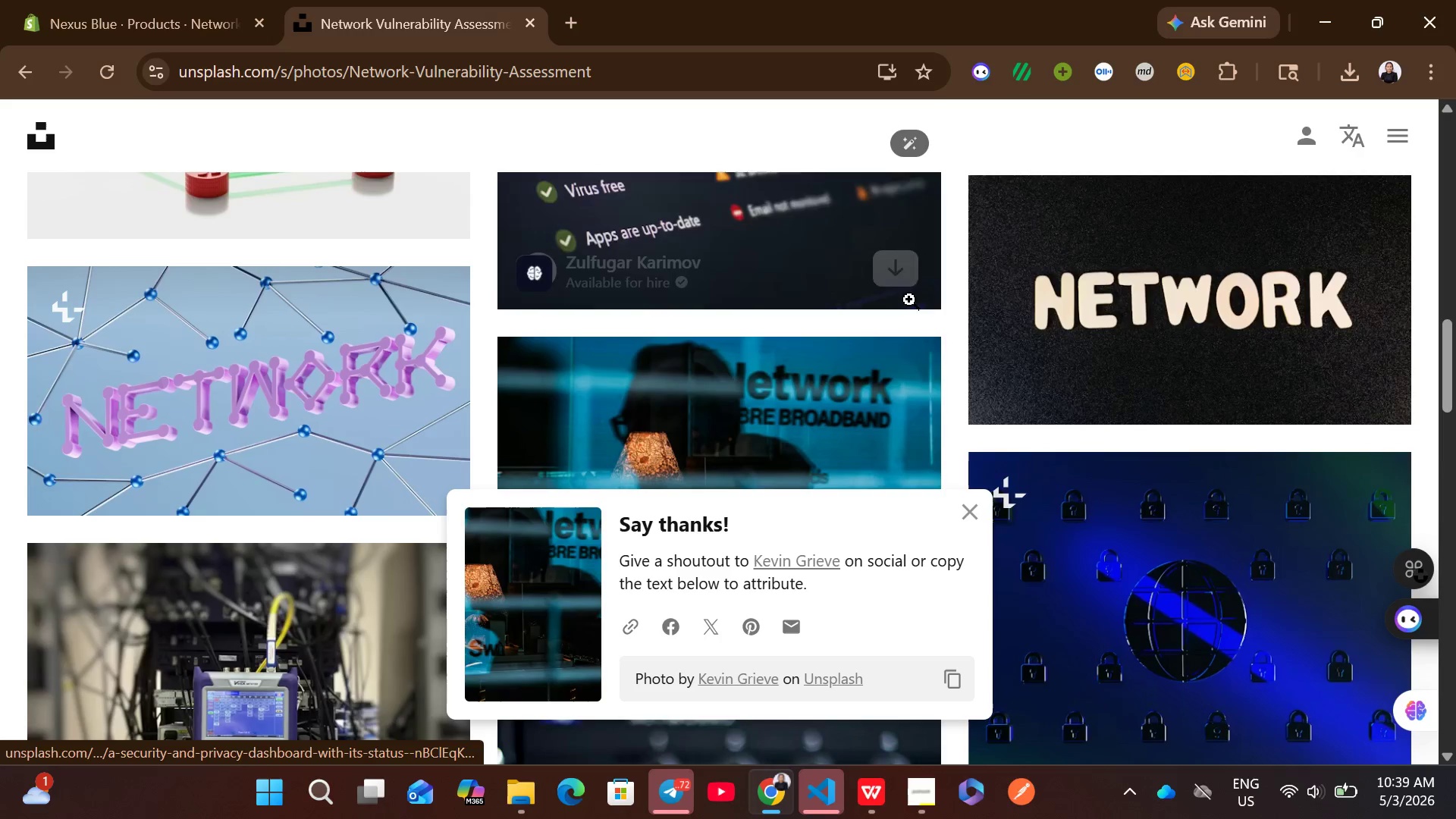 
left_click([910, 281])
 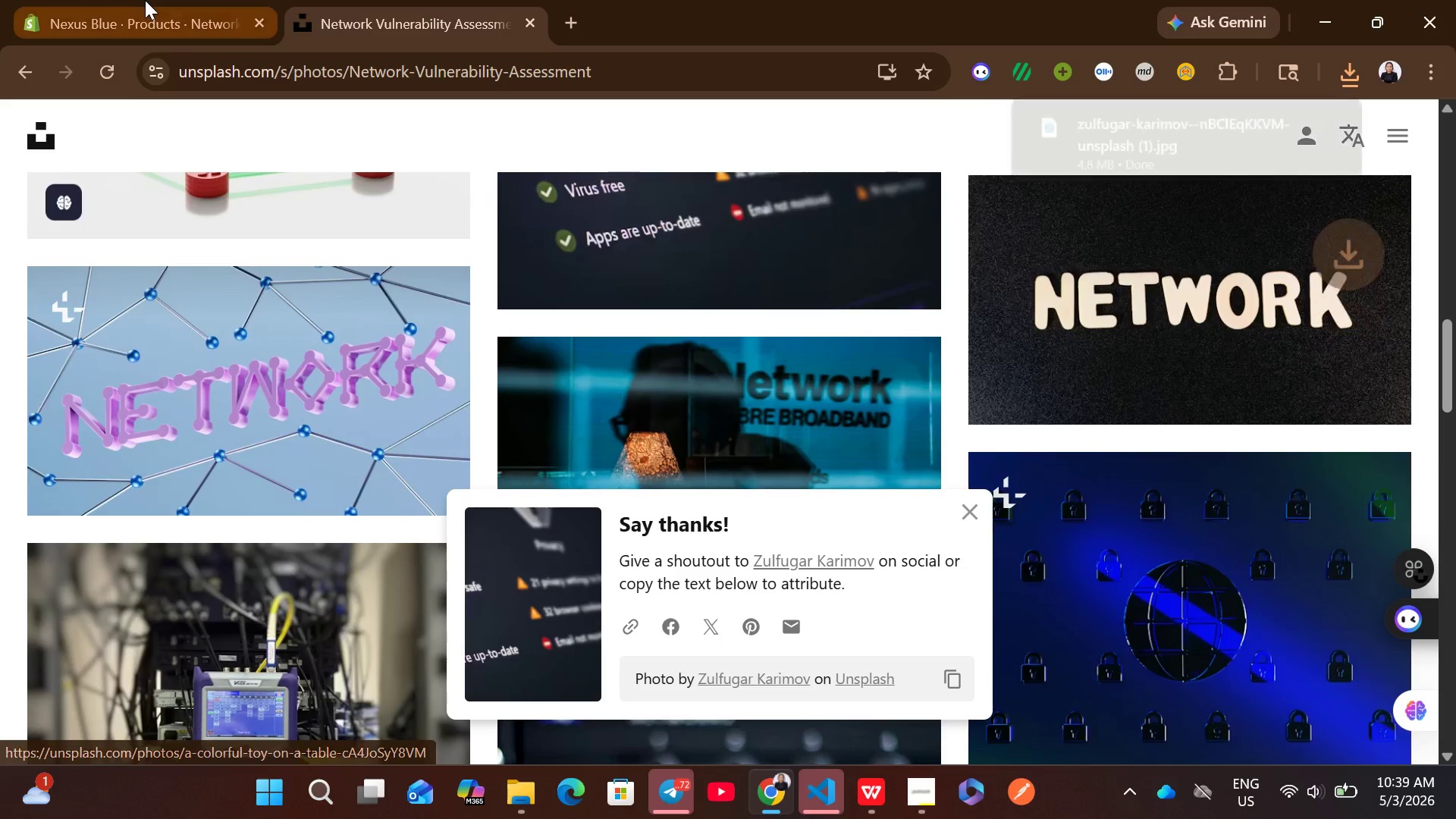 
left_click([145, 0])
 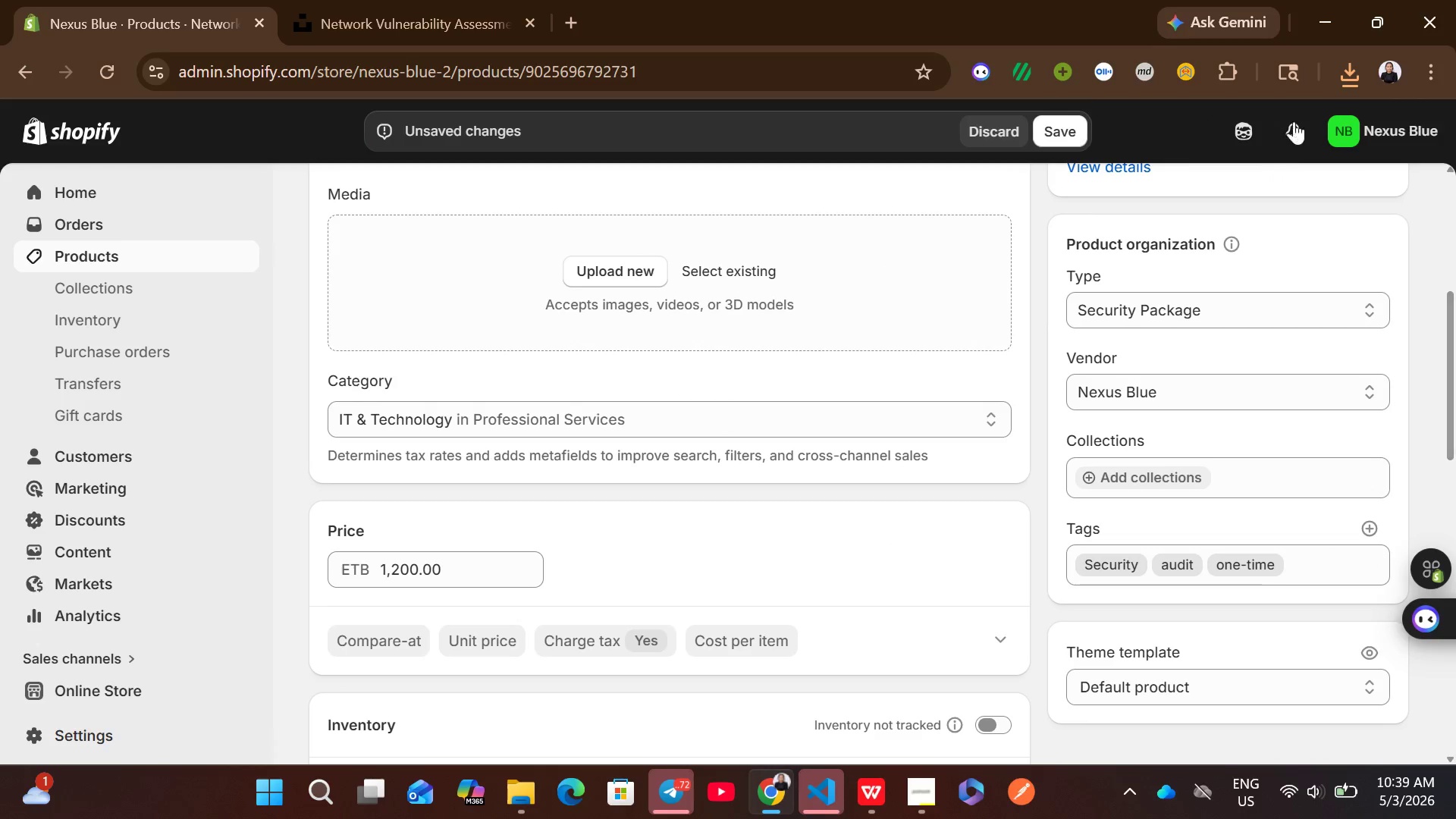 
left_click([1347, 71])
 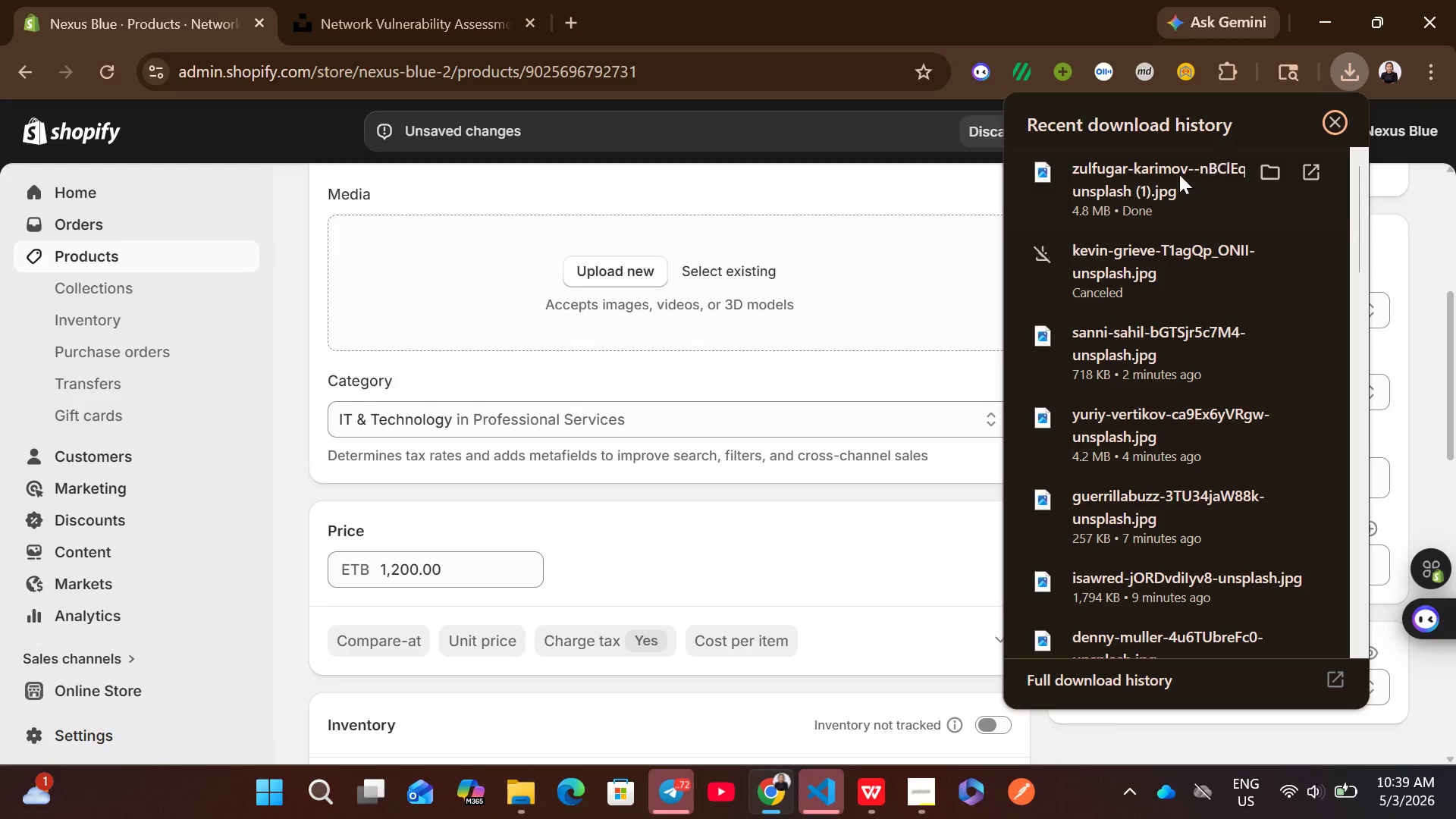 
left_click_drag(start_coordinate=[1166, 183], to_coordinate=[749, 262])
 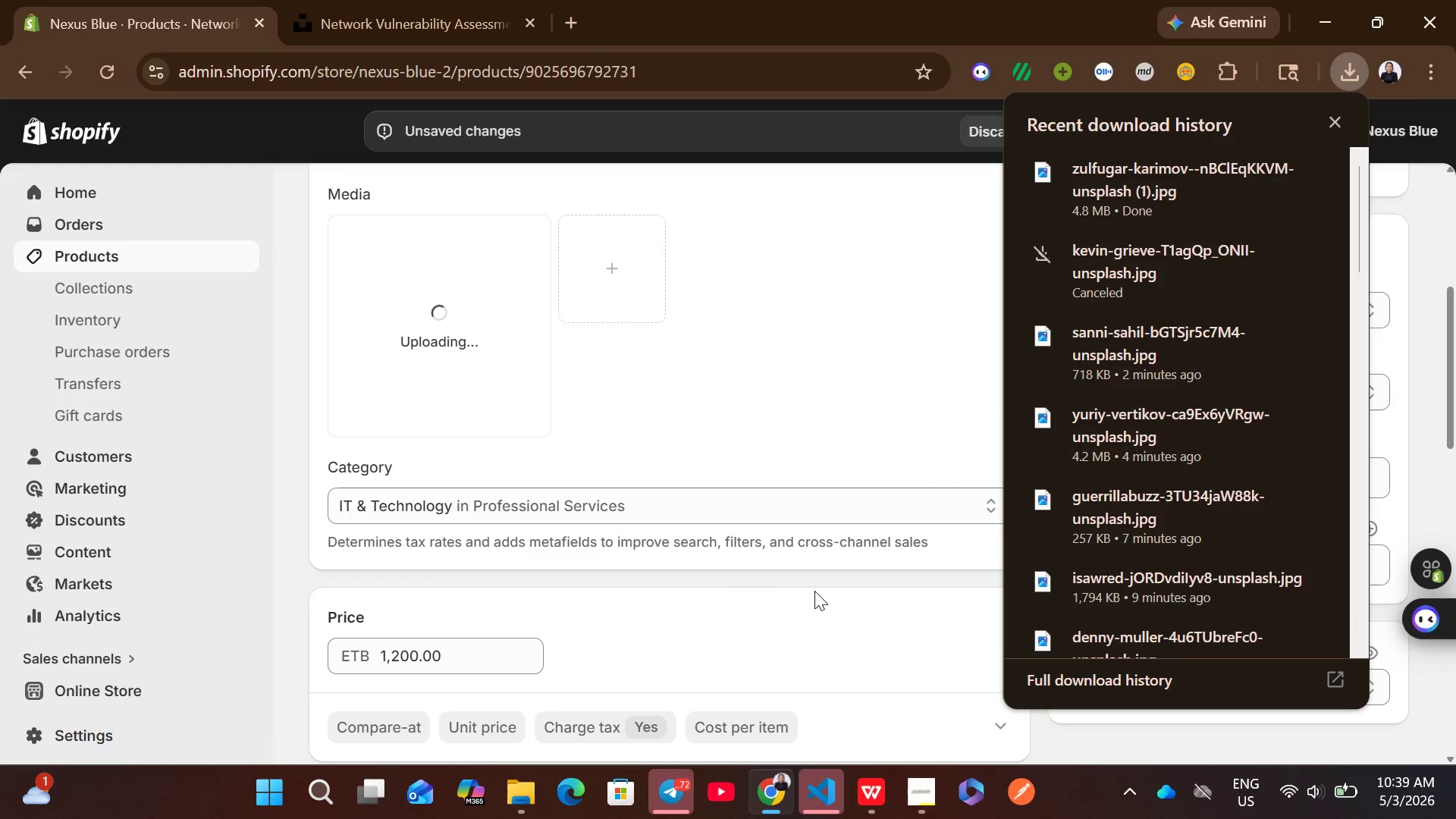 
left_click([815, 595])
 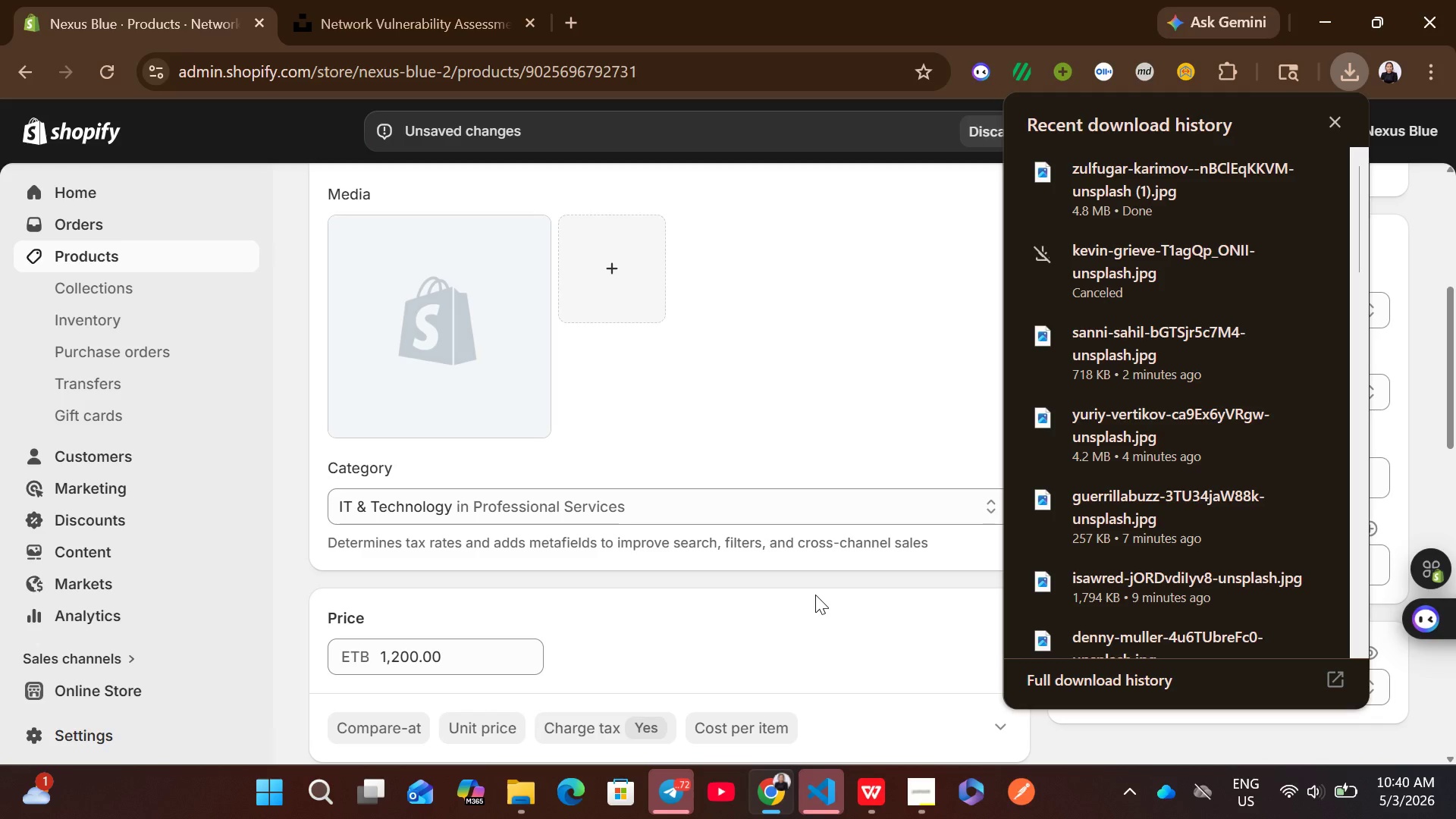 
wait(7.5)
 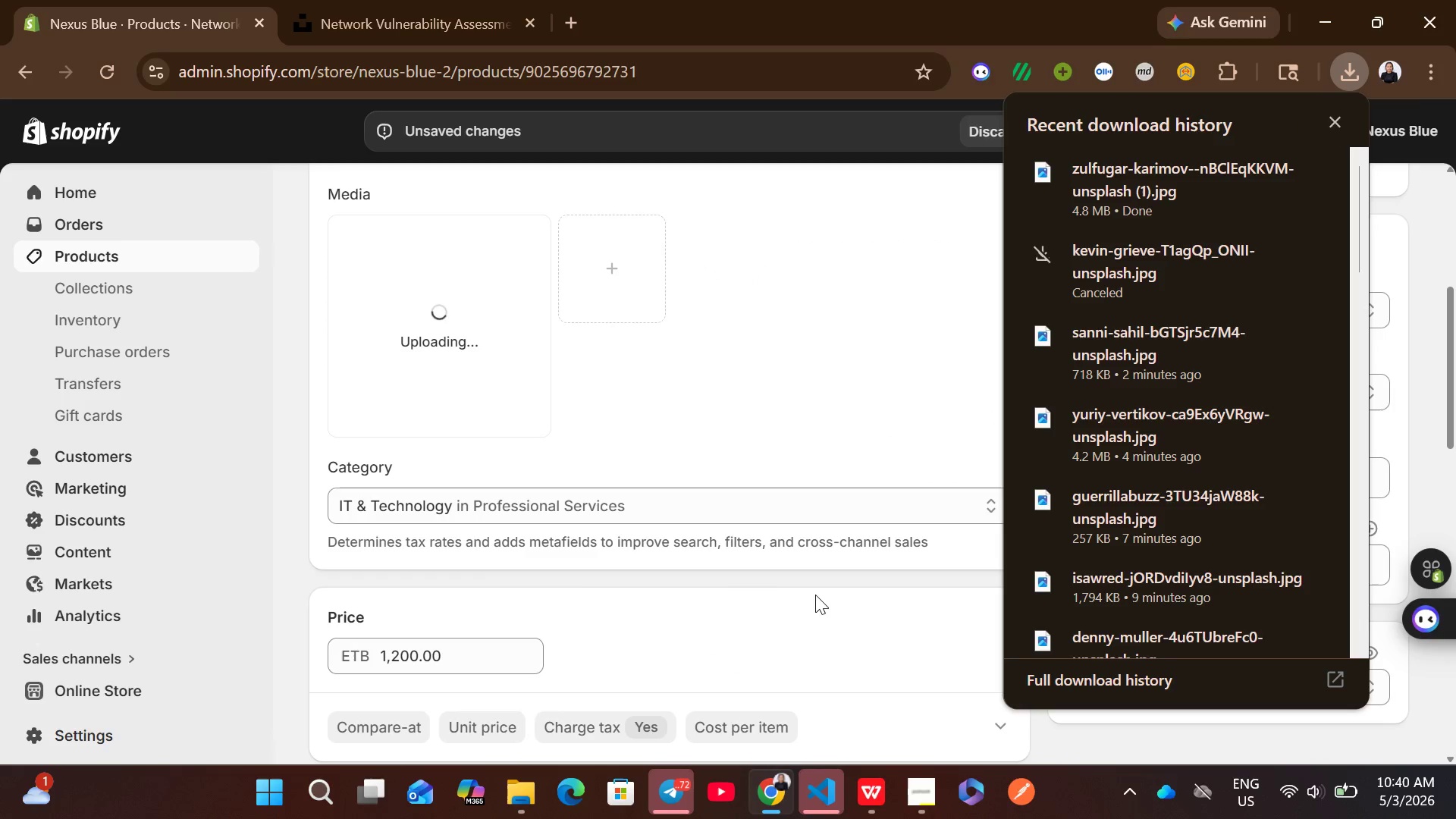 
left_click([480, 350])
 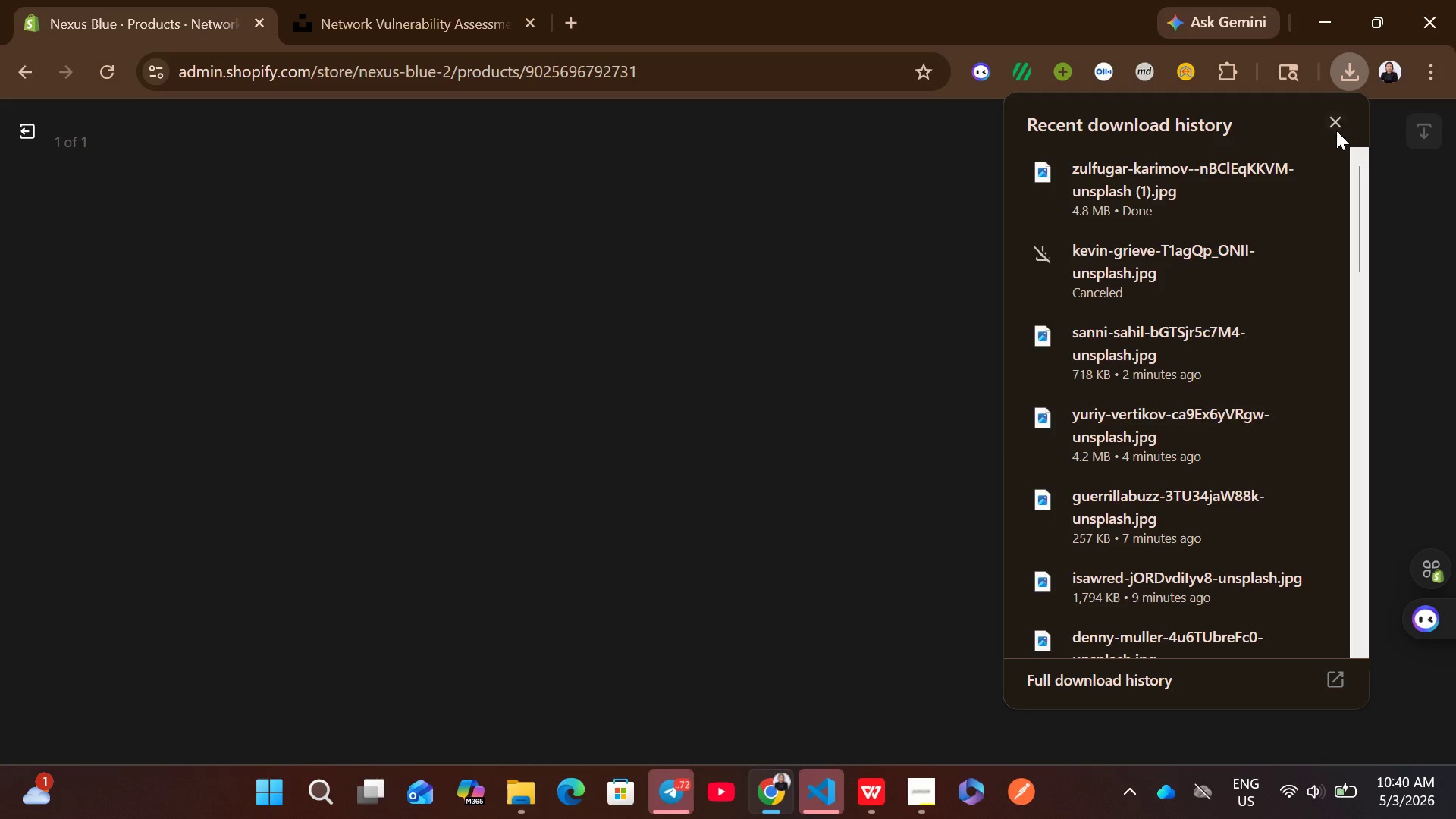 
left_click([1336, 118])
 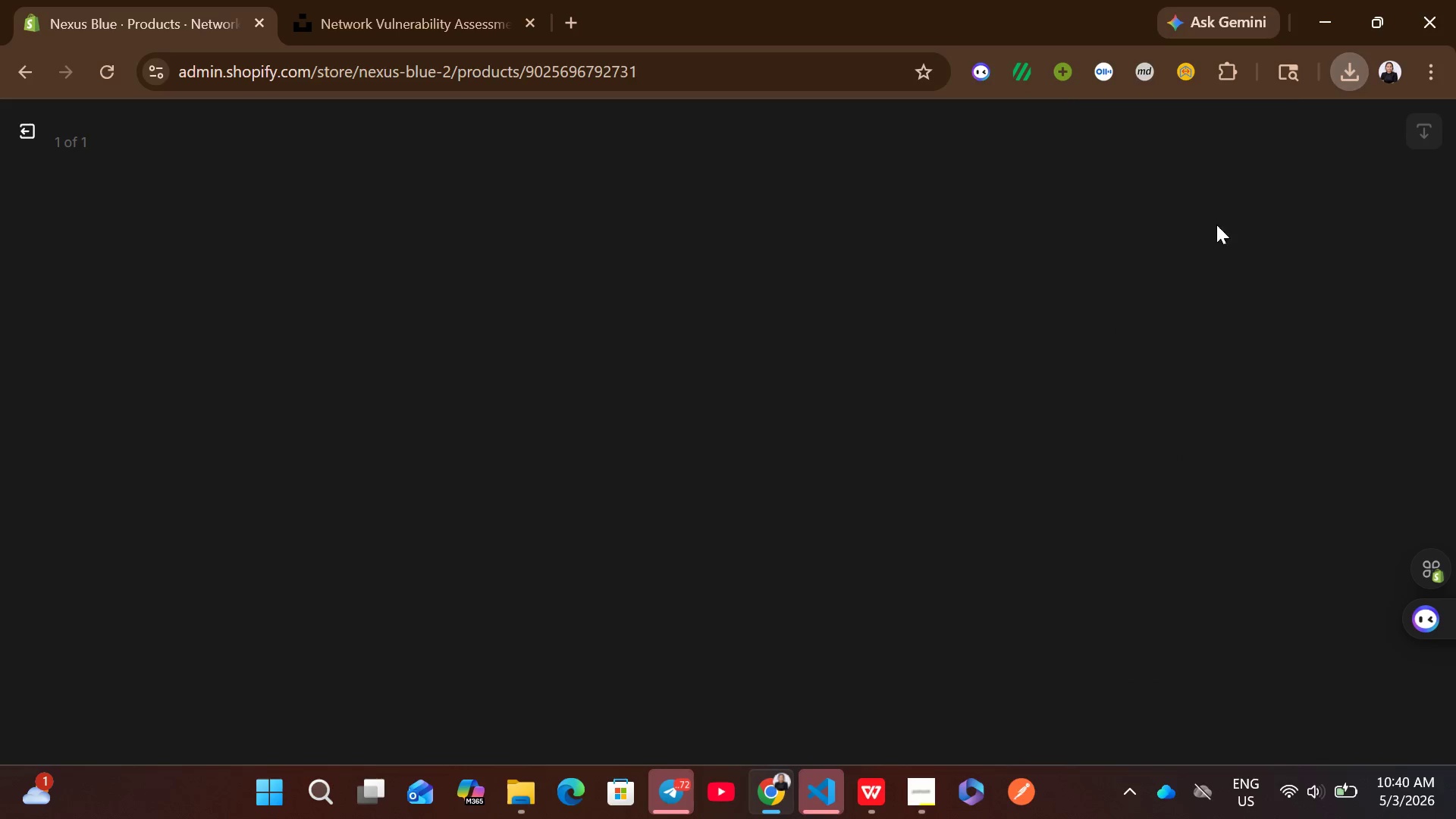 
mouse_move([1061, 378])
 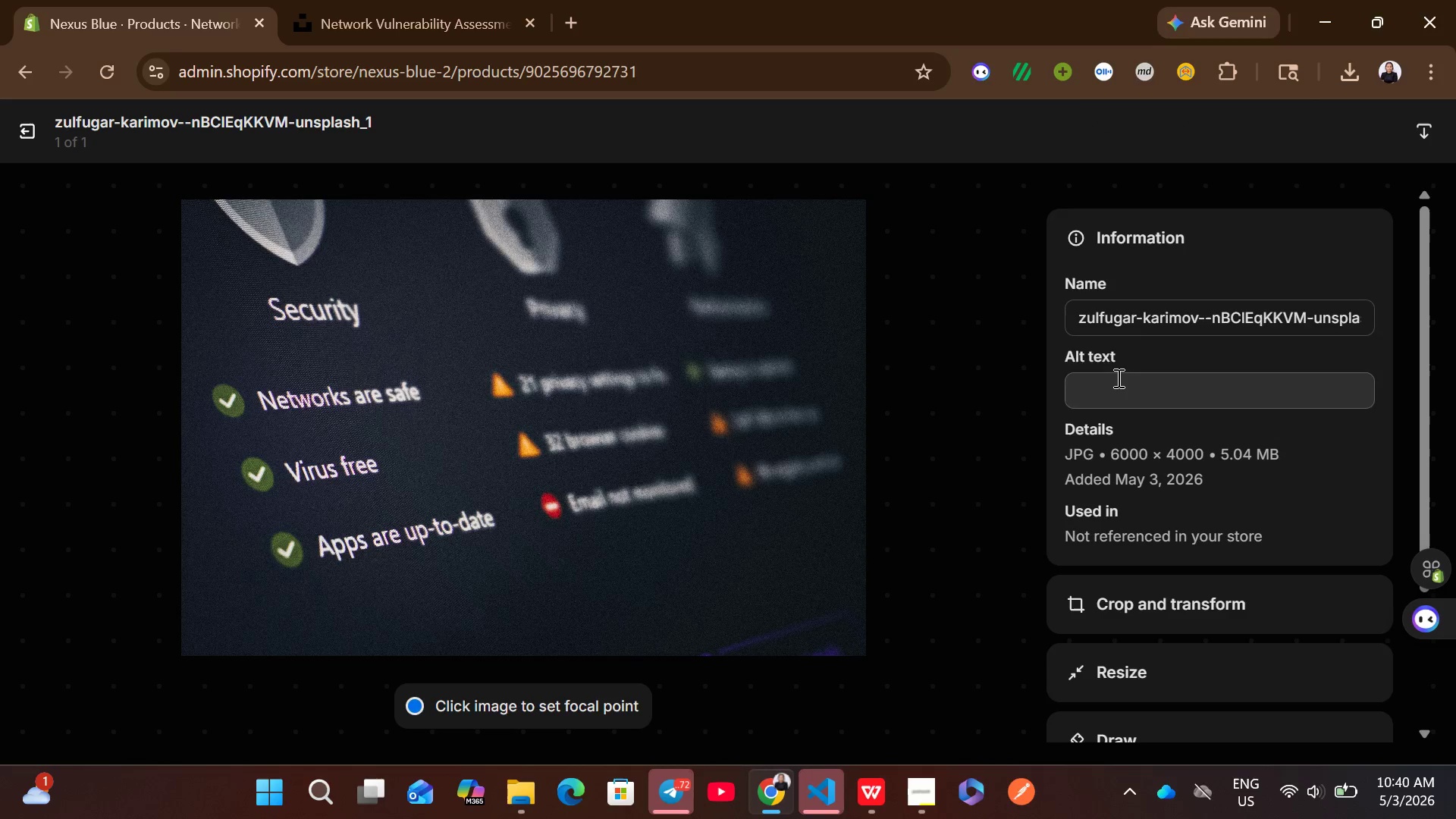 
left_click([1117, 378])
 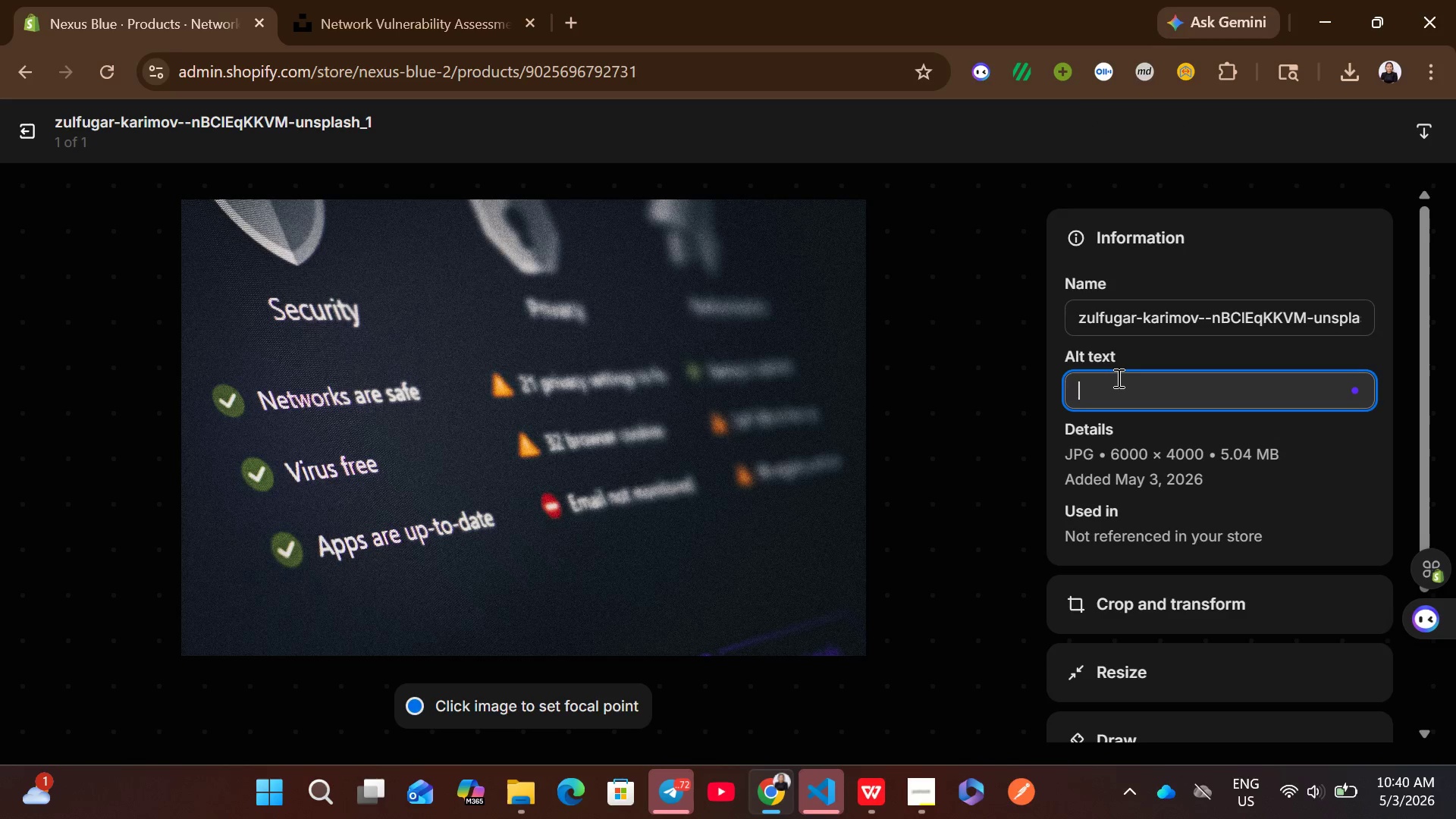 
key(Control+V)
 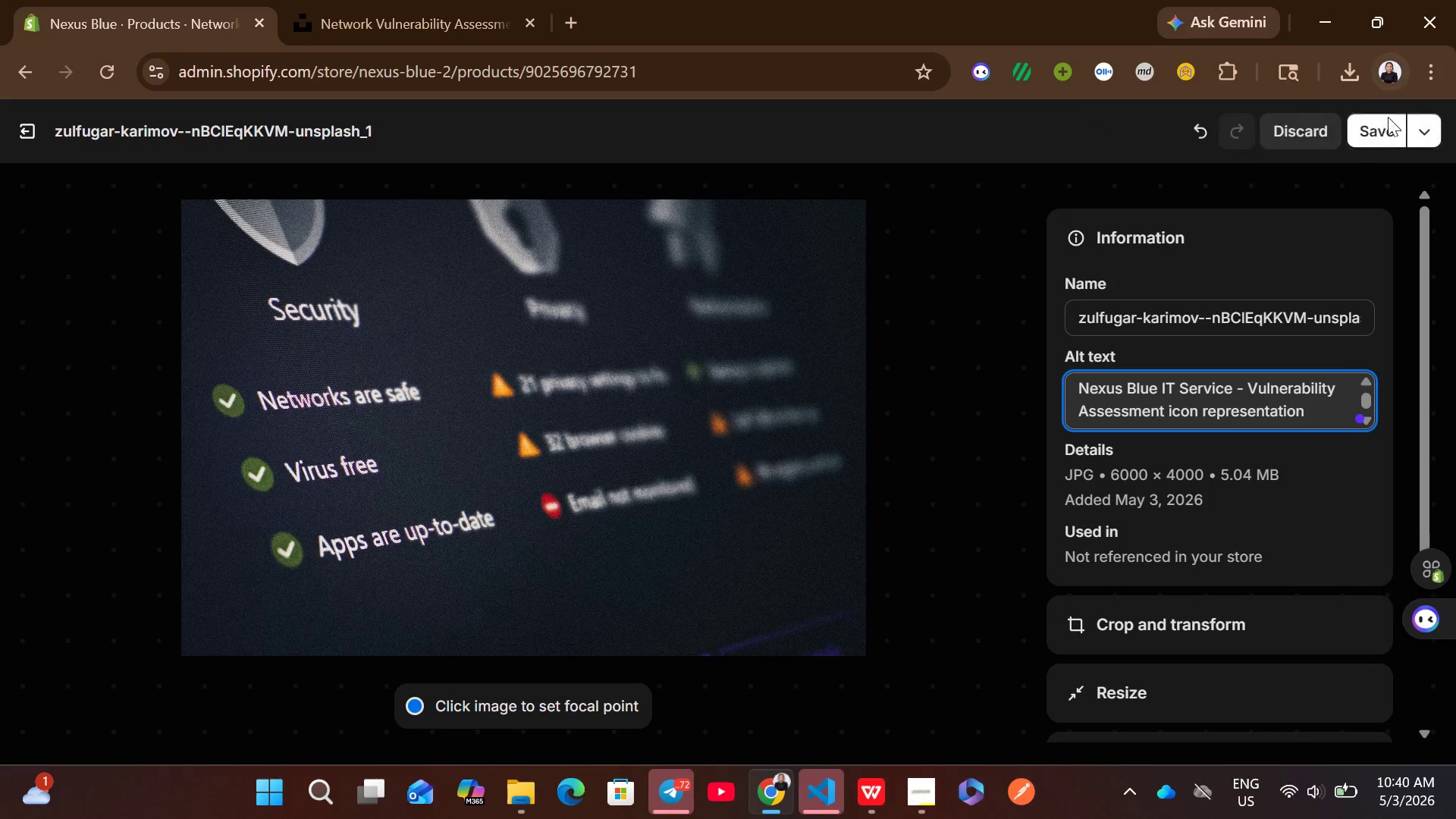 
left_click([1388, 121])
 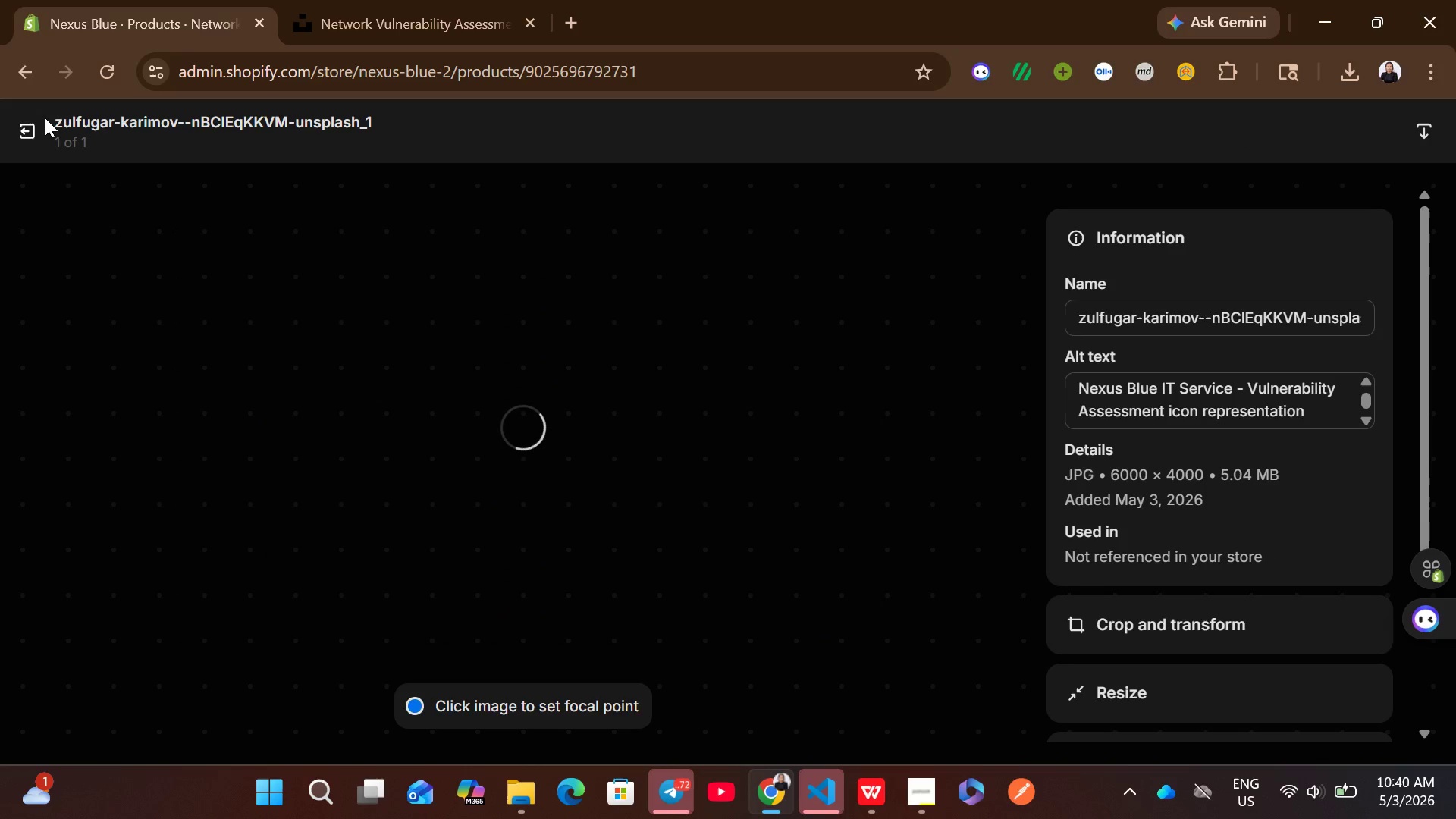 
left_click([28, 124])
 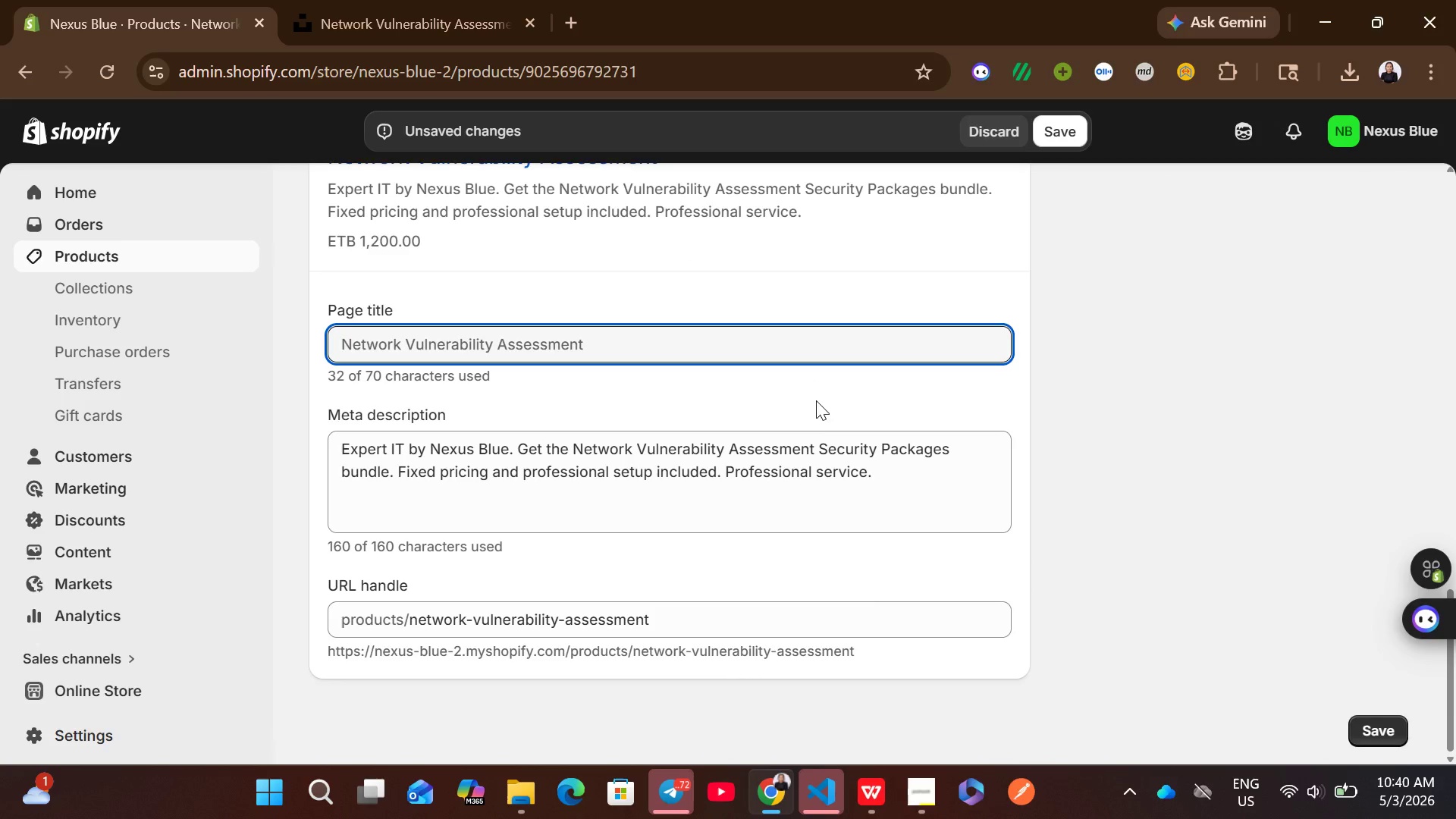 
left_click([1065, 131])
 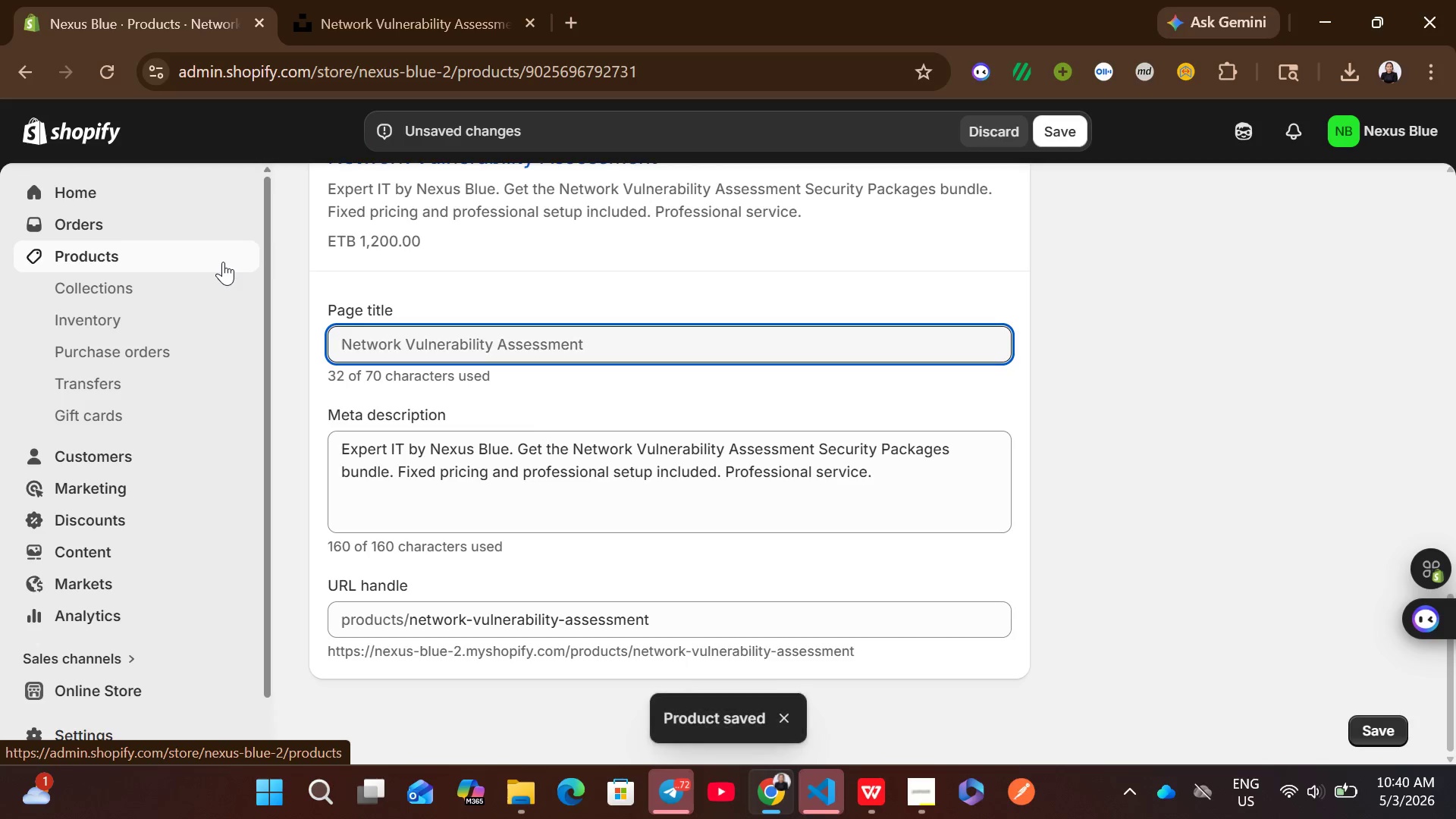 
wait(6.09)
 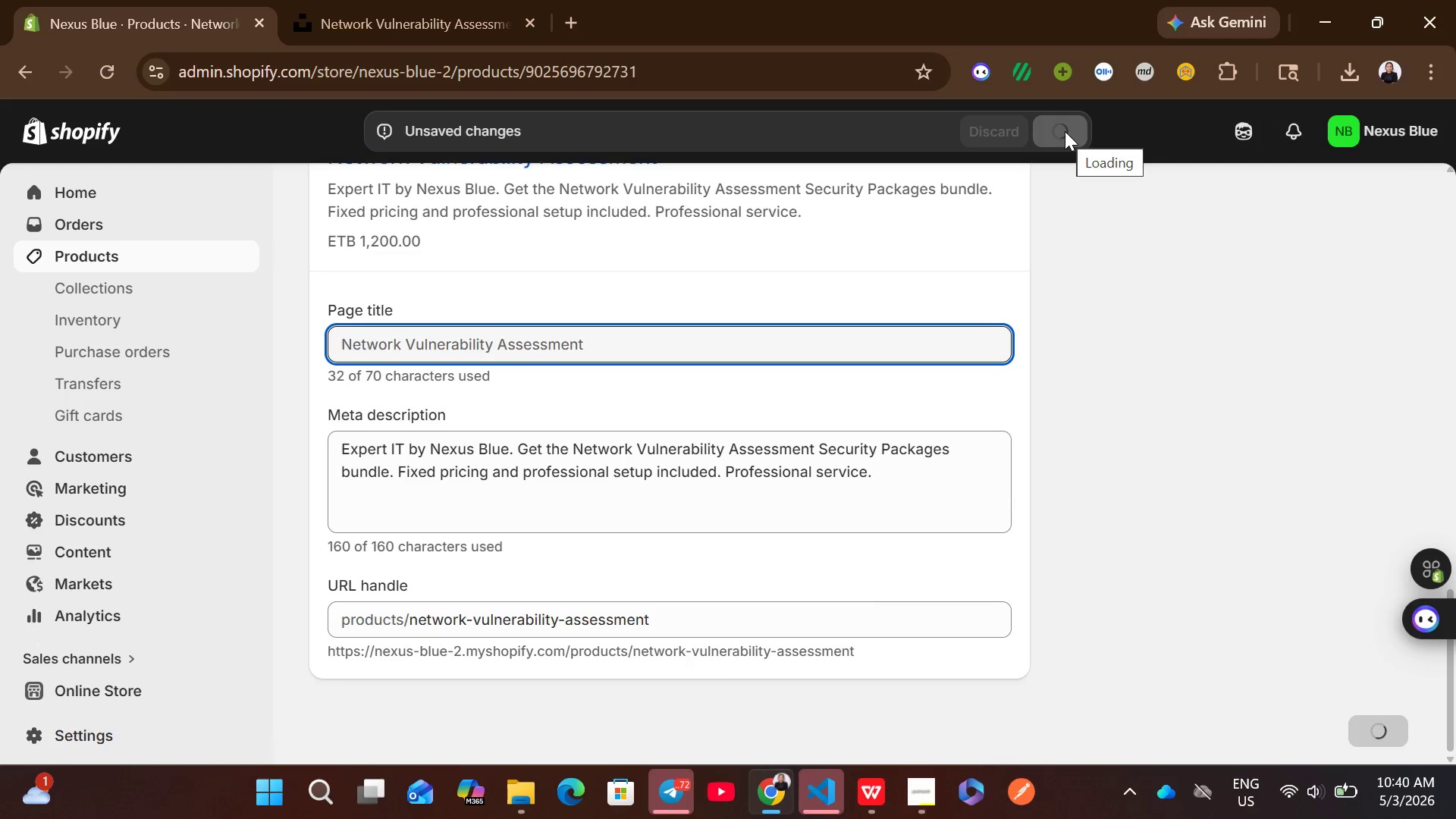 
left_click([223, 262])
 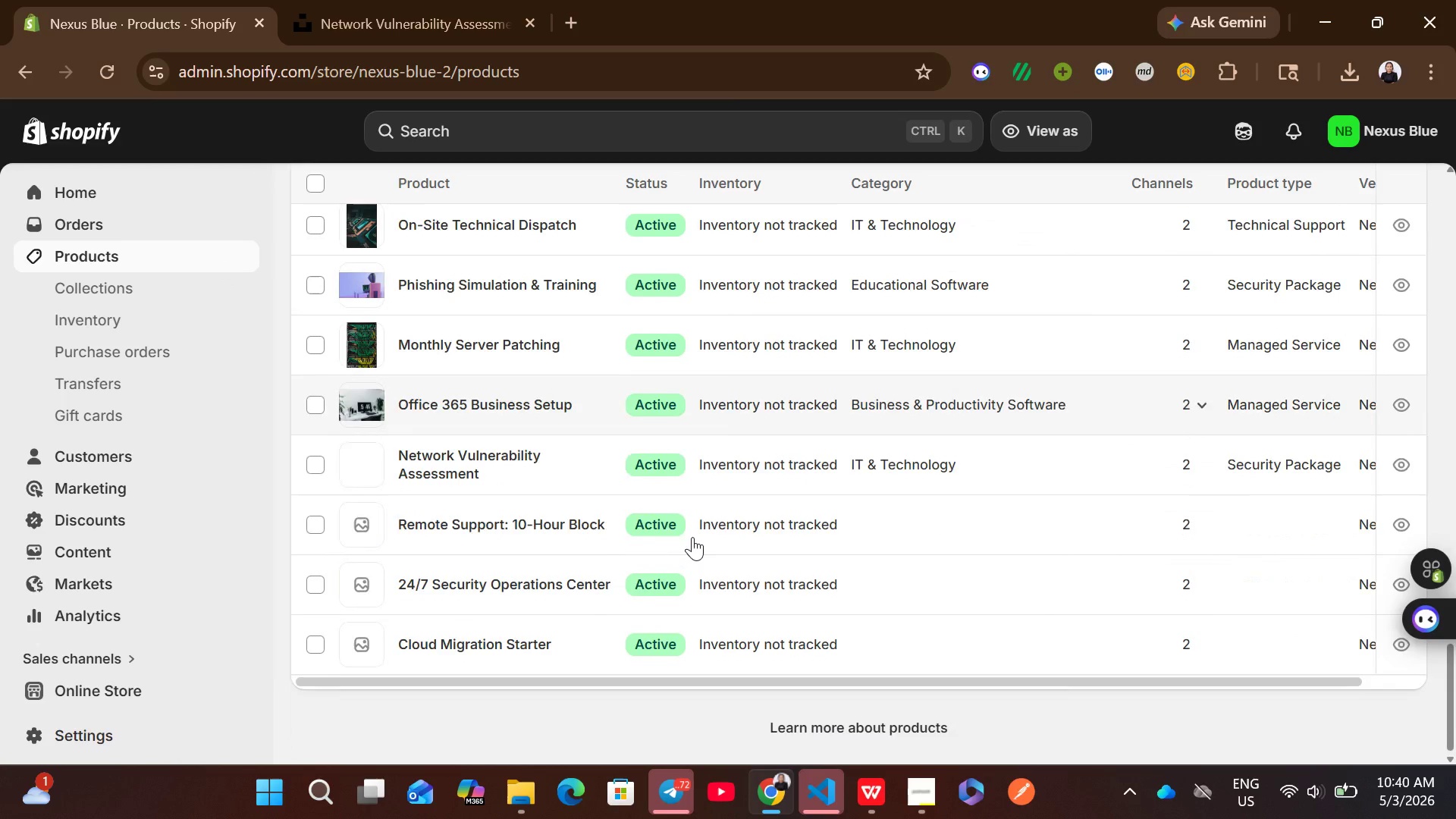 
left_click([849, 524])
 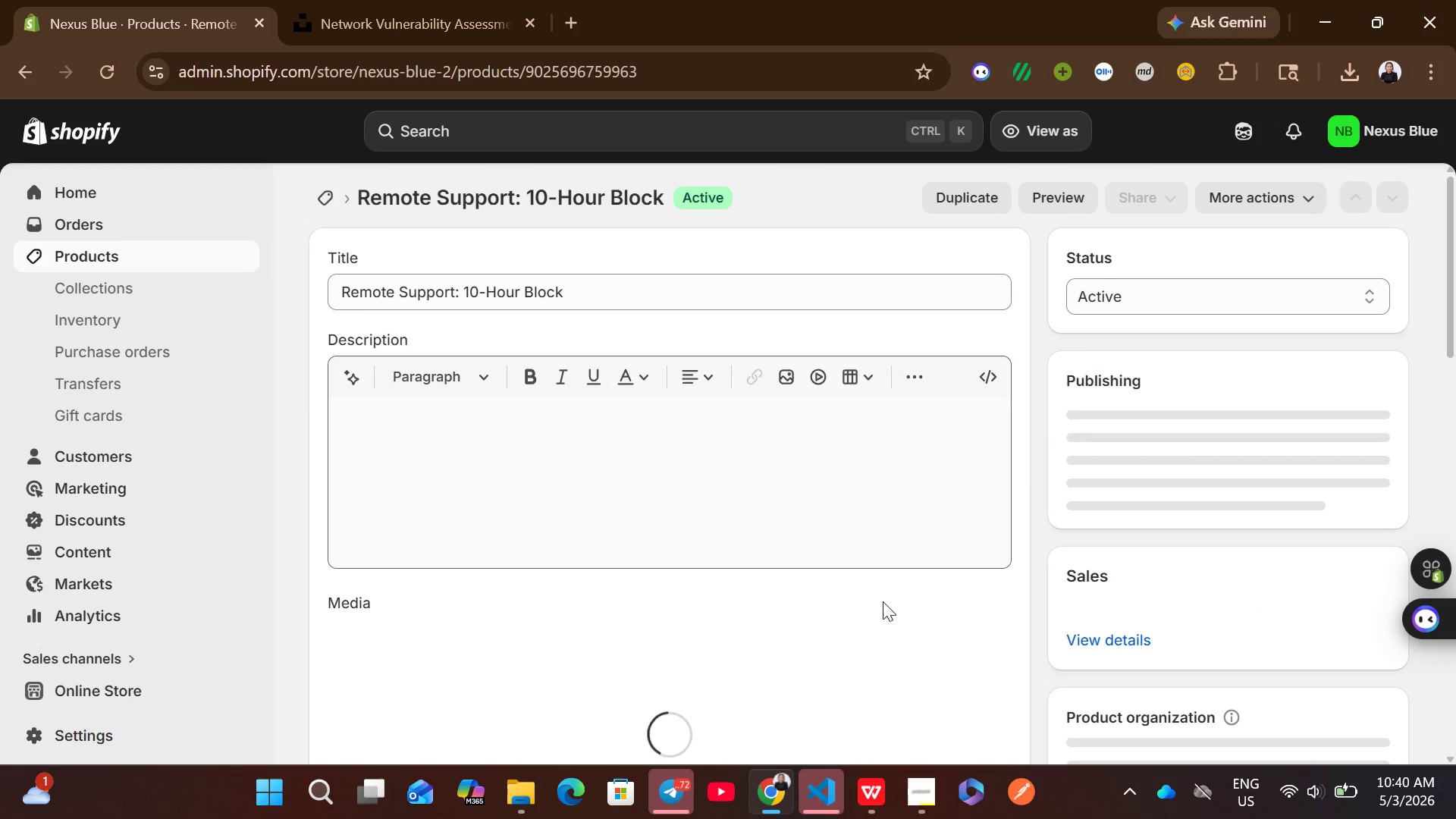 
left_click([880, 792])
 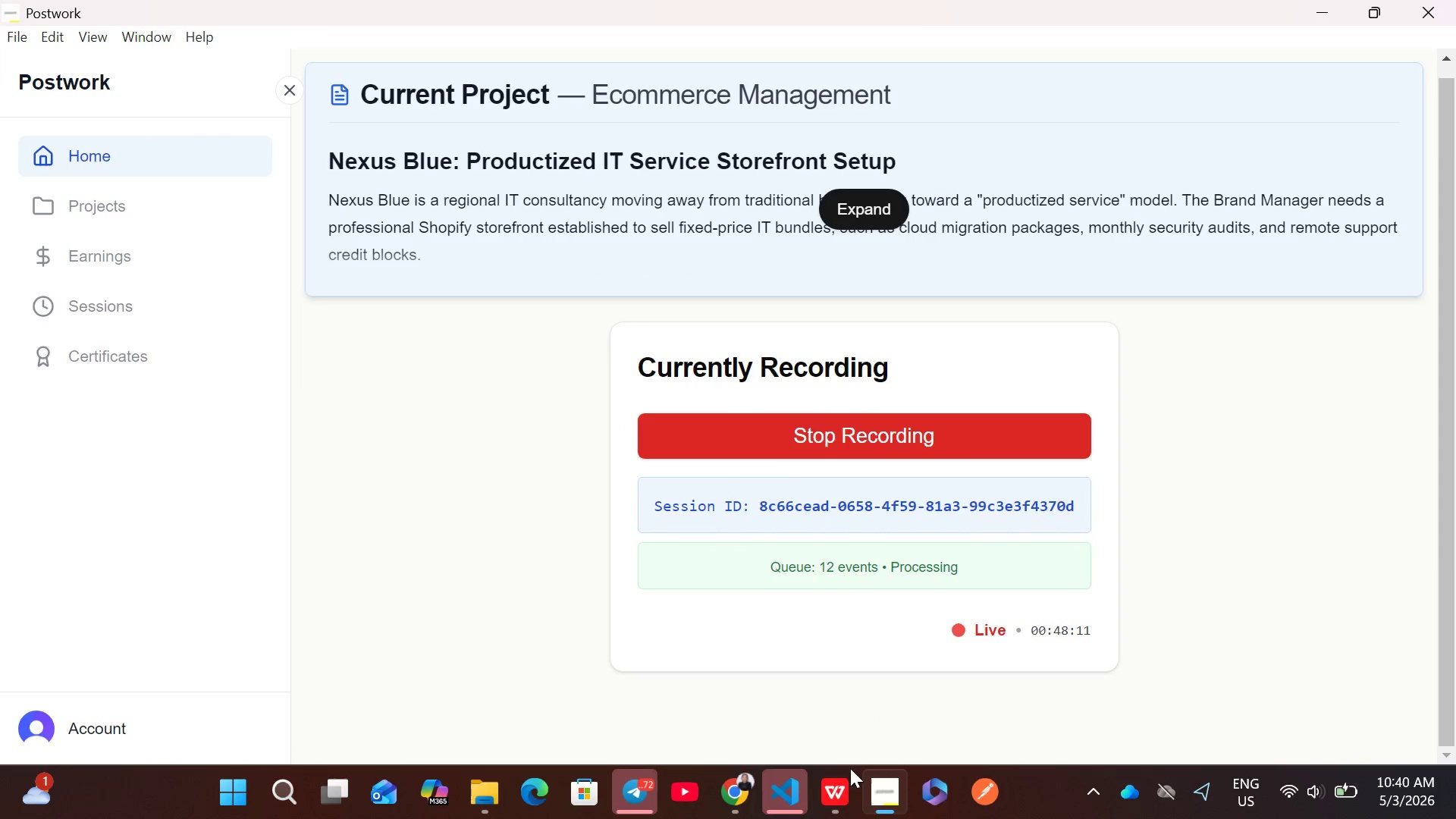 
left_click([831, 799])
 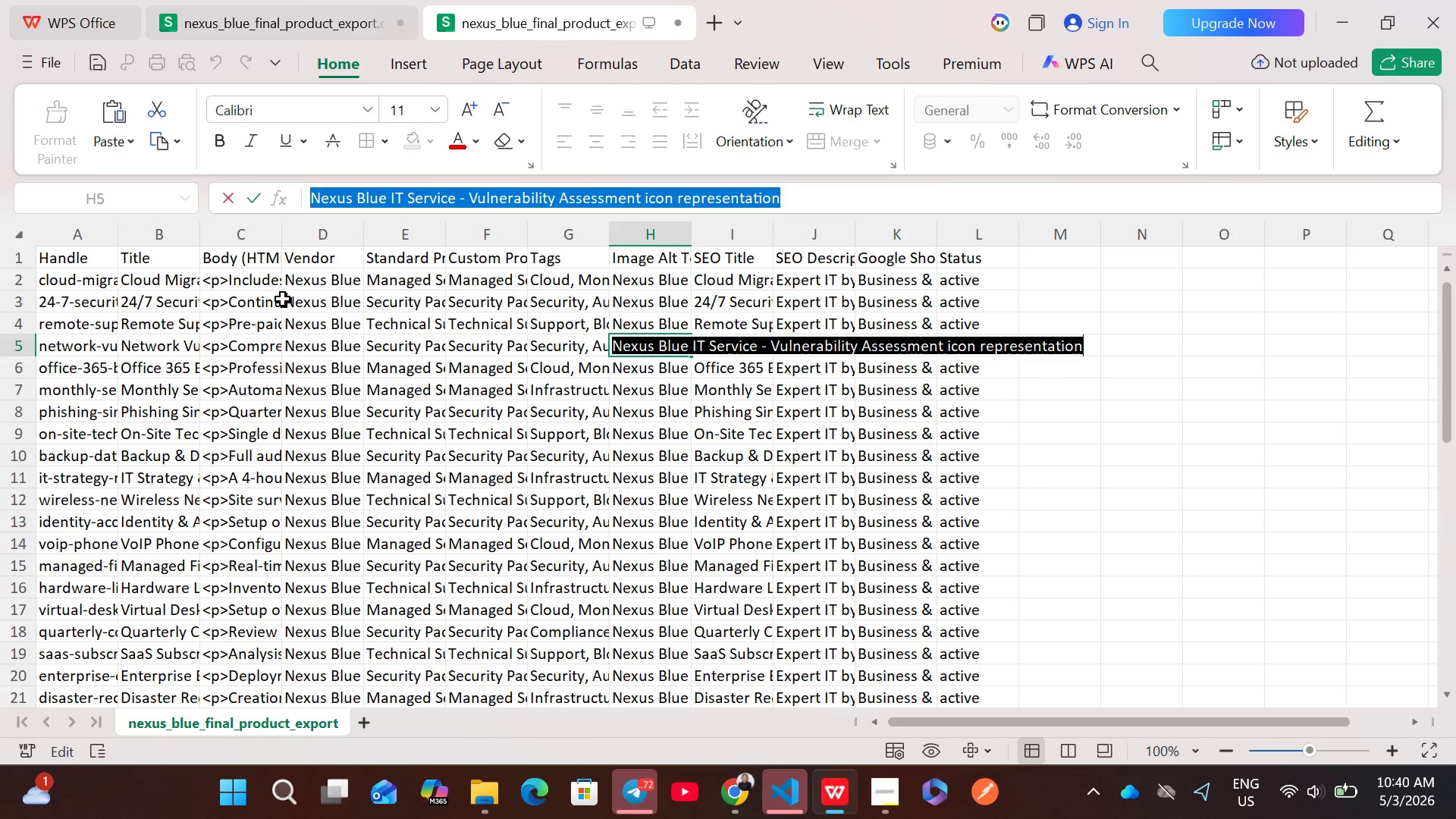 
double_click([253, 328])
 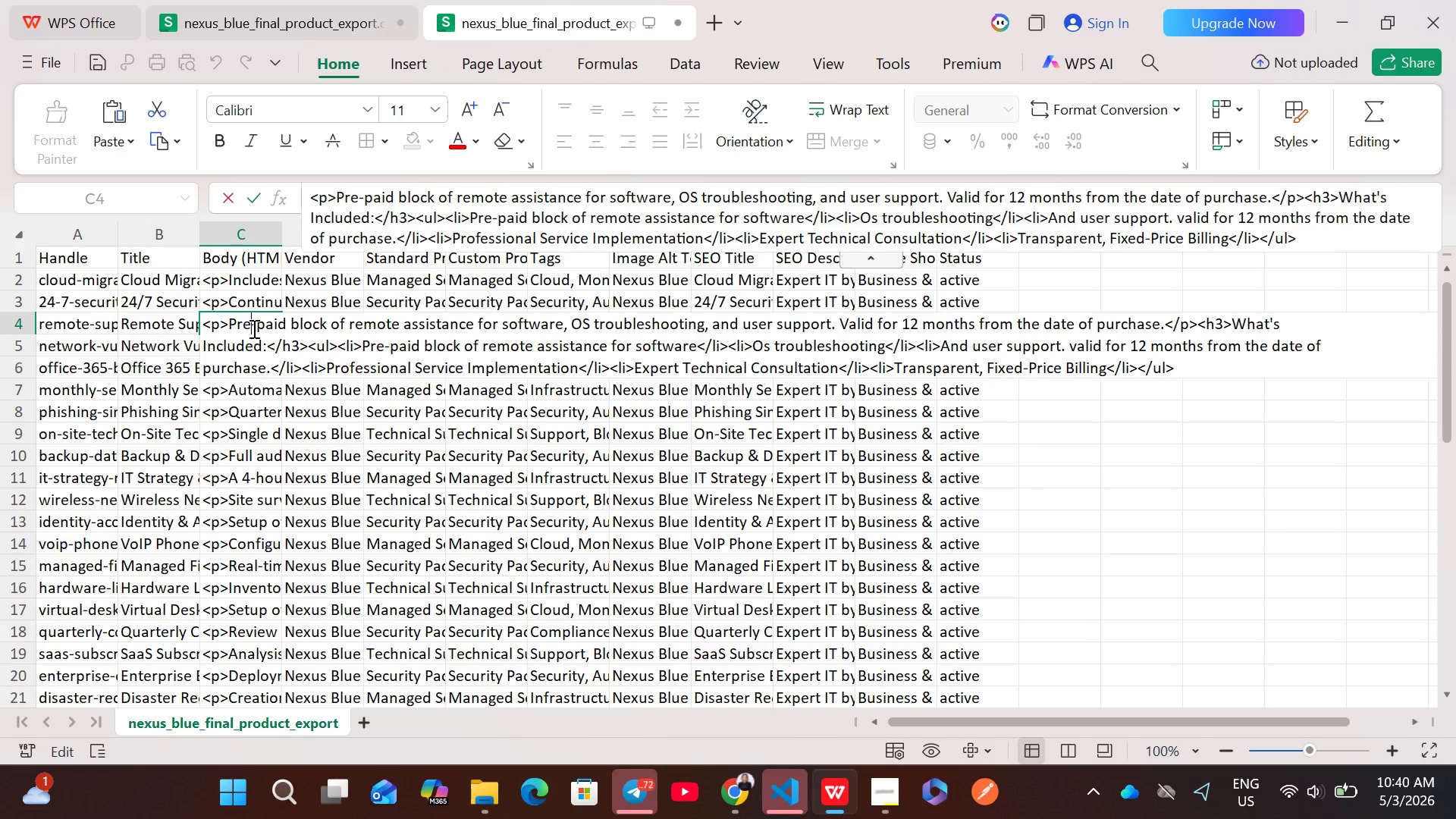 
key(Control+A)
 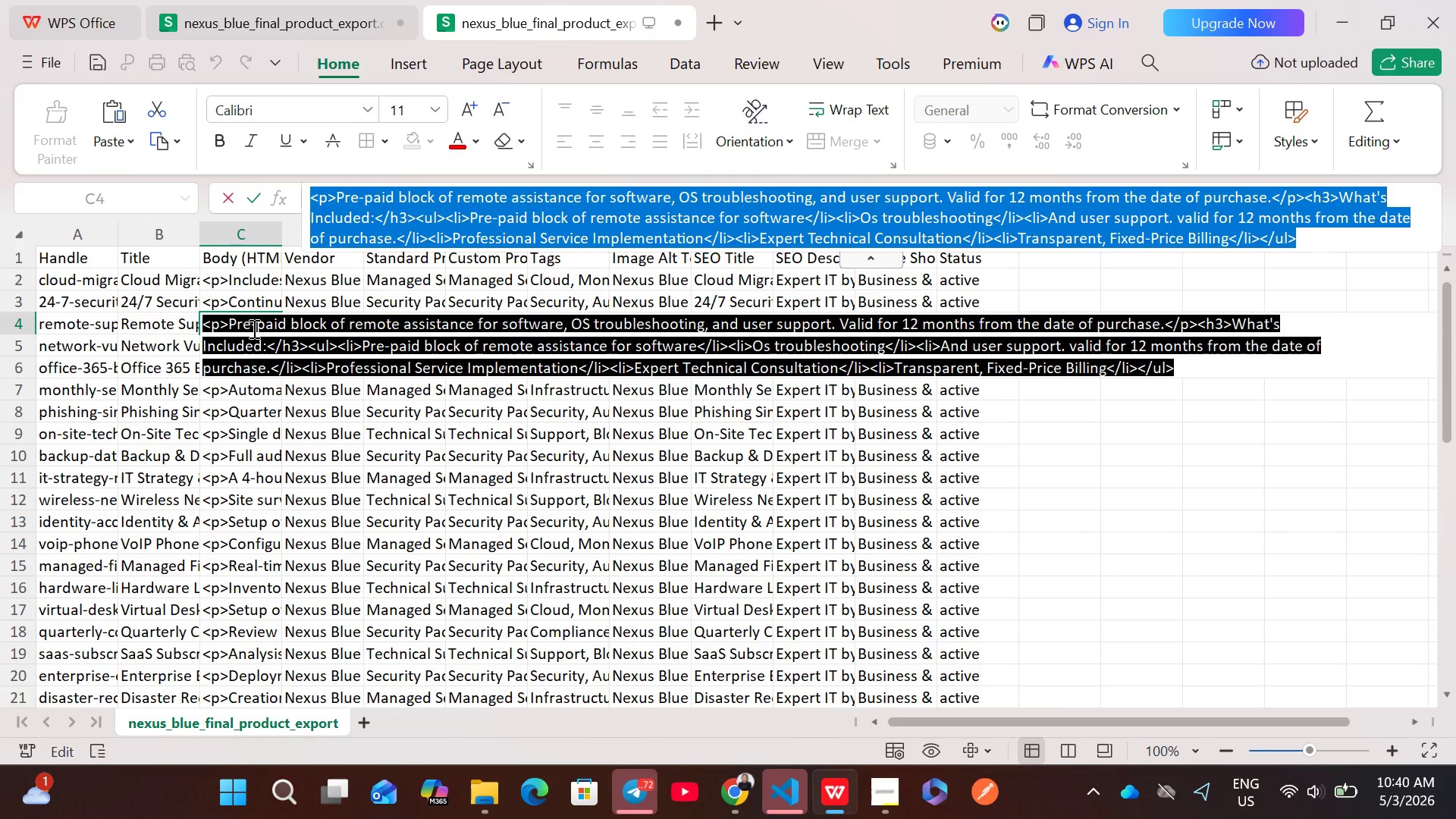 
key(Control+C)
 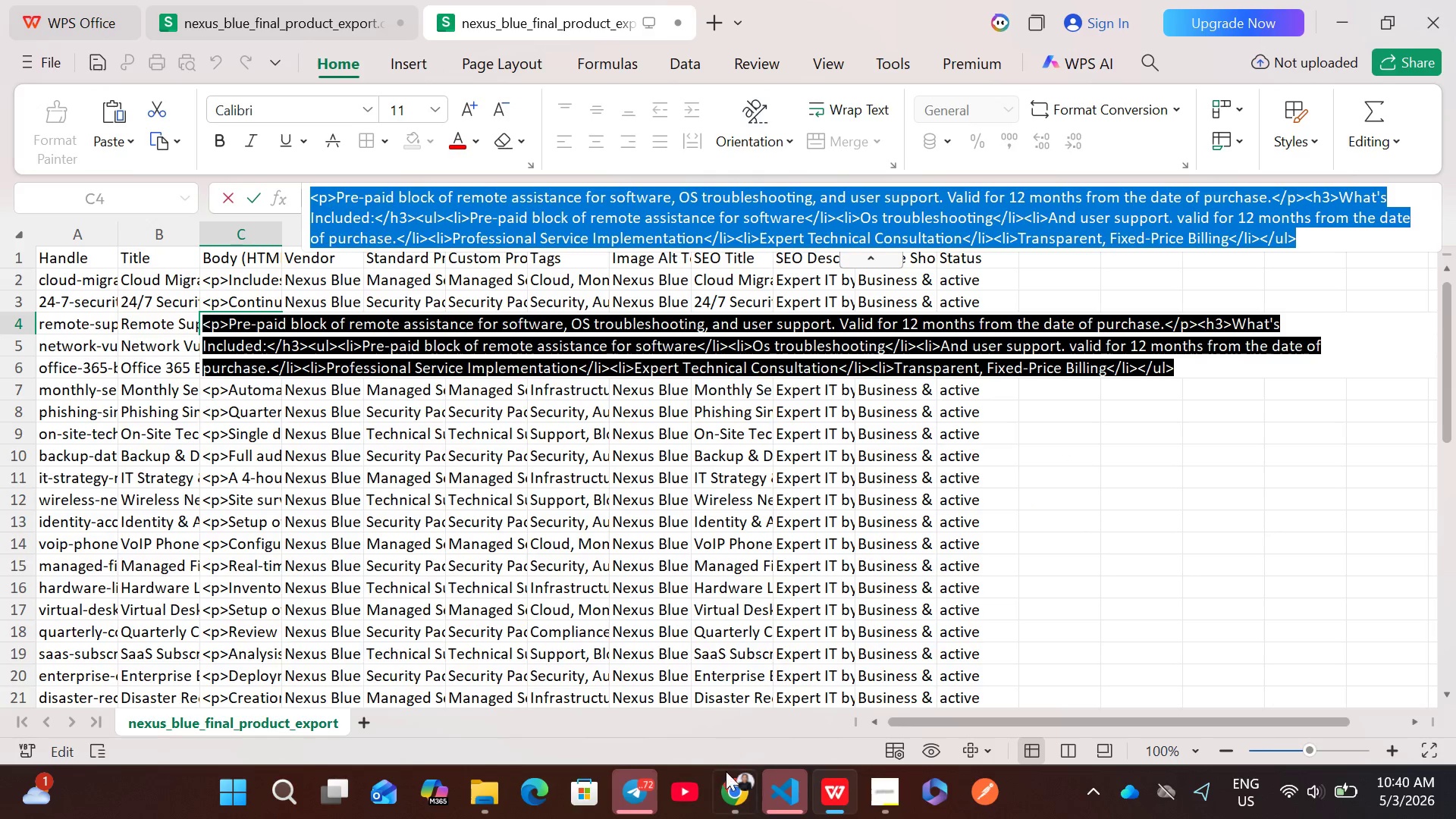 
left_click([726, 783])
 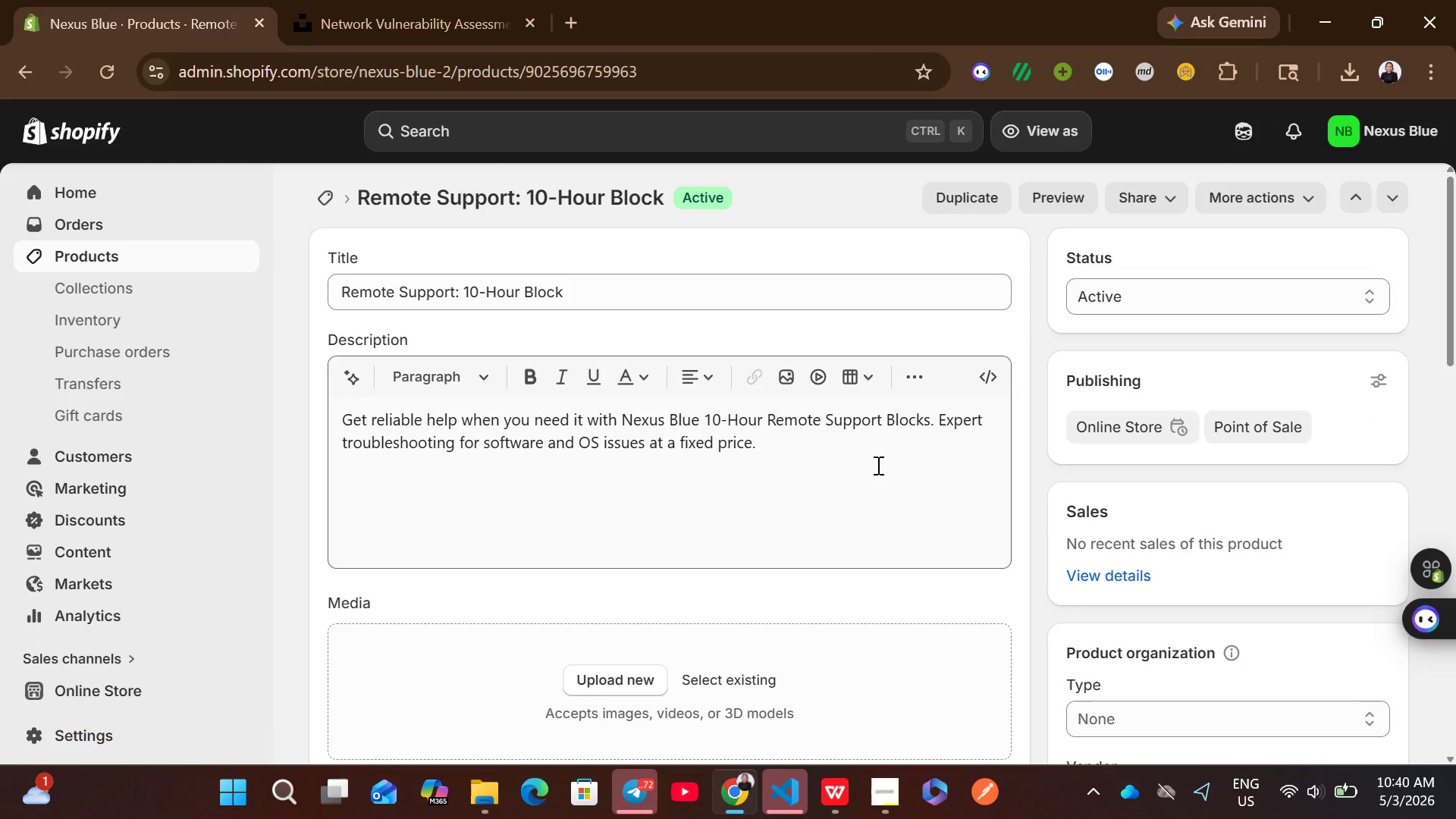 
left_click([924, 456])
 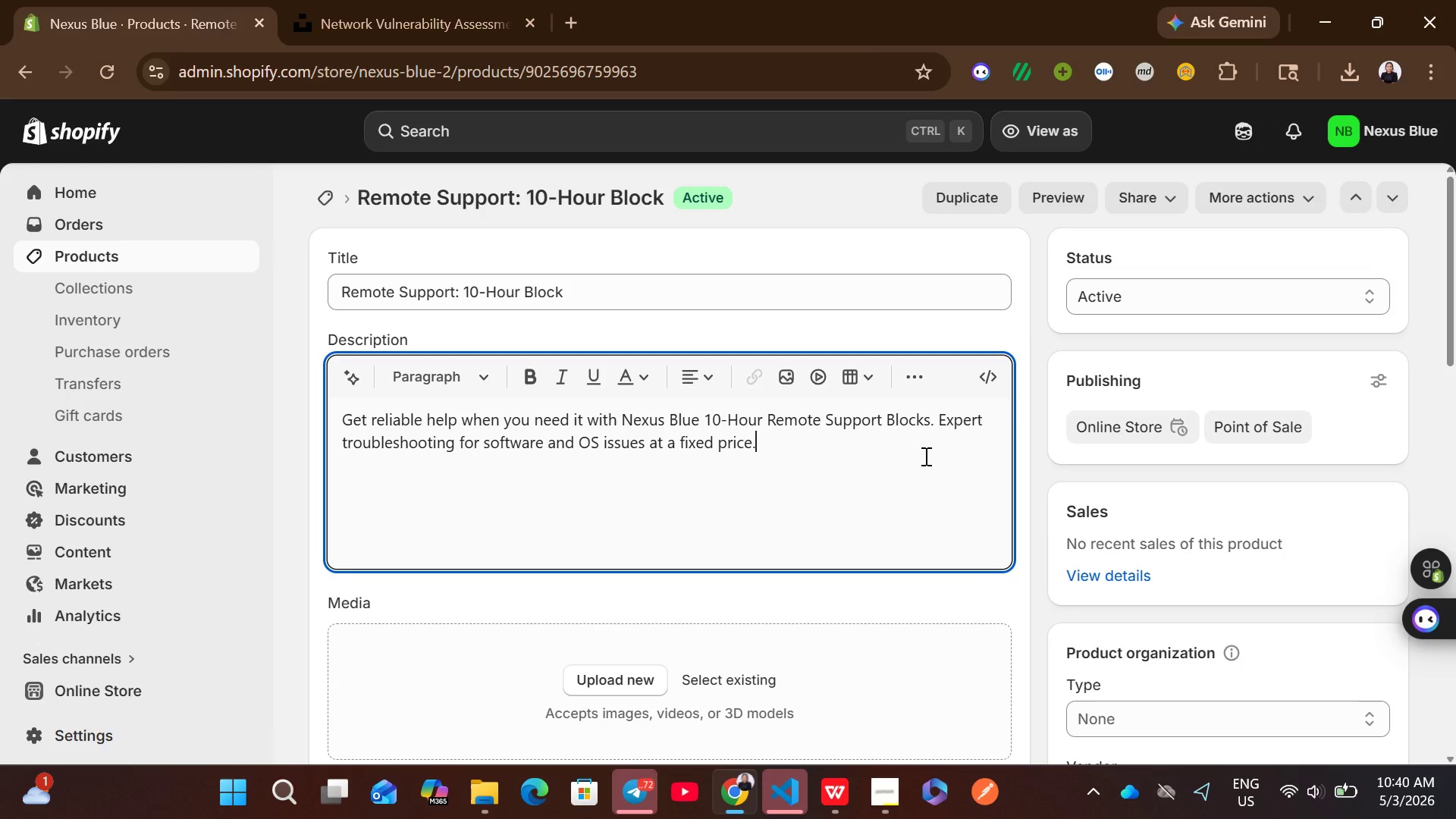 
key(Control+A)
 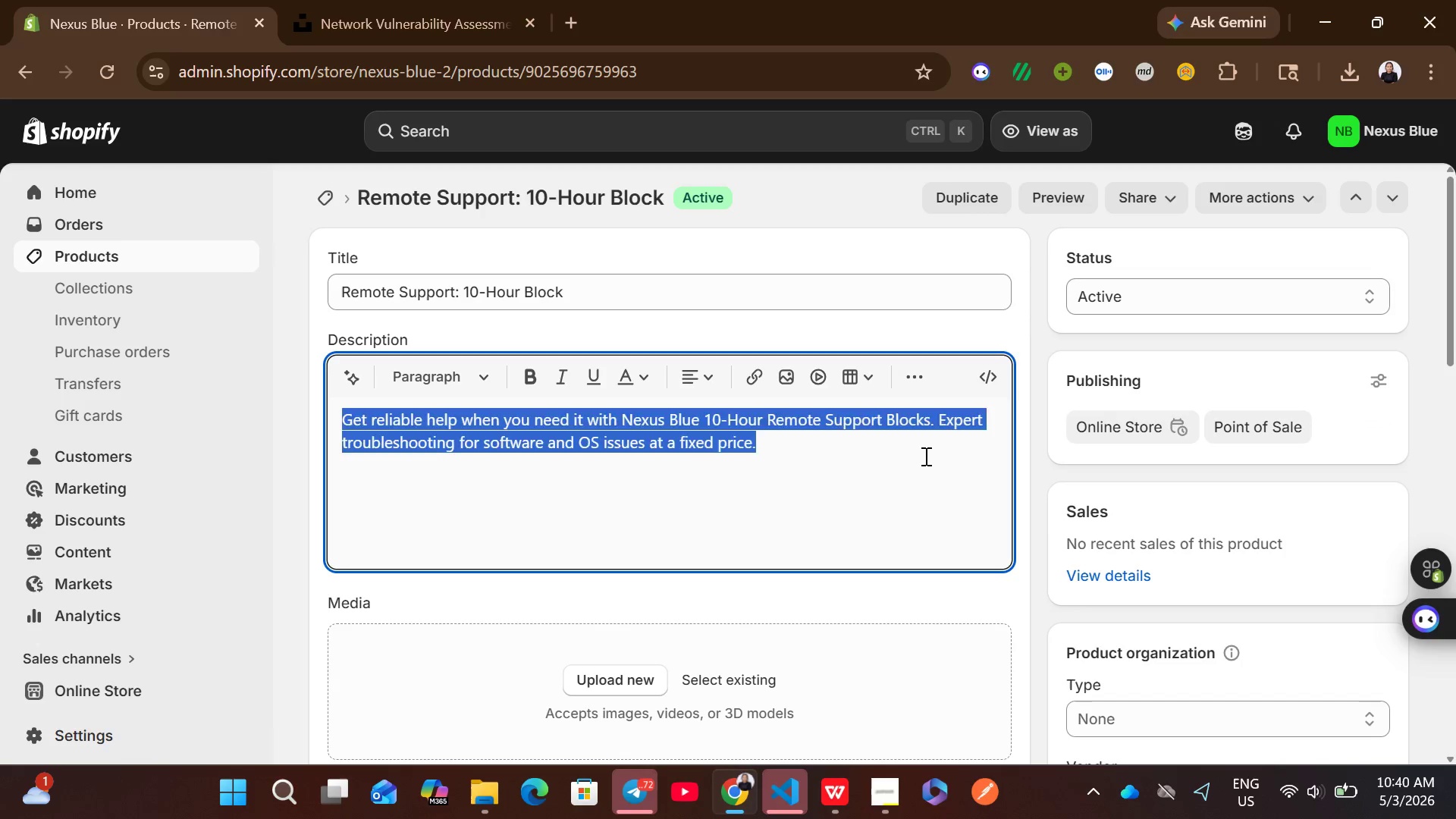 
key(Backspace)
 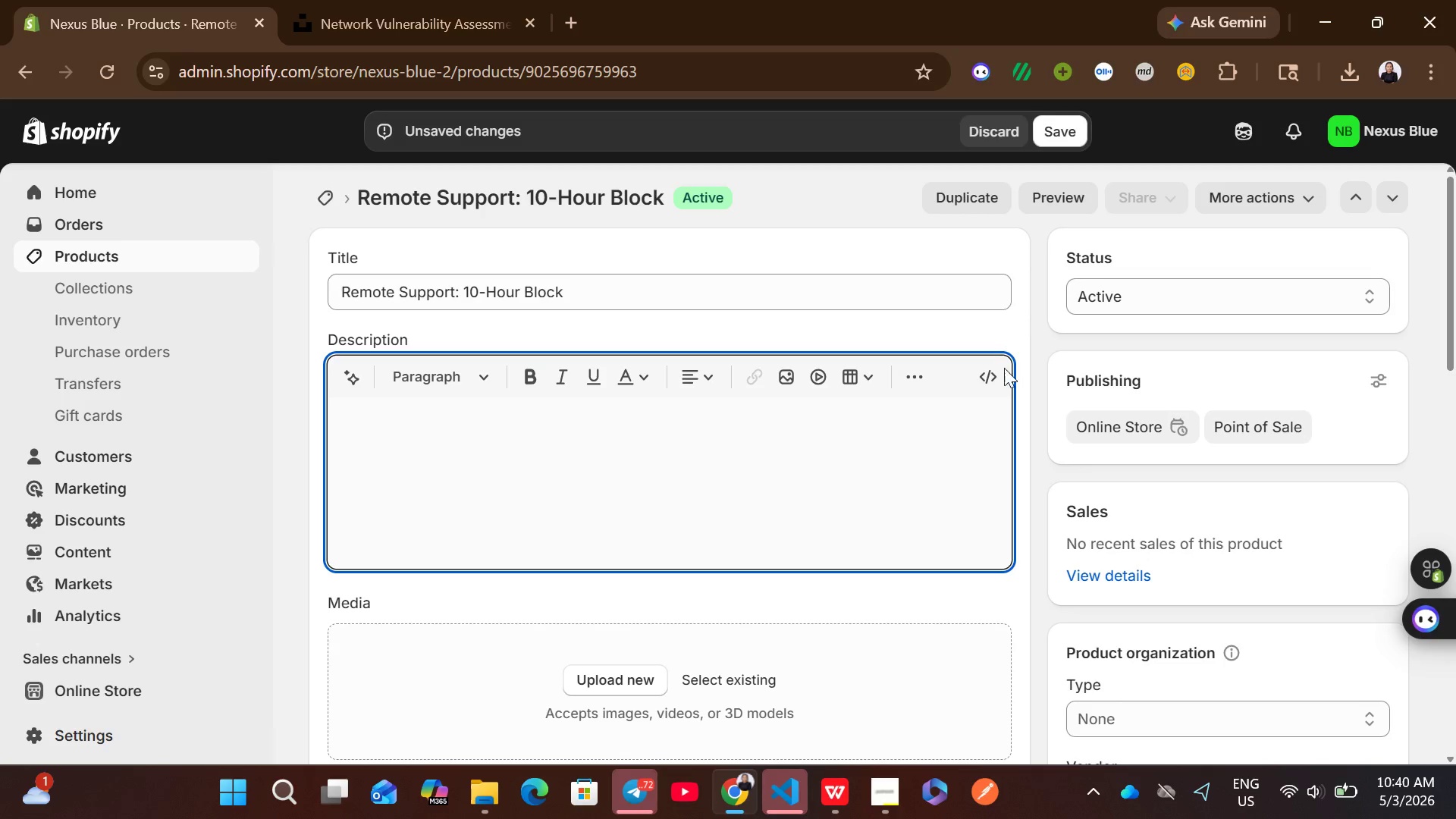 
left_click([993, 373])
 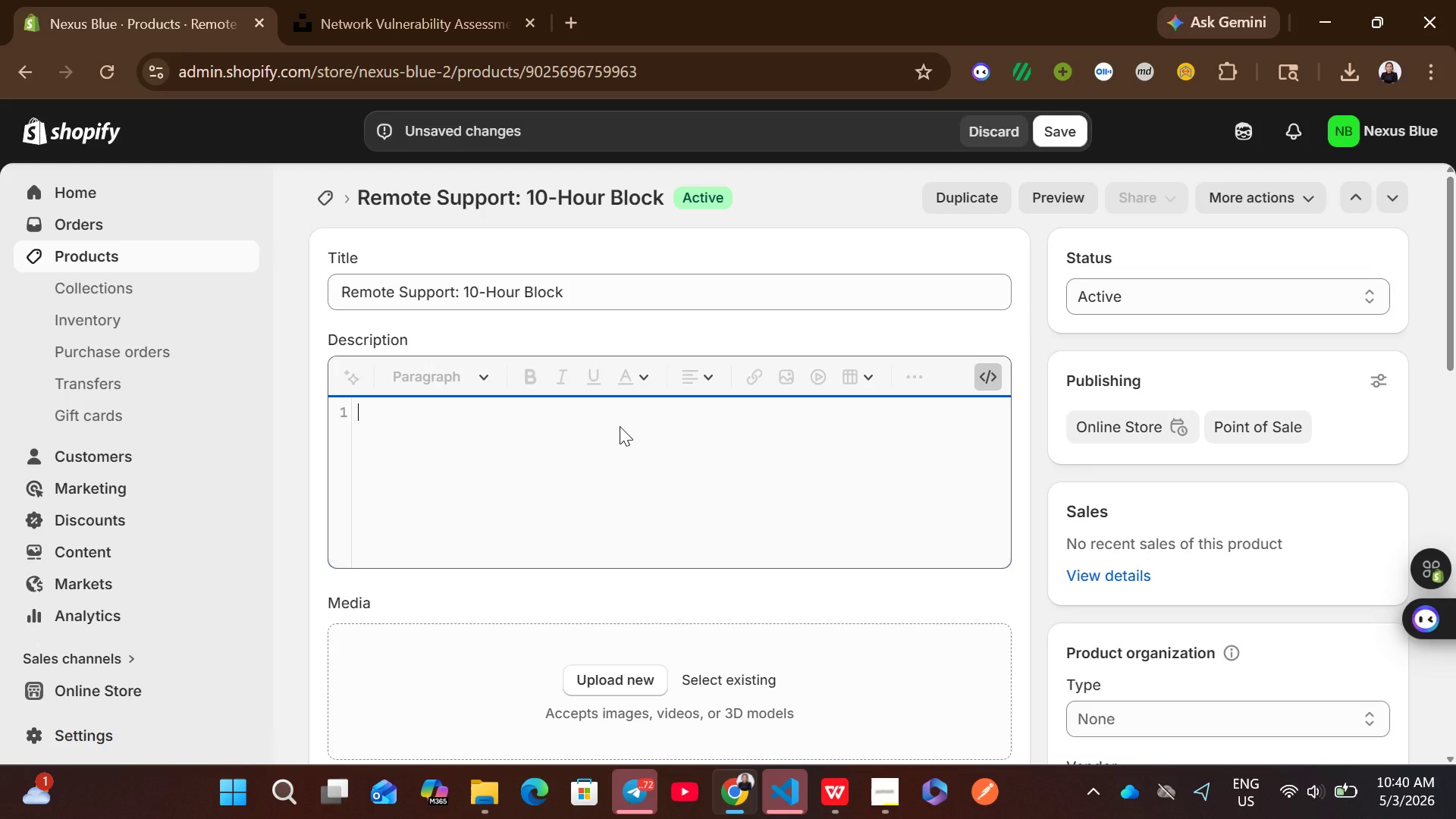 
left_click([620, 426])
 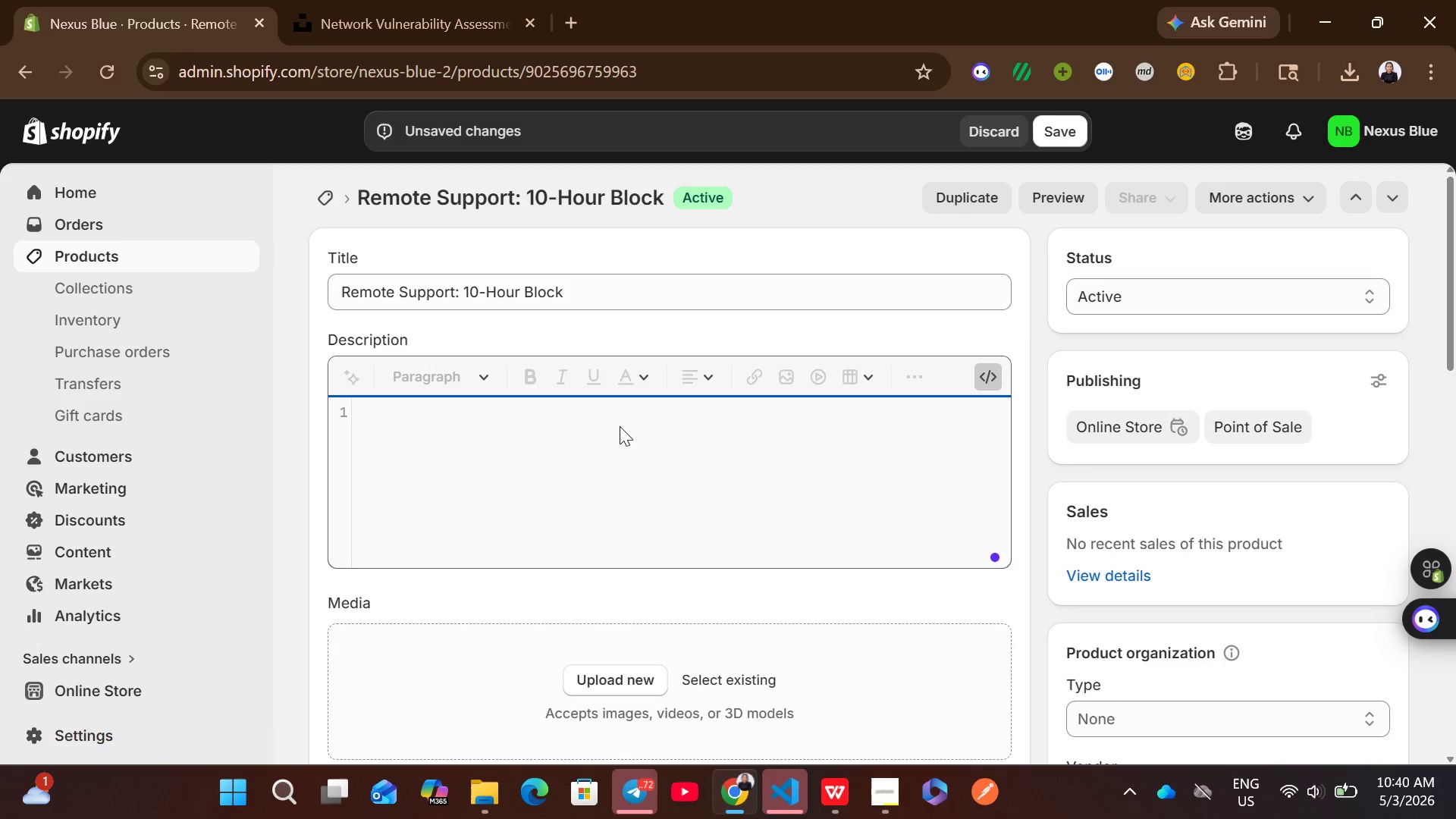 
key(Control+V)
 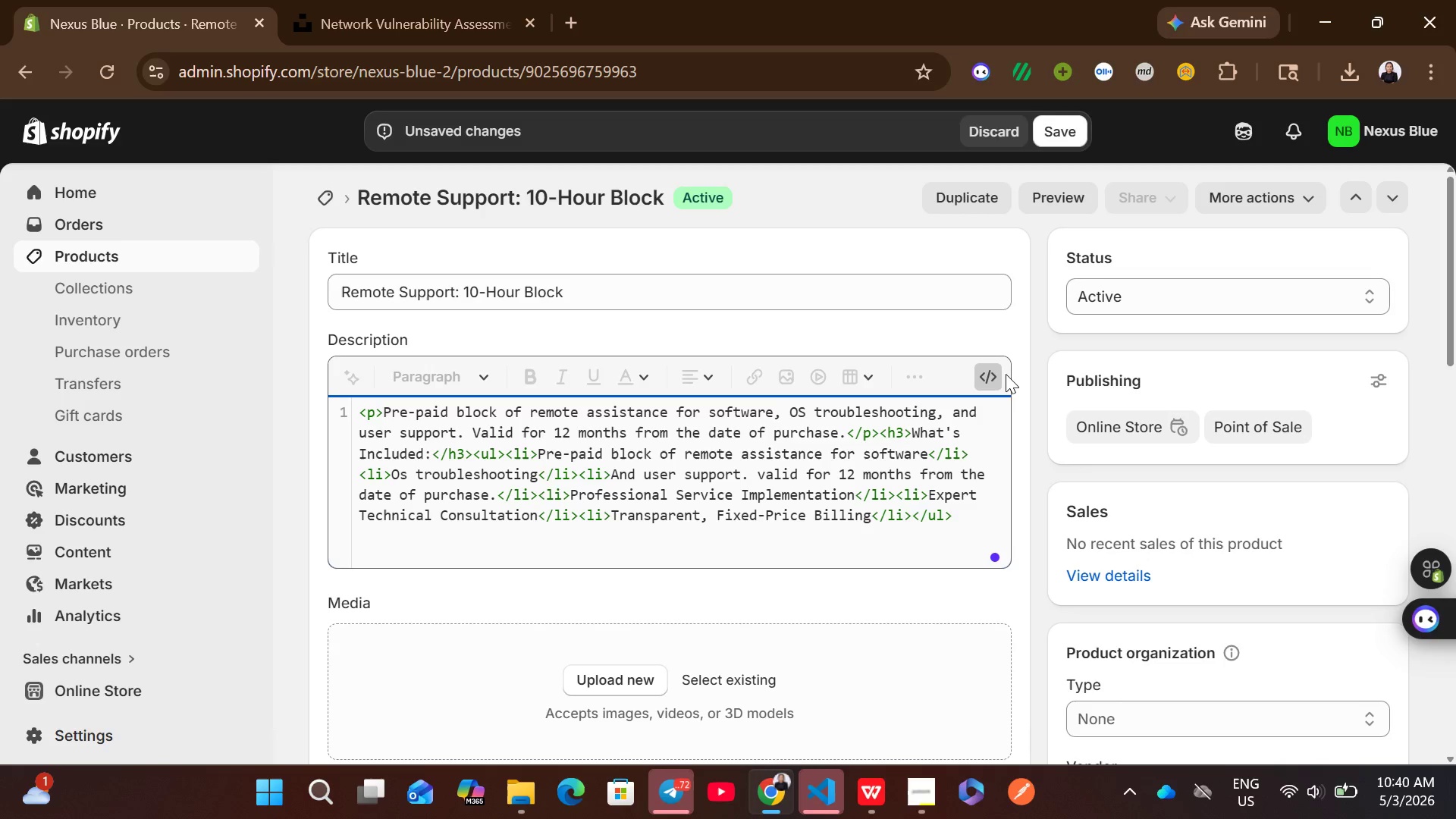 
left_click([999, 376])
 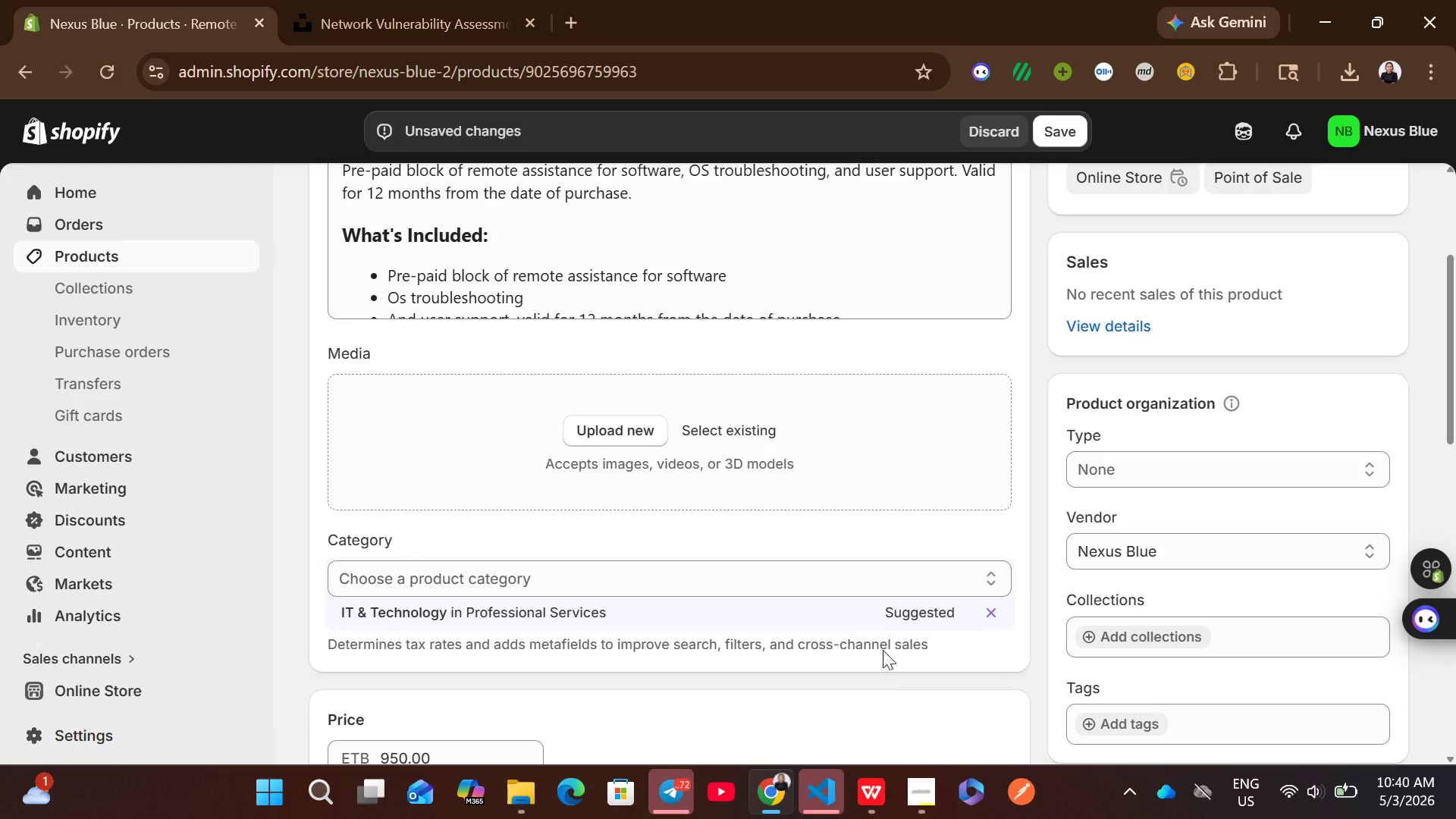 
left_click([874, 783])
 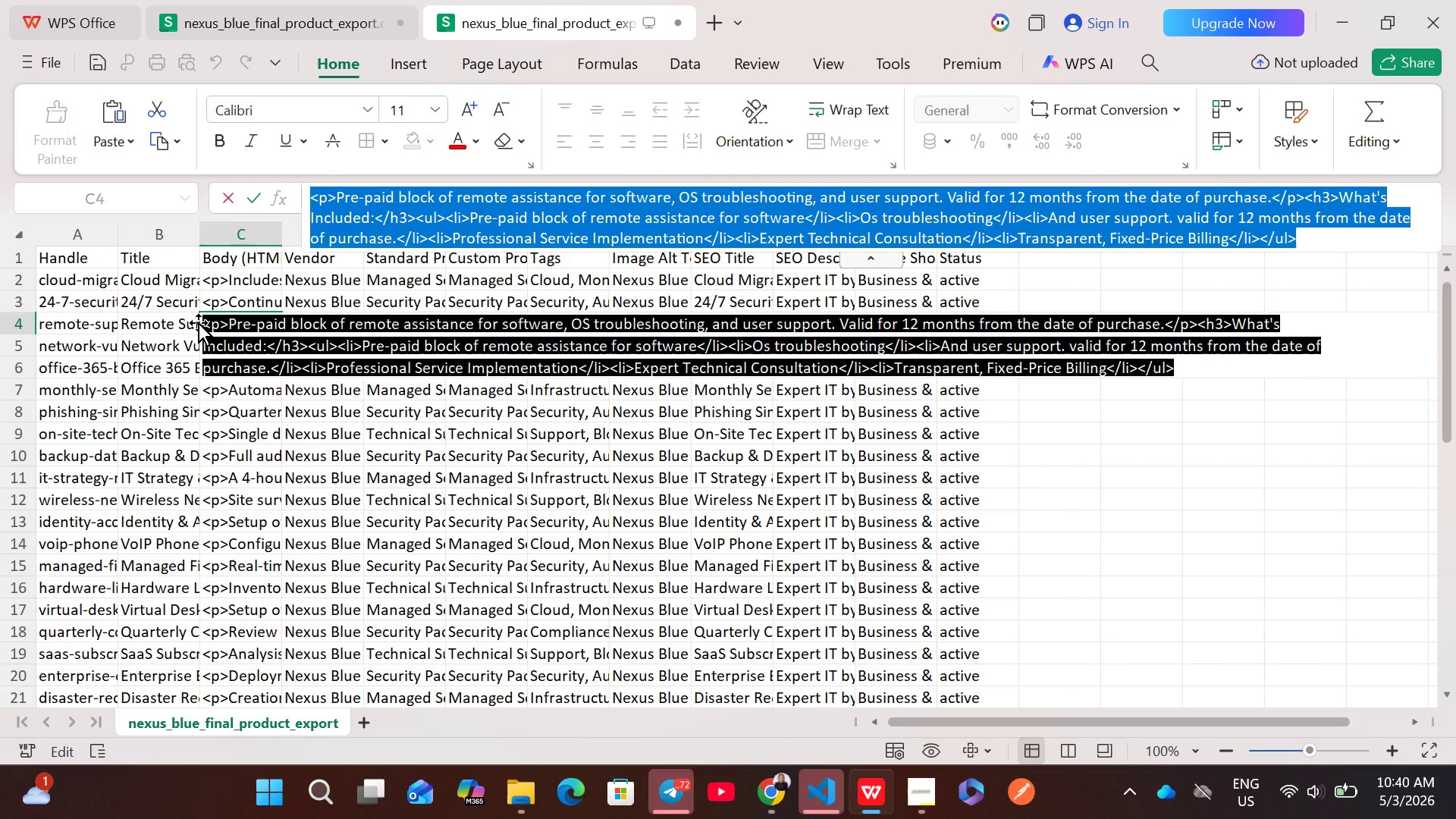 
left_click([174, 323])
 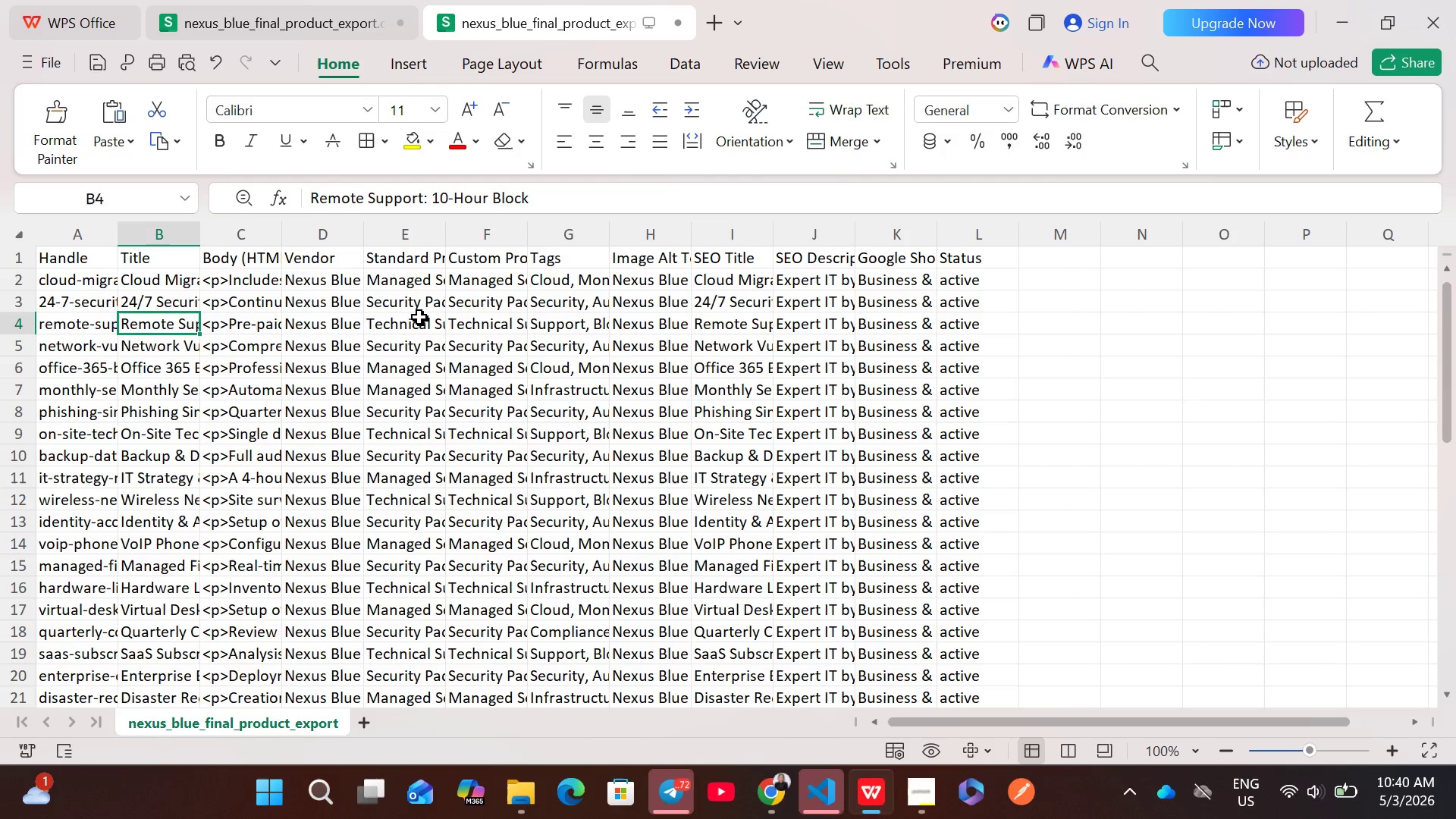 
left_click([576, 324])
 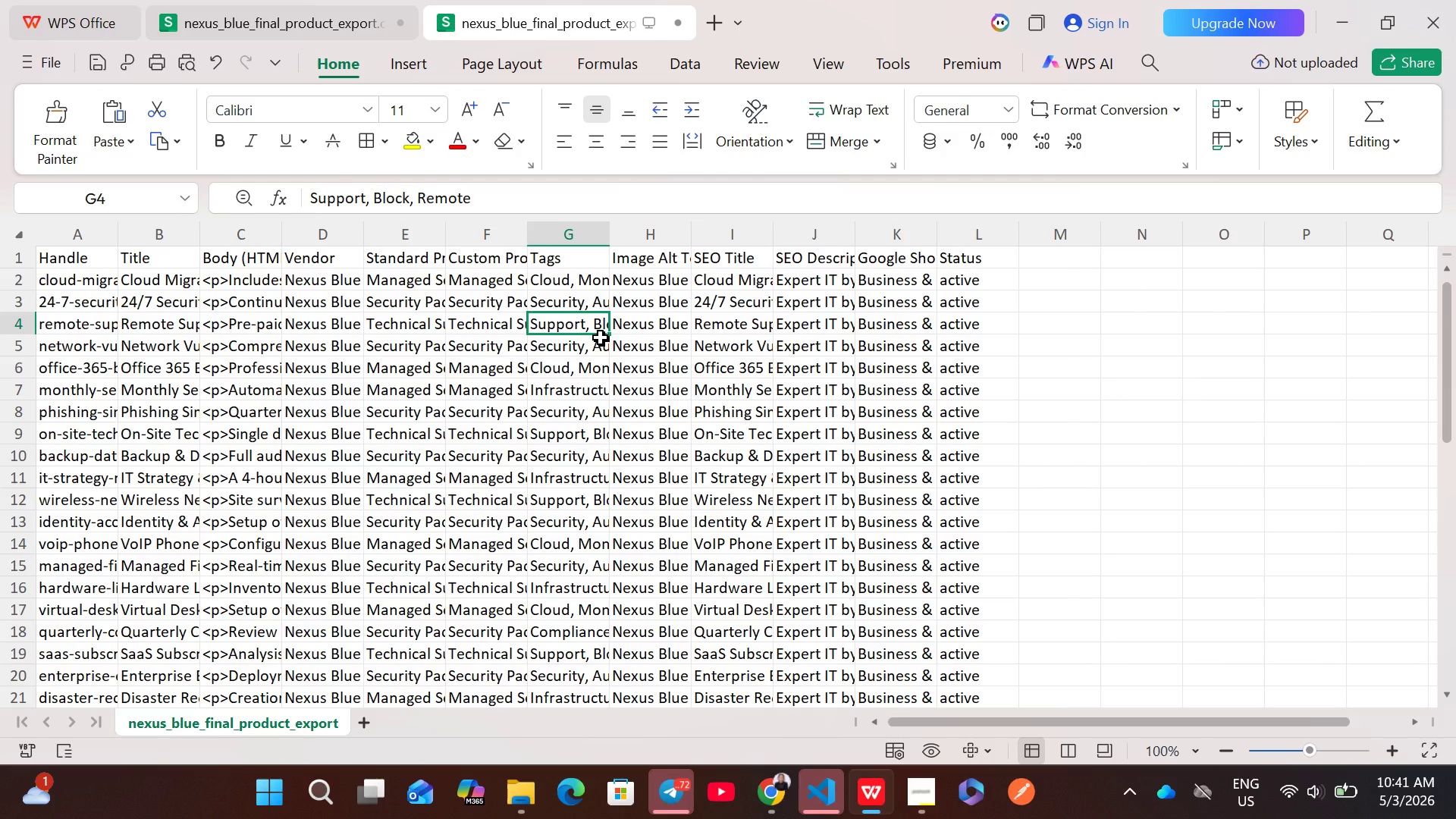 
wait(6.62)
 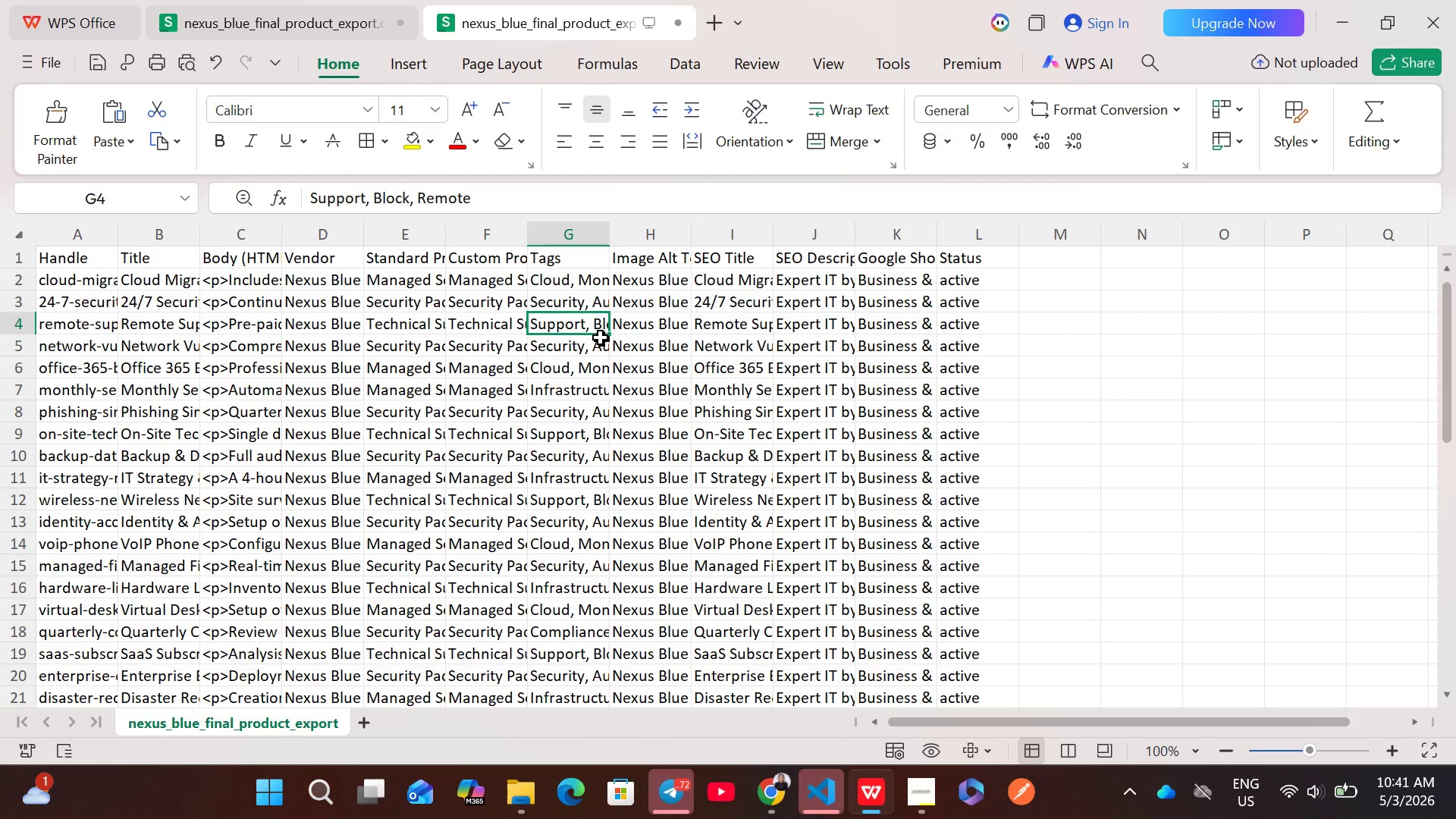 
left_click([767, 787])
 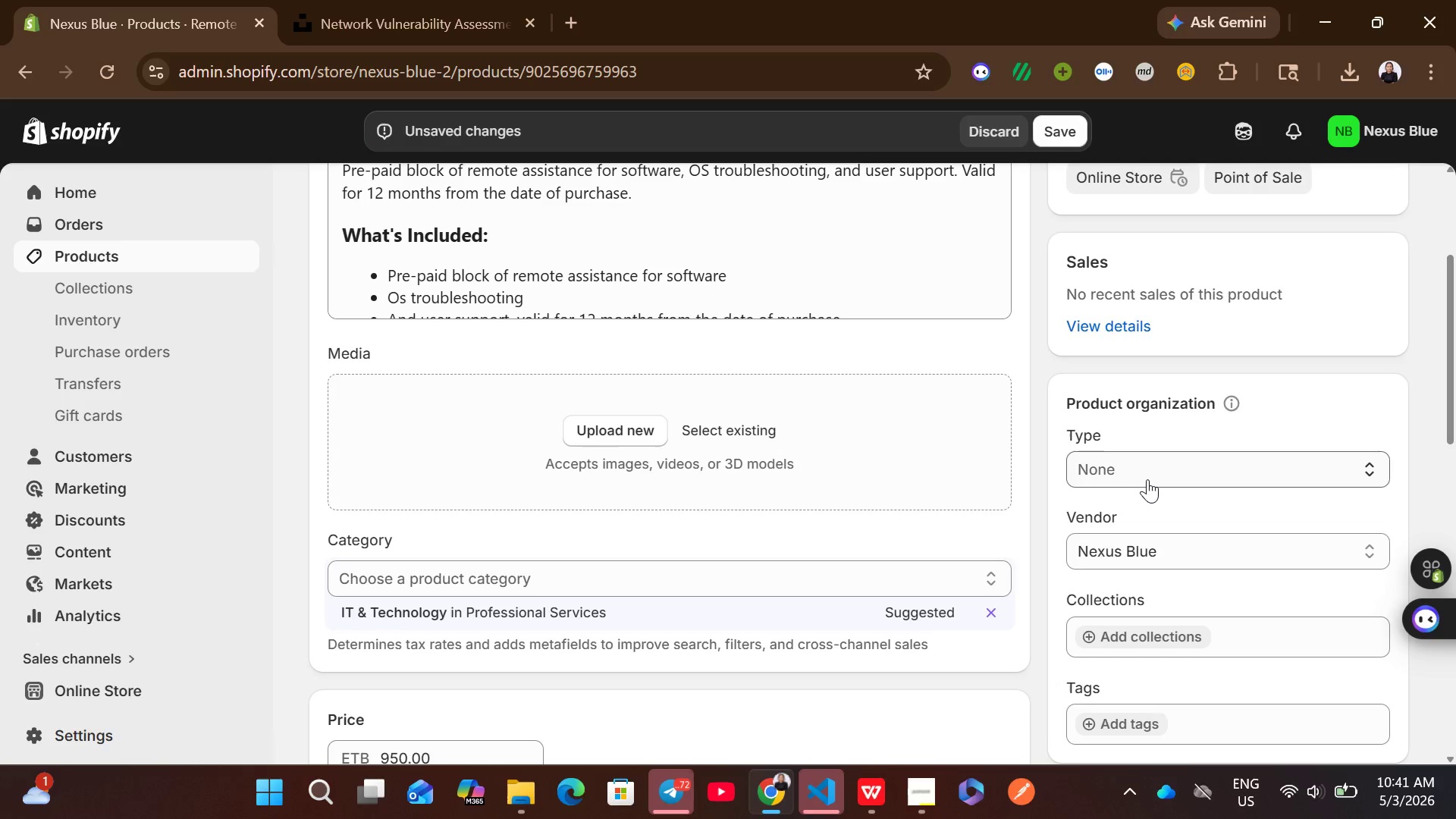 
left_click([1148, 479])
 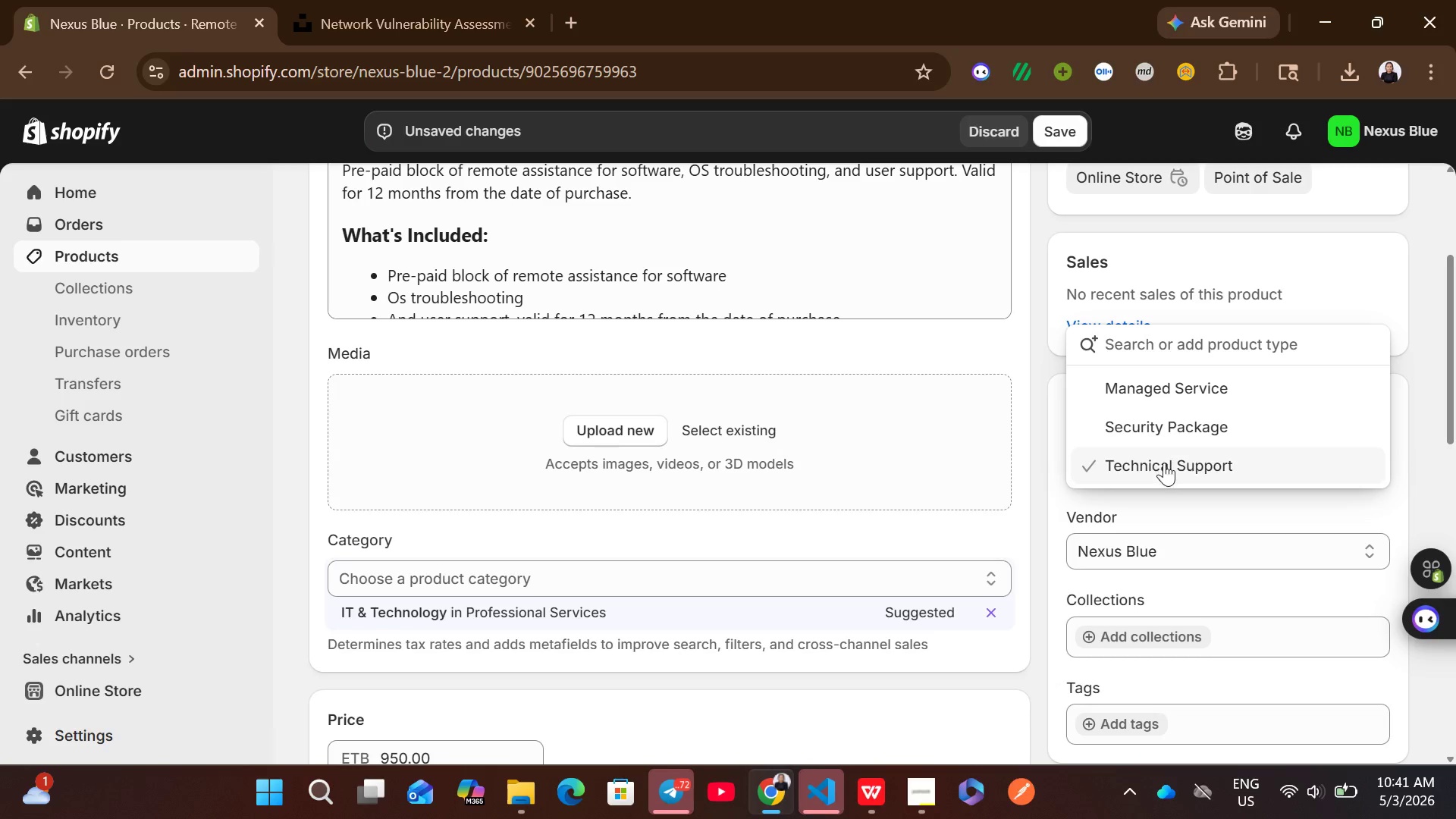 
left_click([1163, 468])
 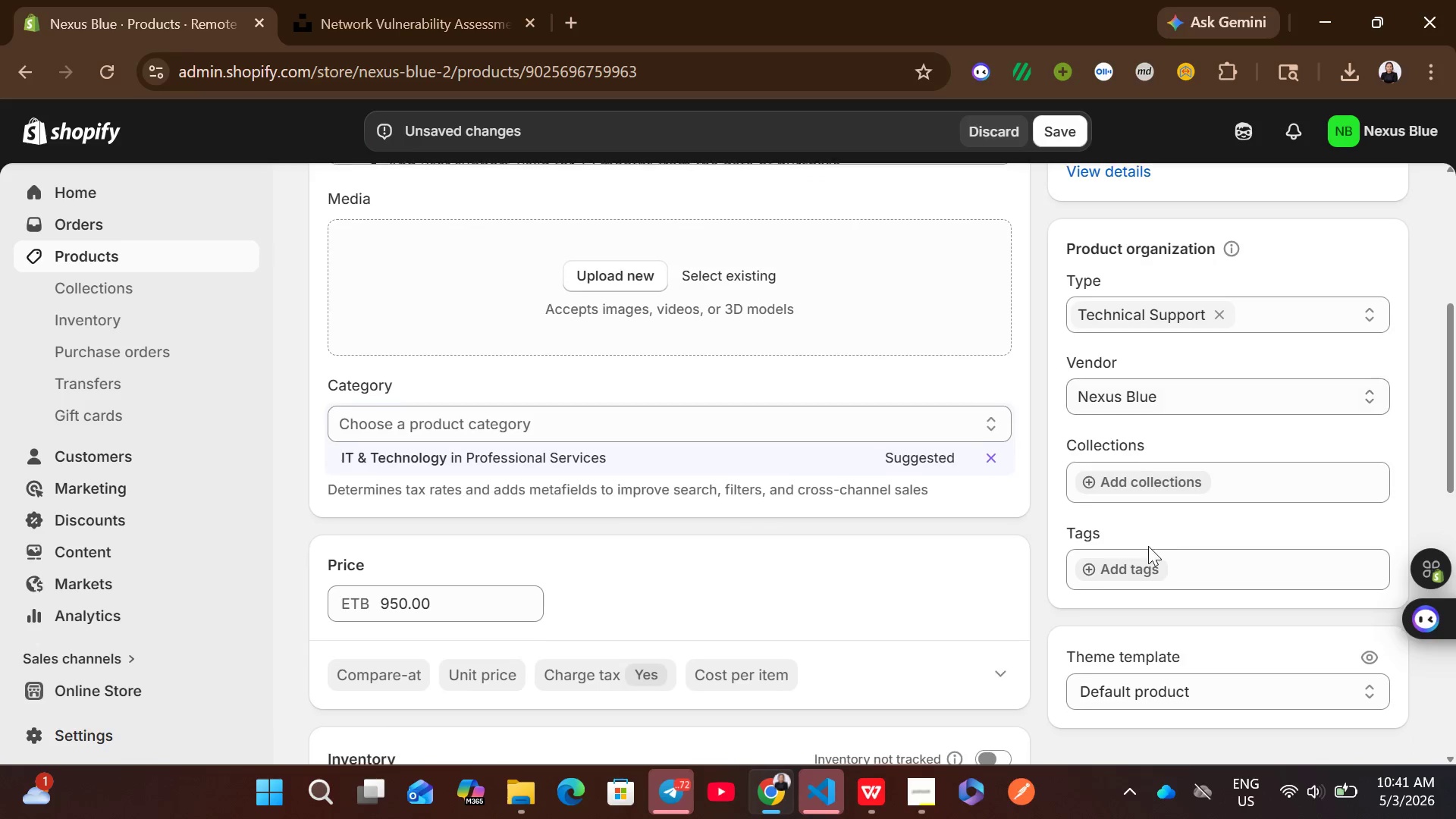 
left_click([1133, 558])
 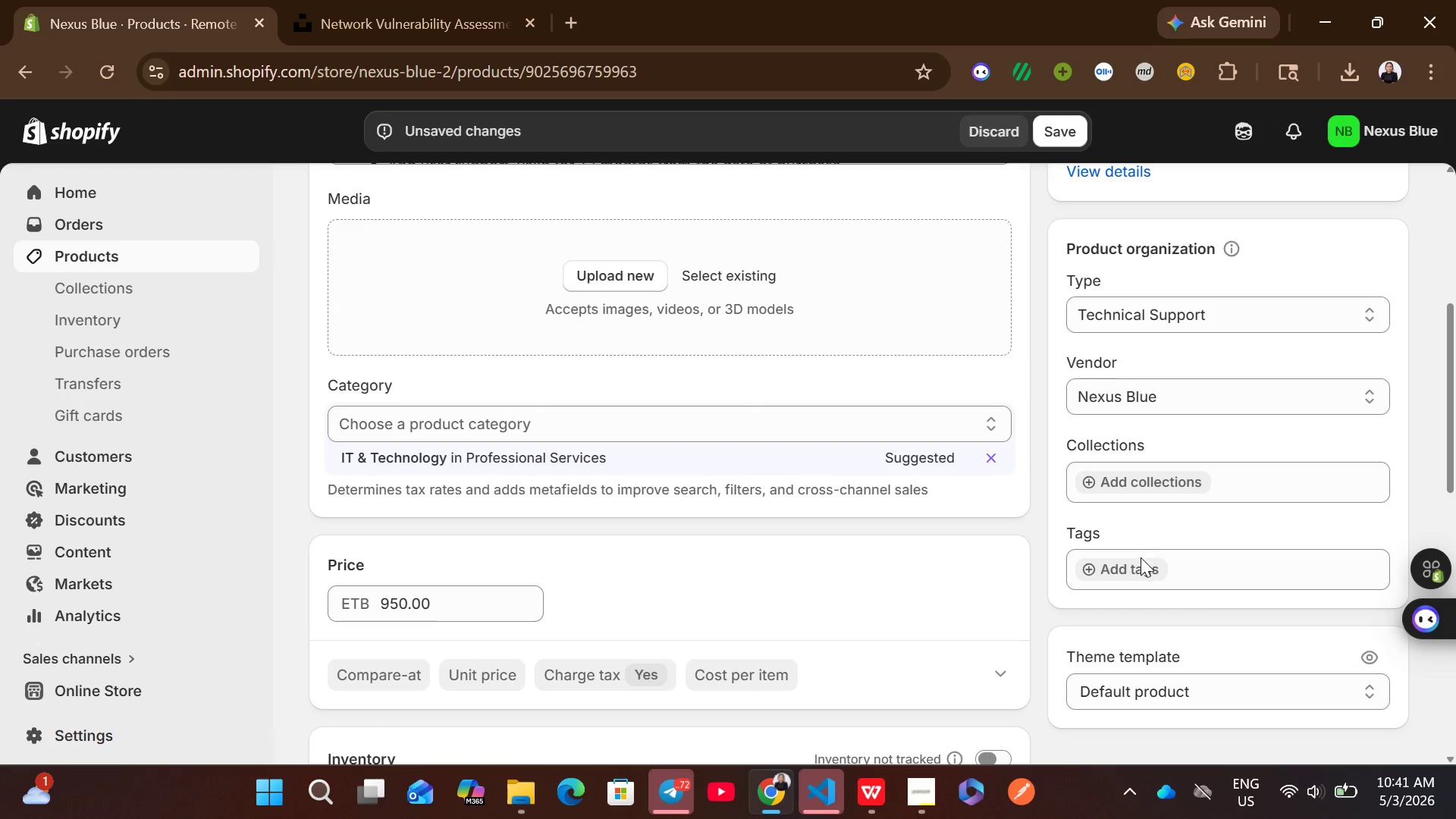 
left_click([1139, 562])
 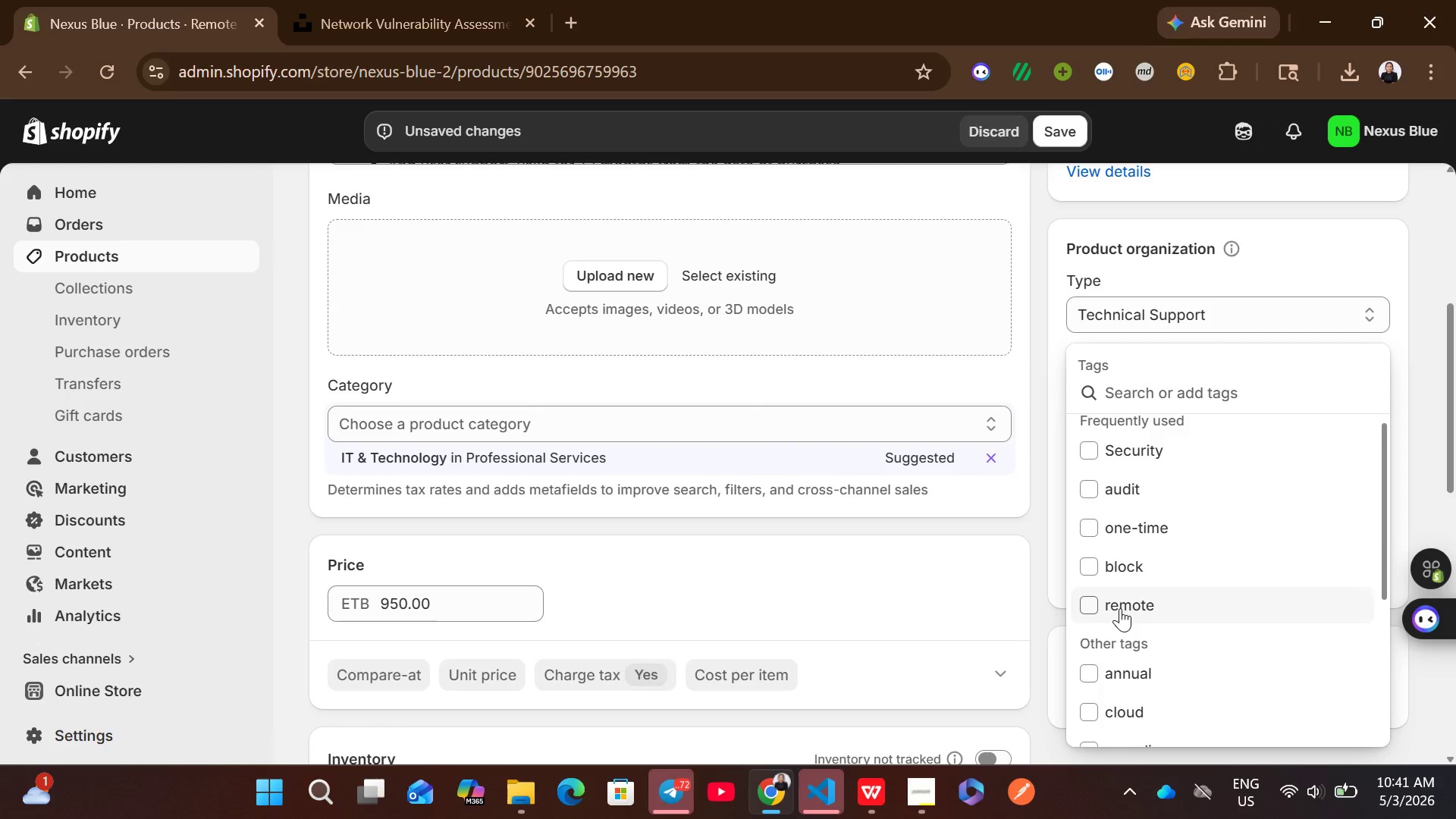 
left_click([1132, 552])
 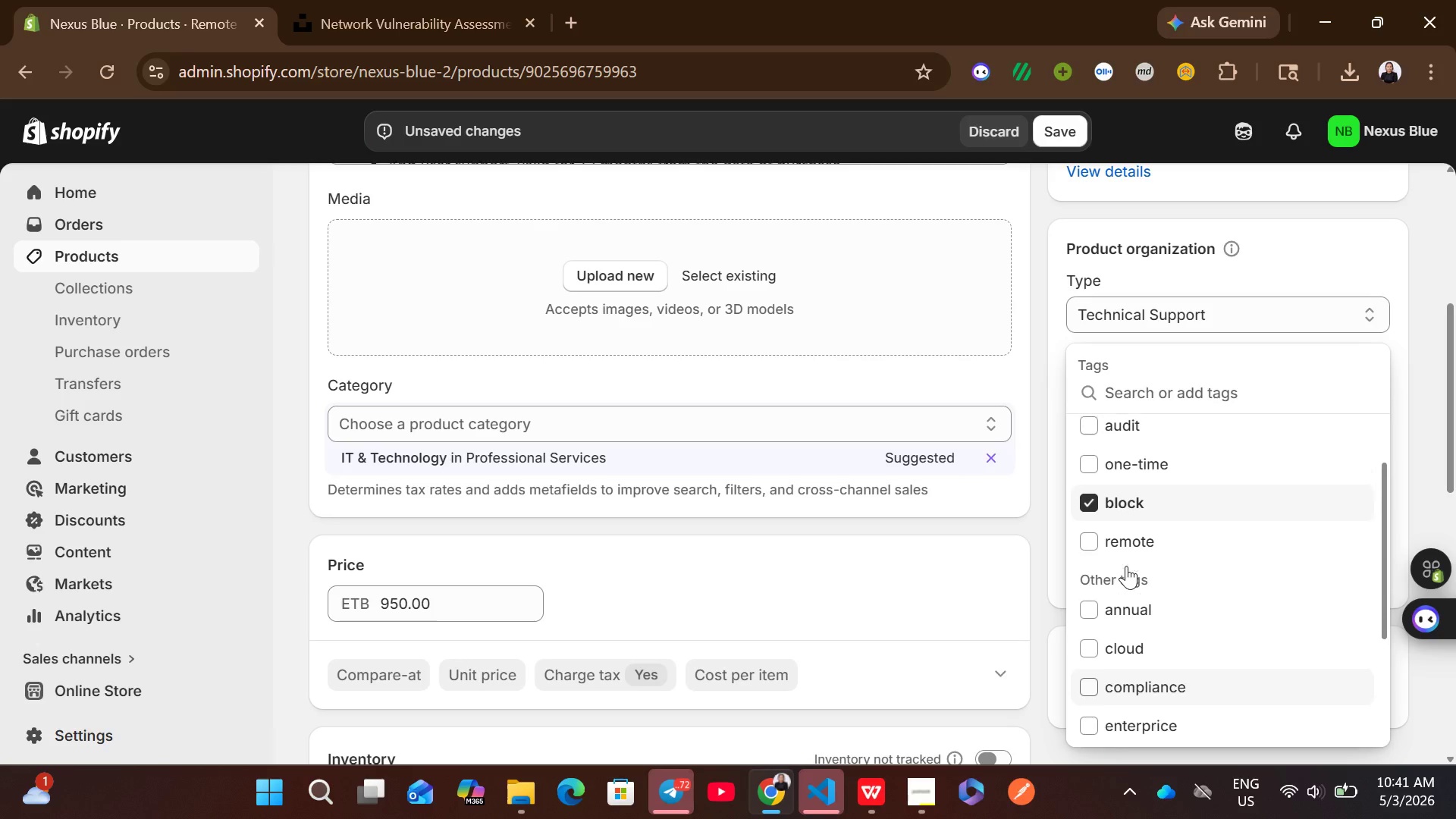 
left_click([1129, 560])
 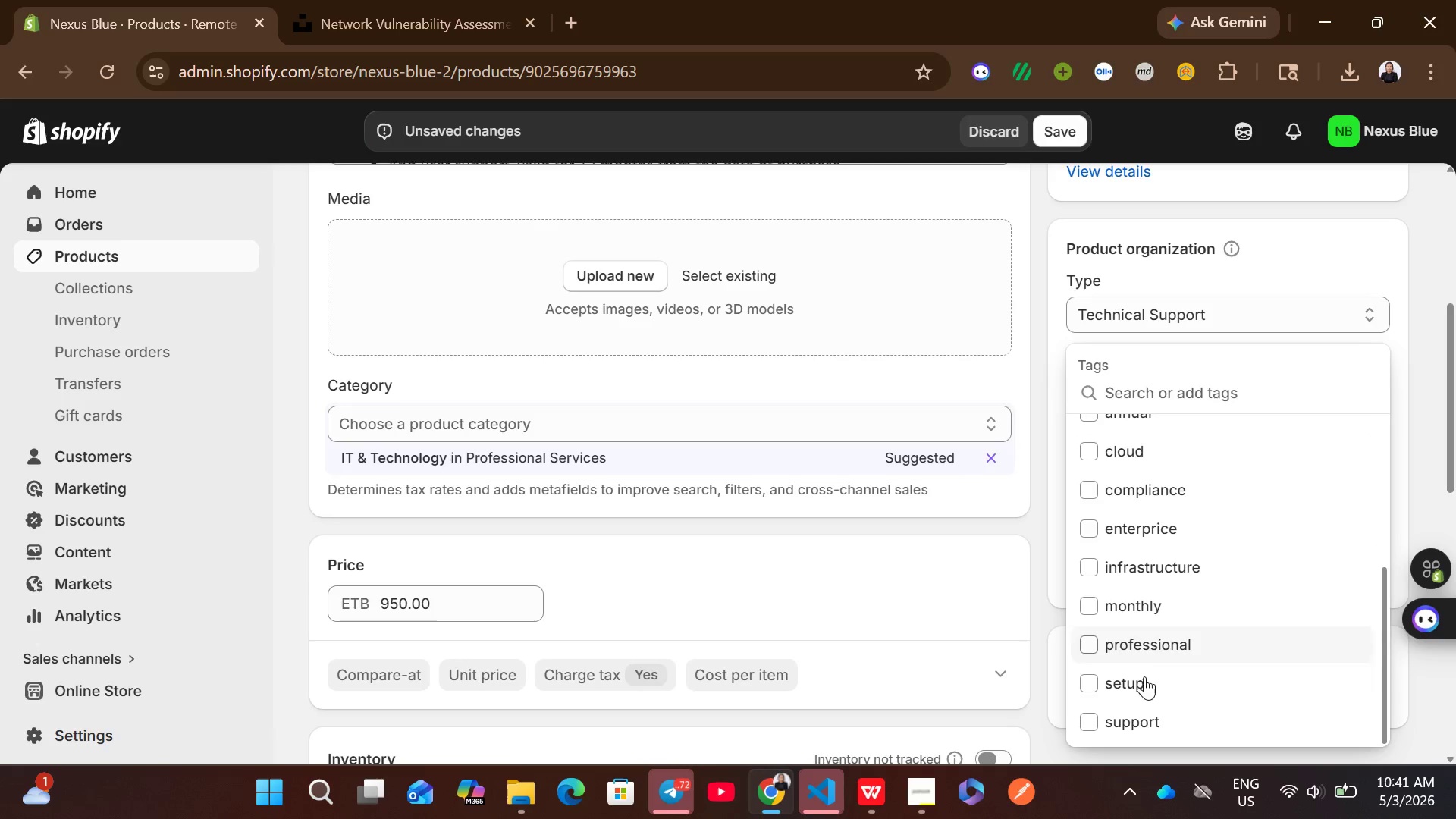 
left_click([1136, 712])
 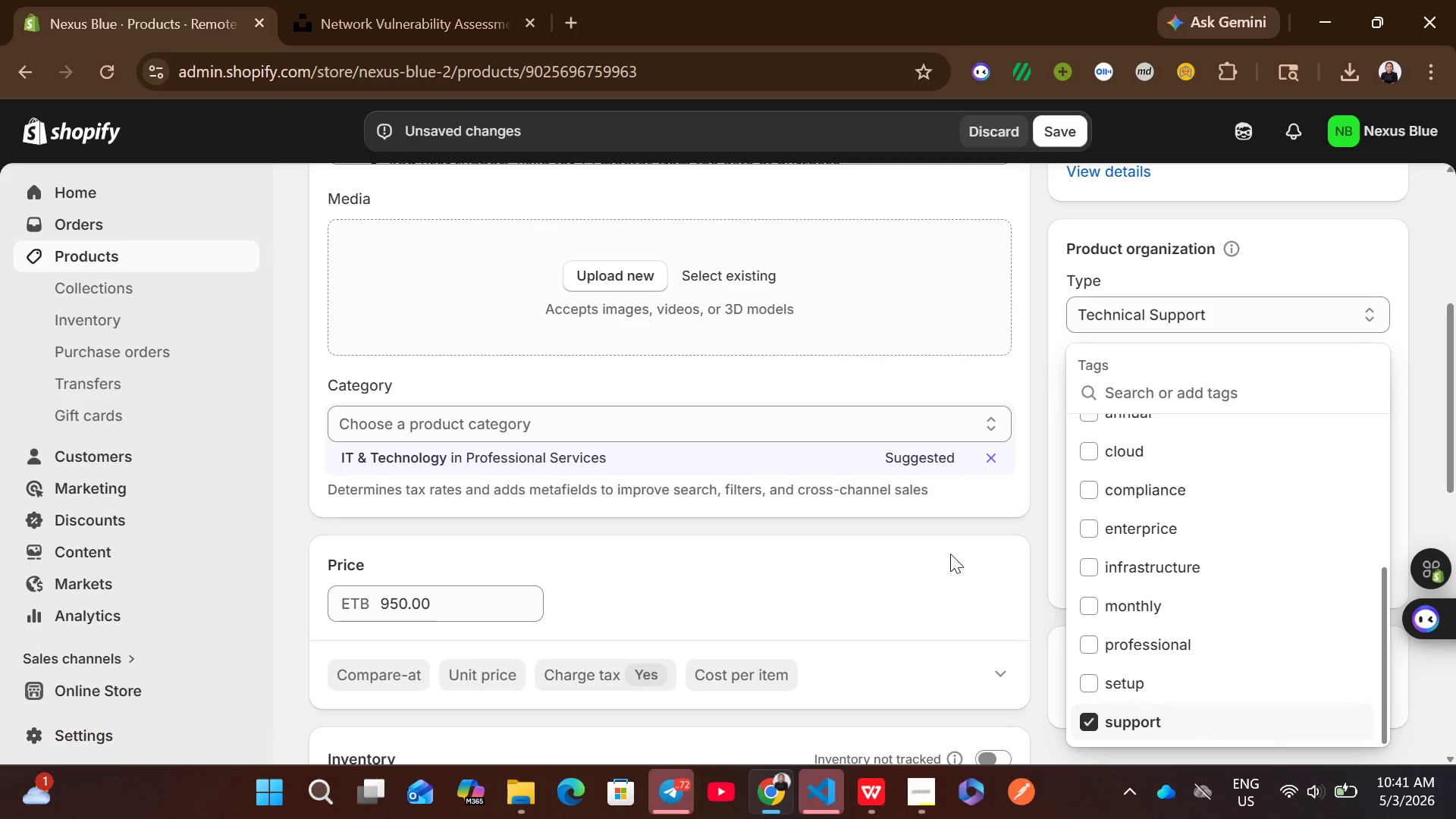 
left_click([933, 526])
 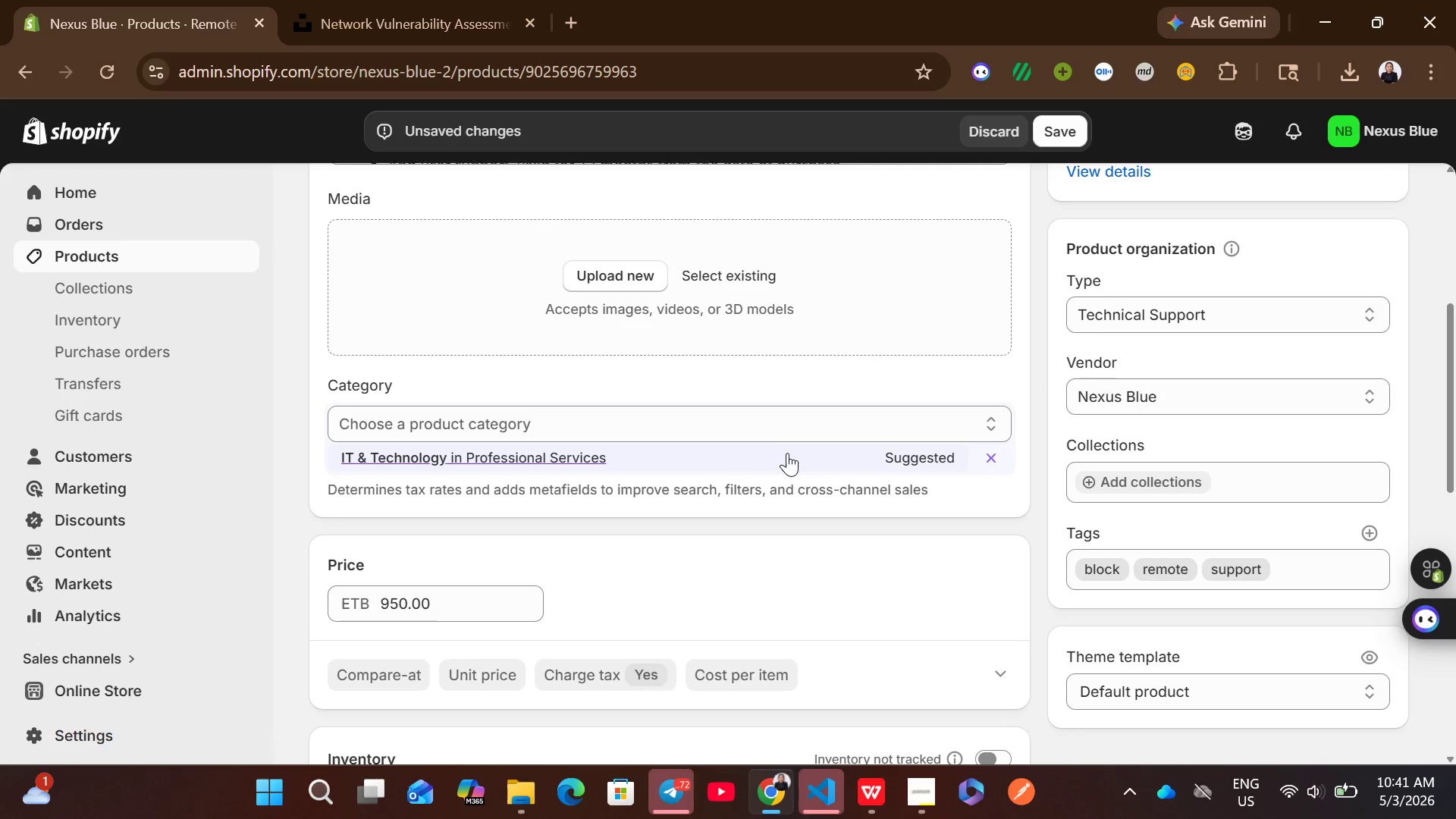 
left_click([787, 453])
 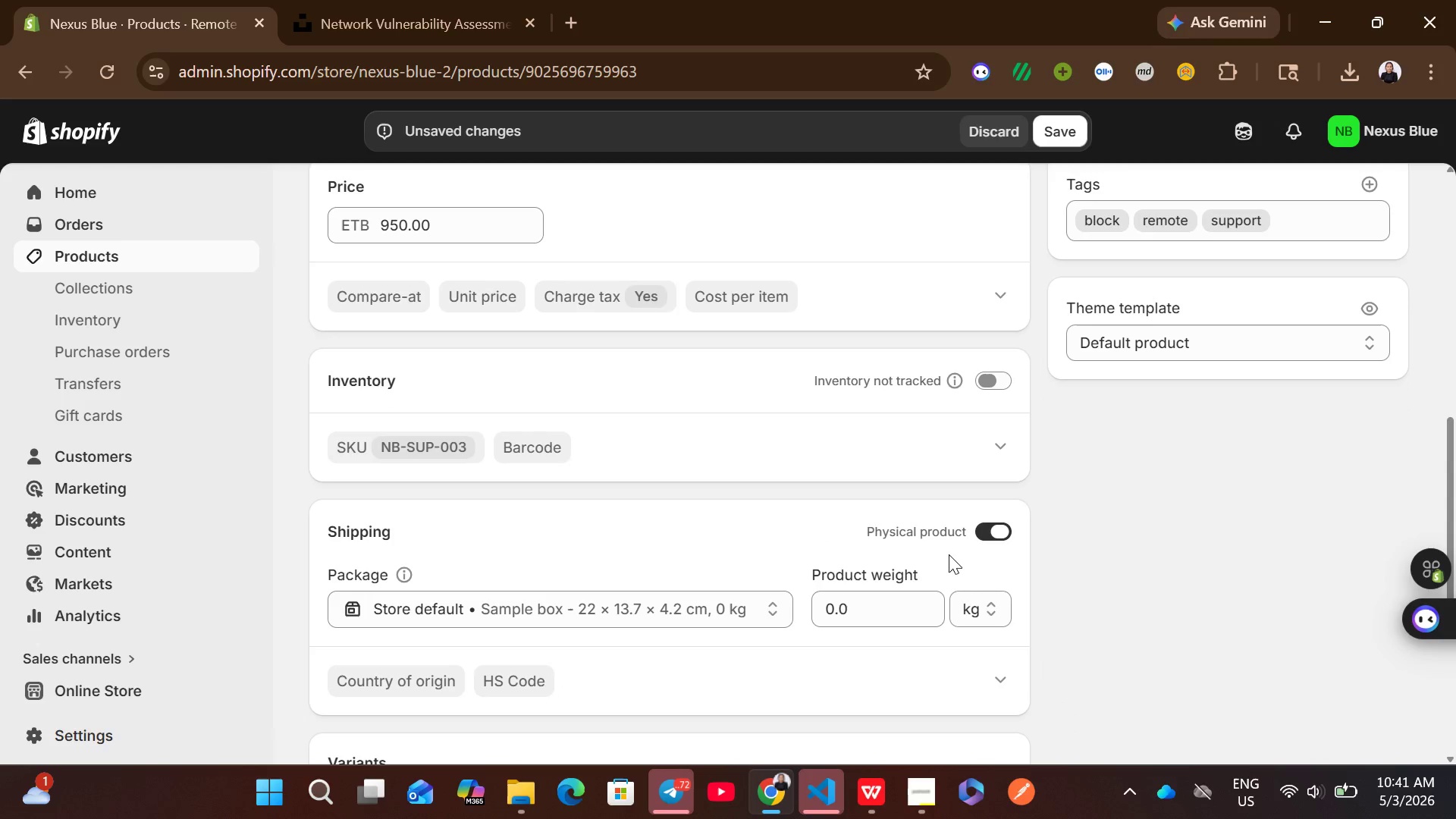 
left_click([993, 531])
 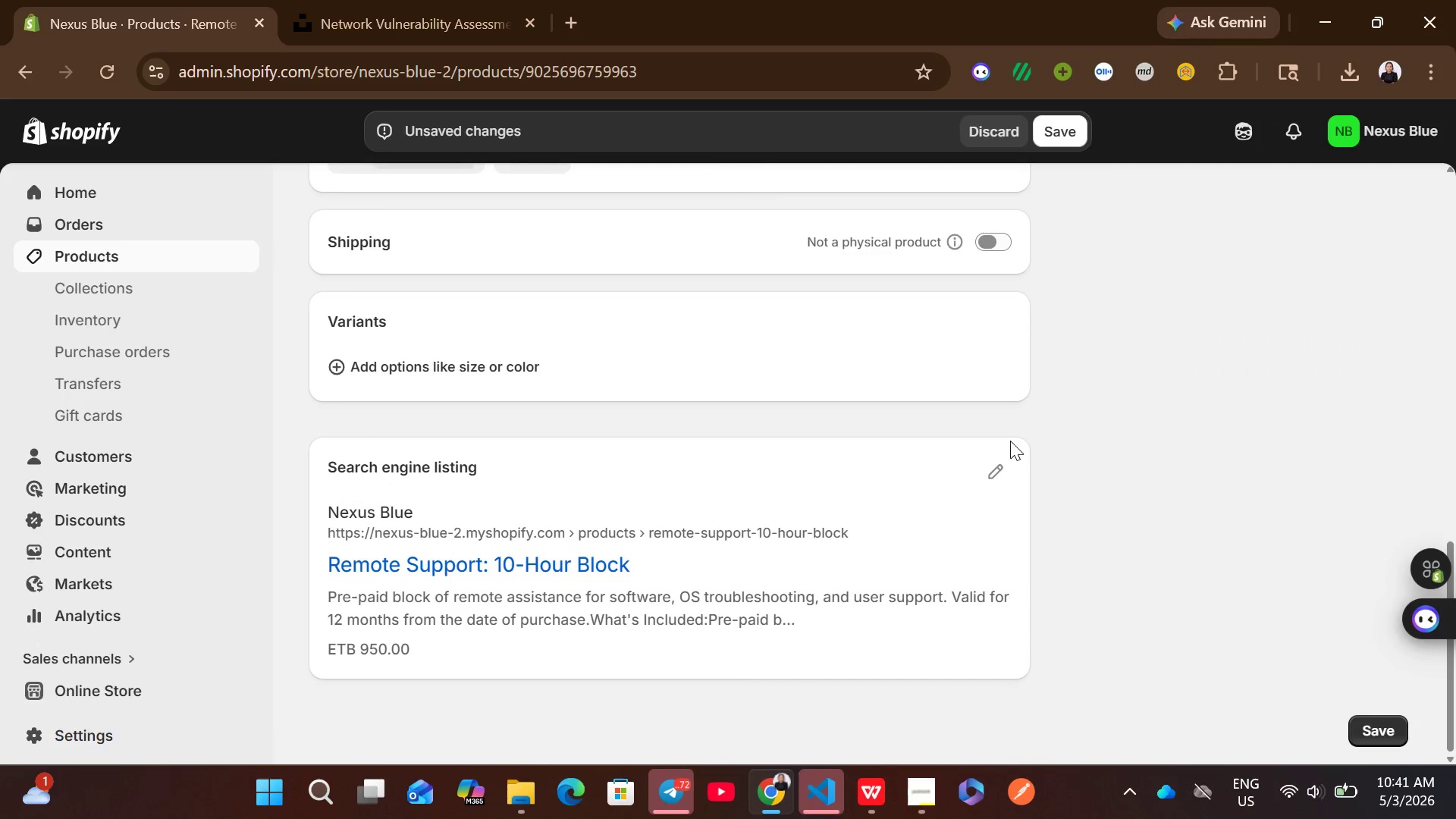 
left_click([990, 475])
 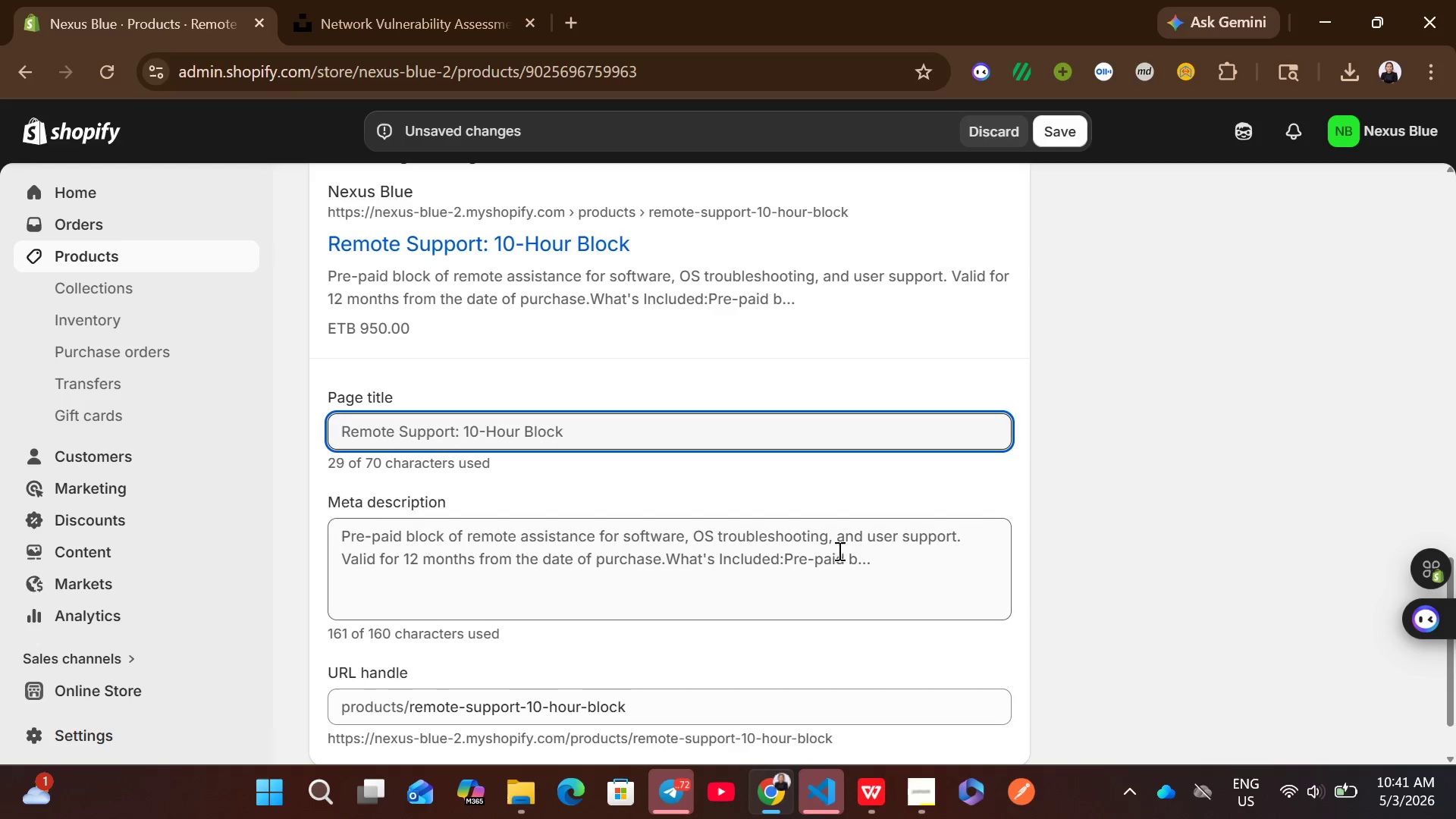 
left_click([836, 551])
 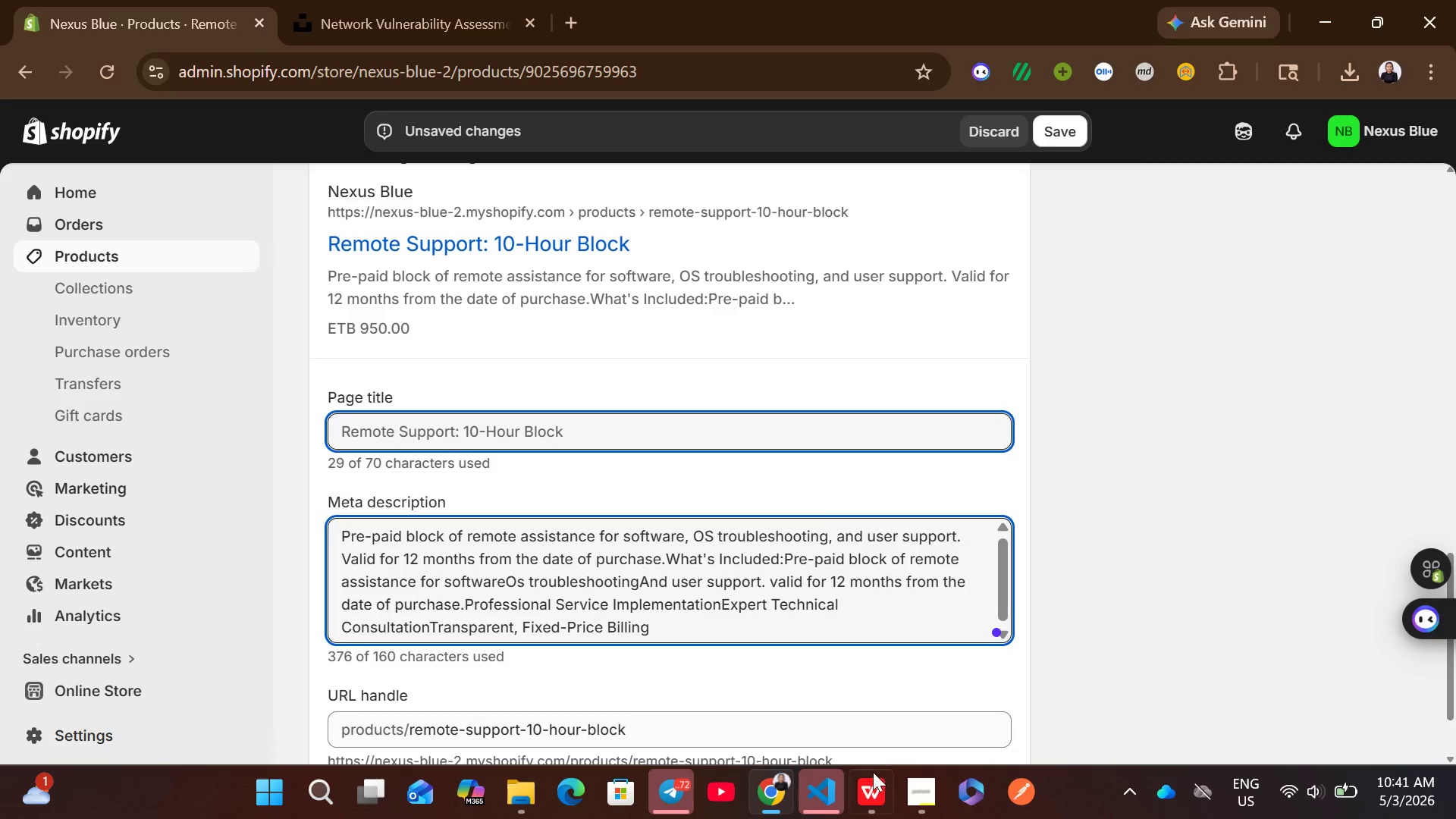 
left_click([873, 773])
 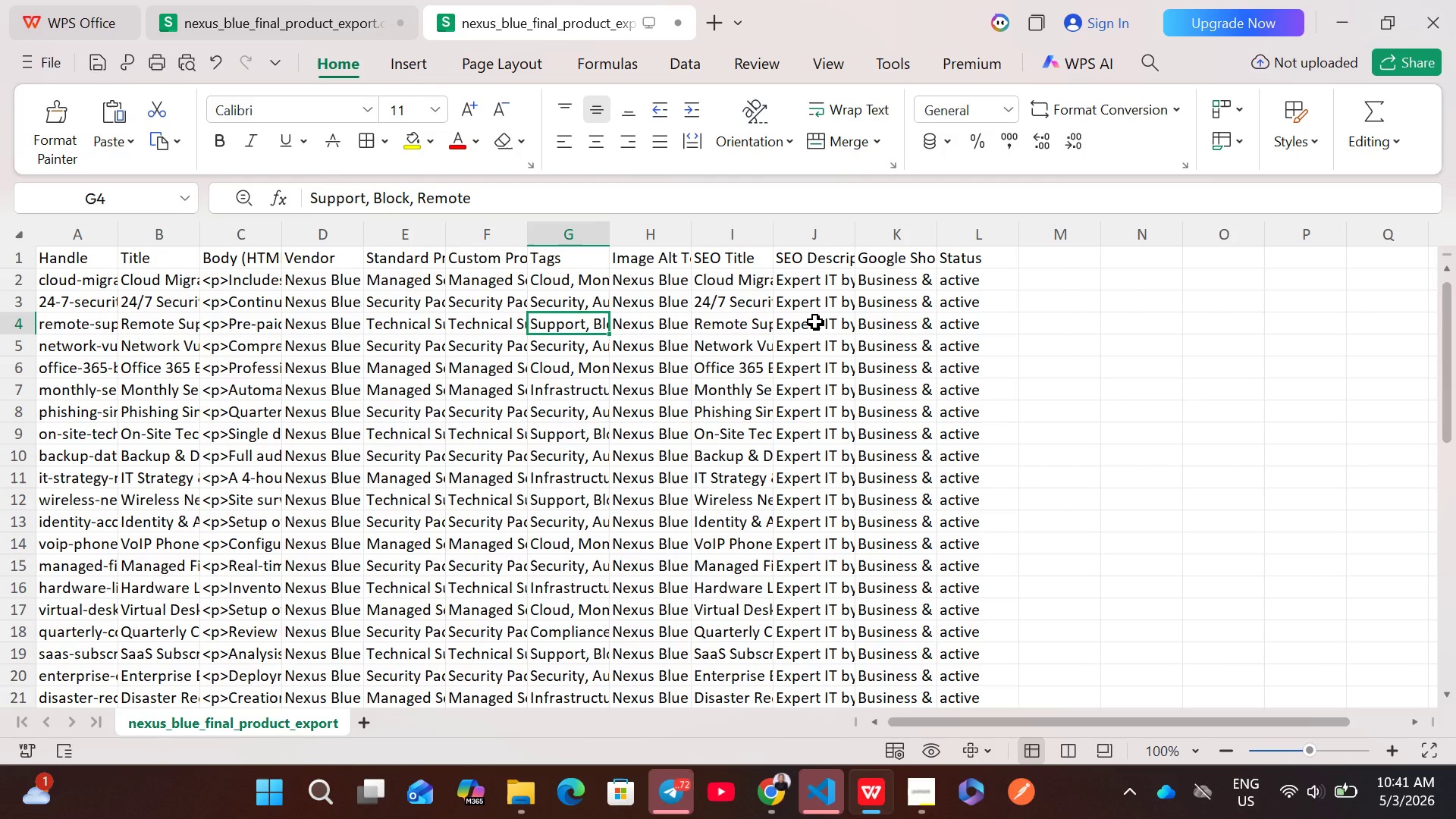 
double_click([814, 322])
 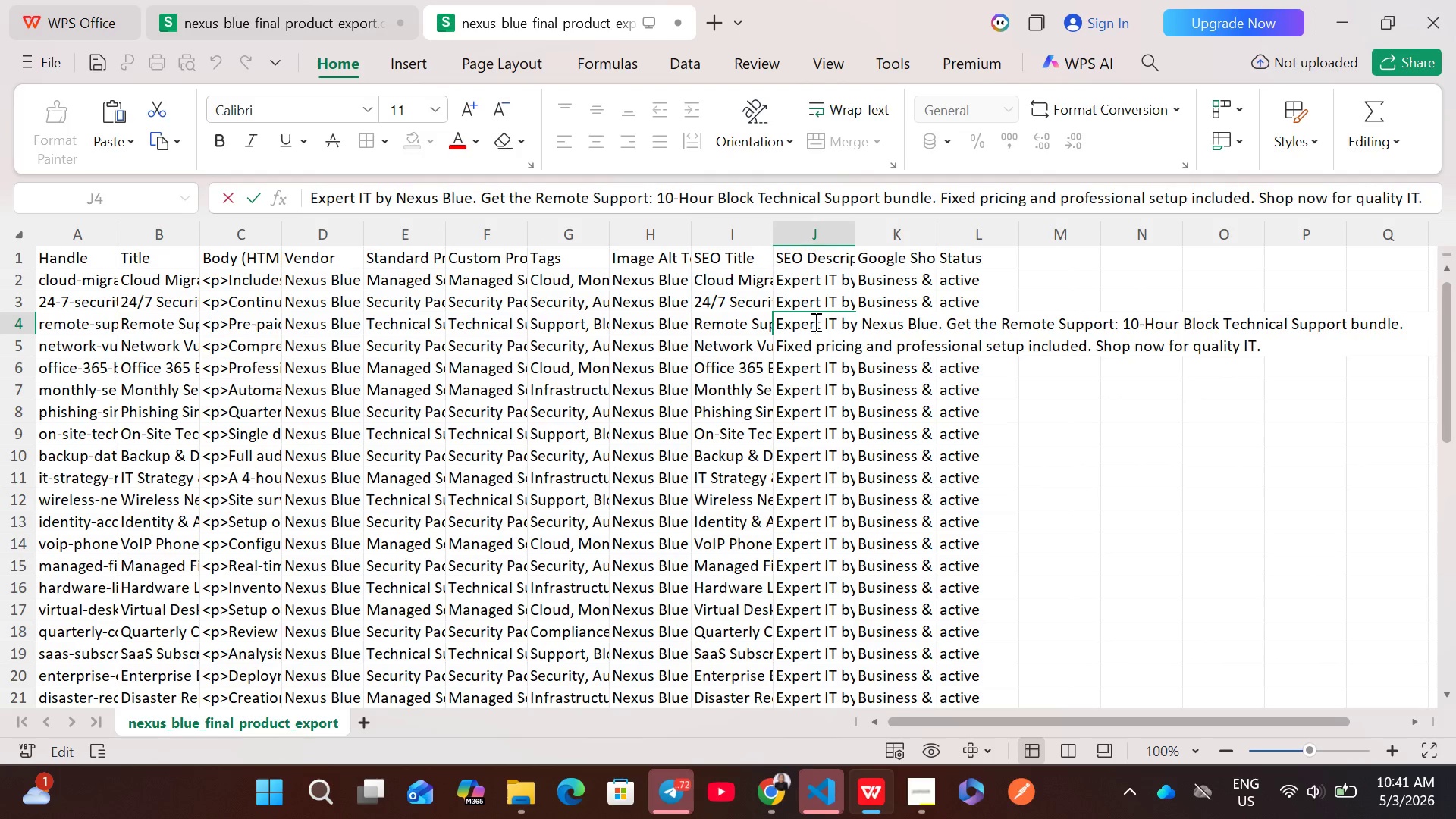 
key(Control+A)
 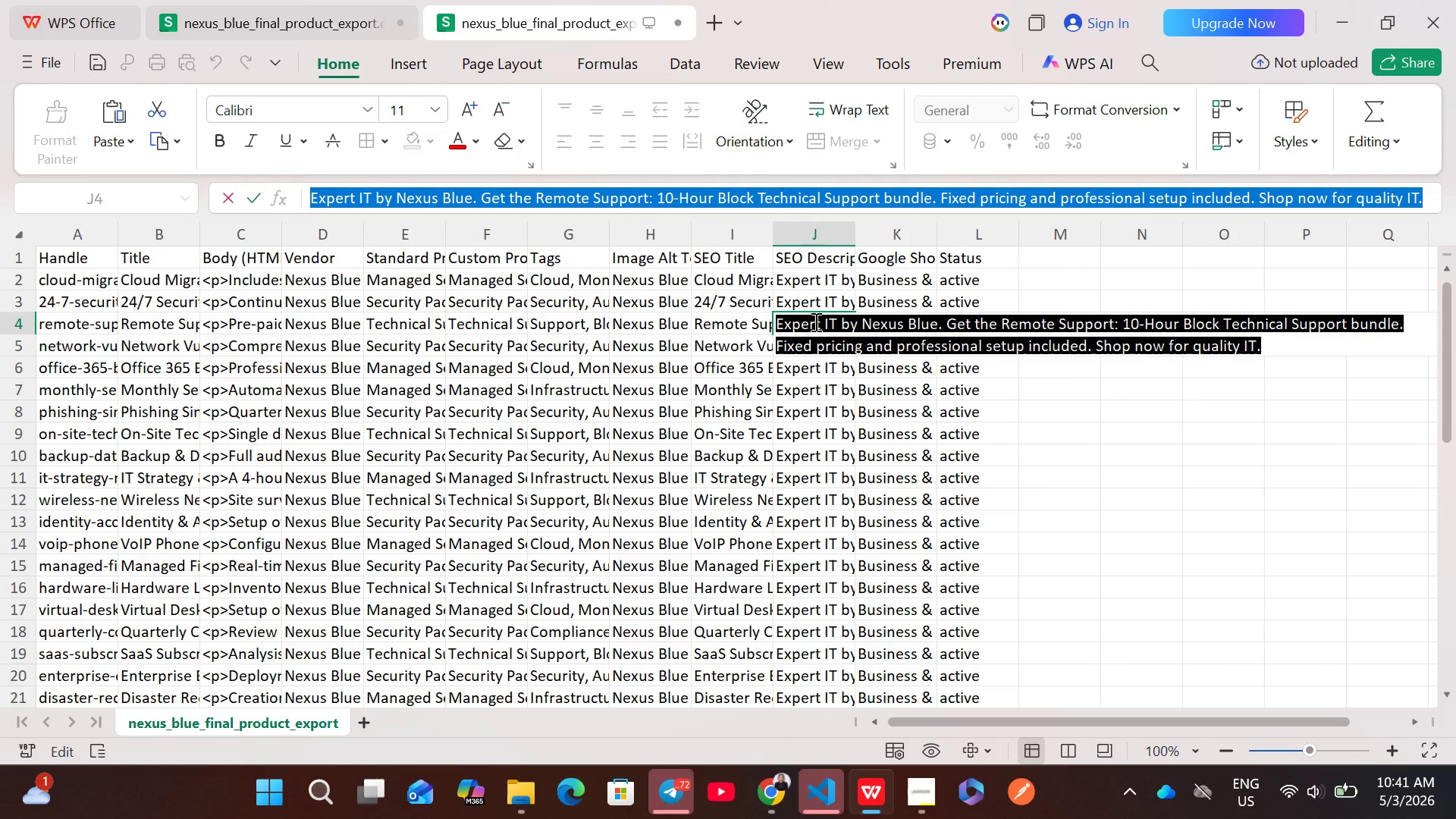 
key(Control+C)
 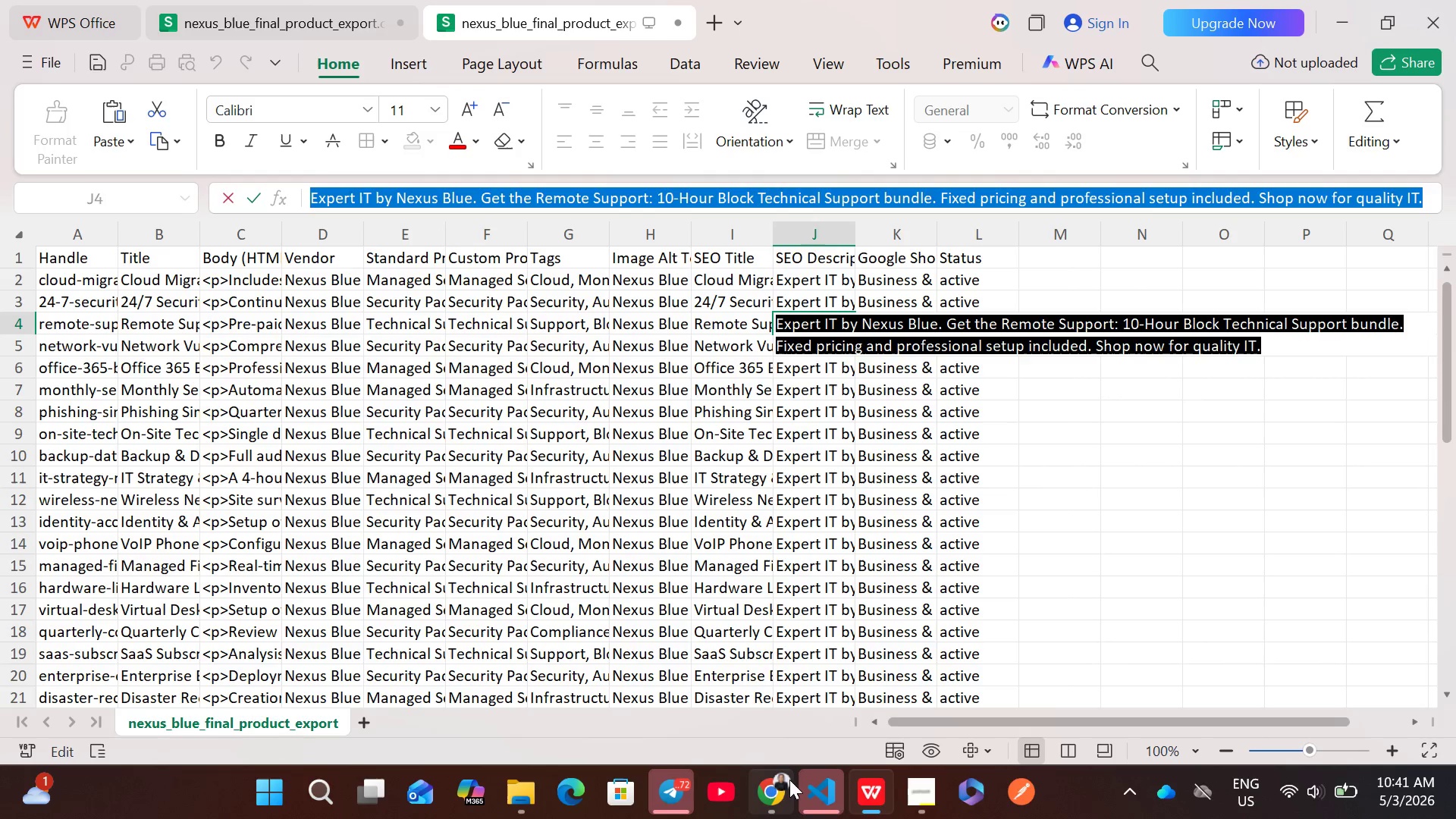 
left_click([784, 780])
 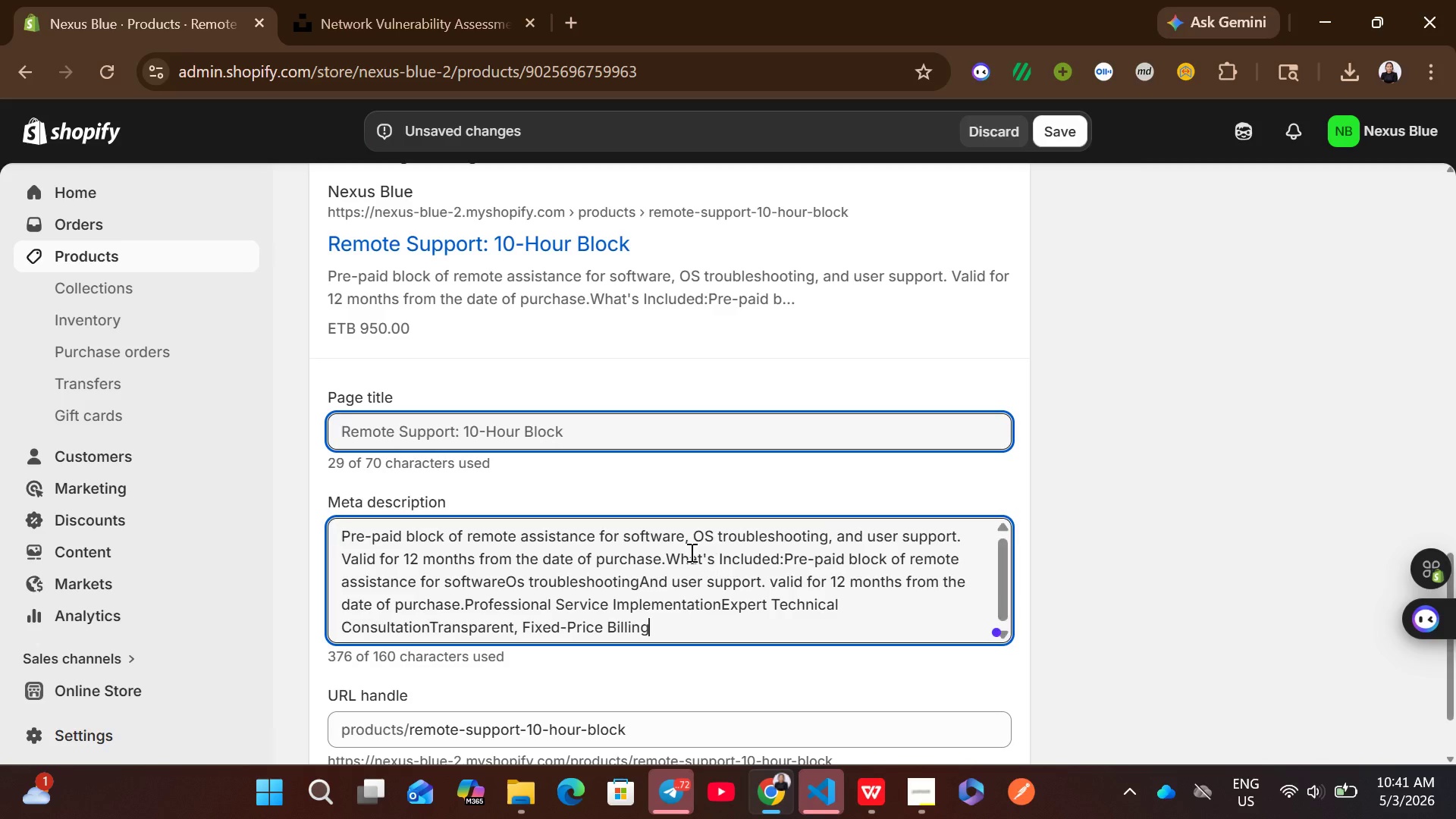 
key(Control+A)
 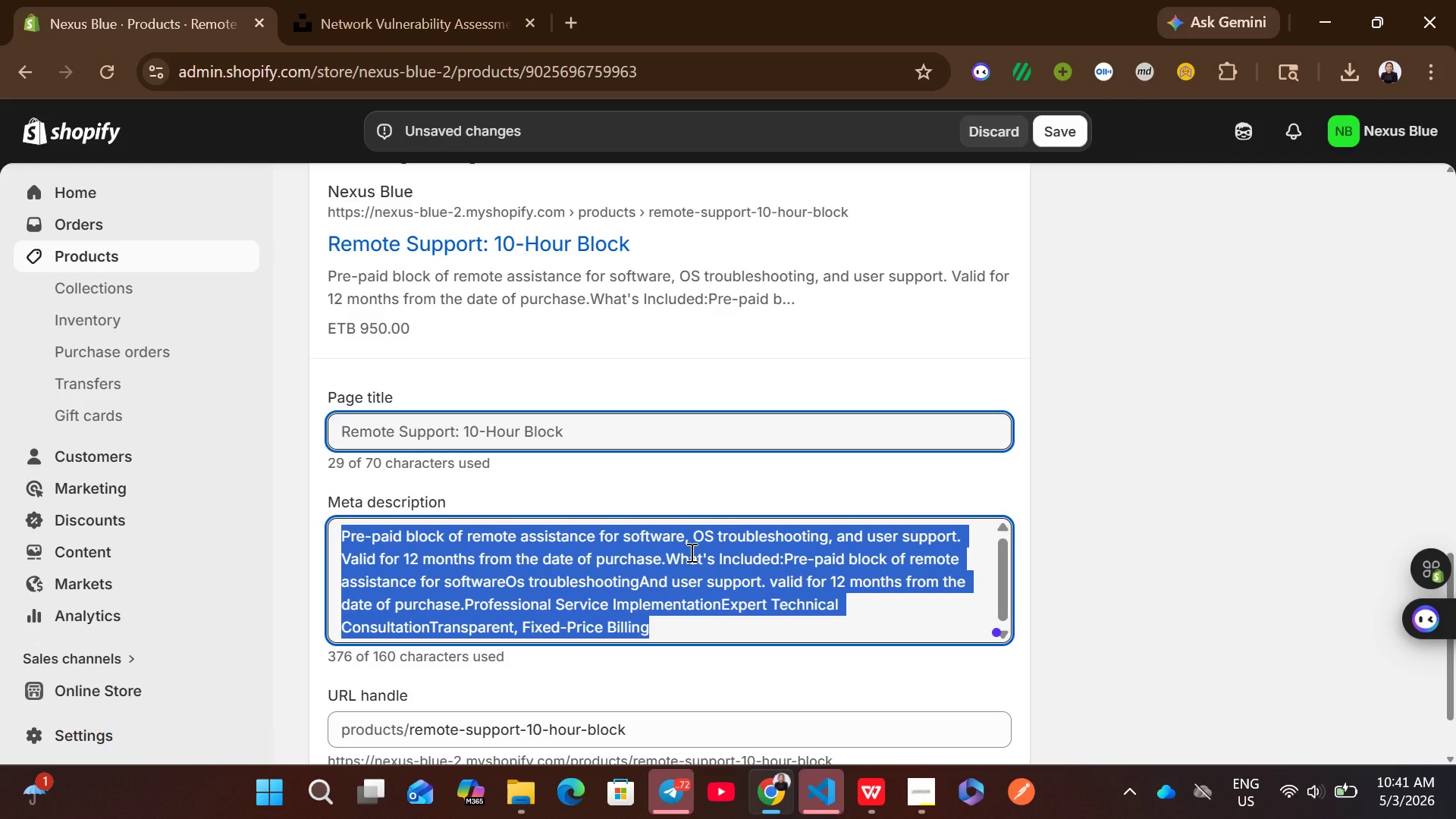 
key(Control+ControlLeft)
 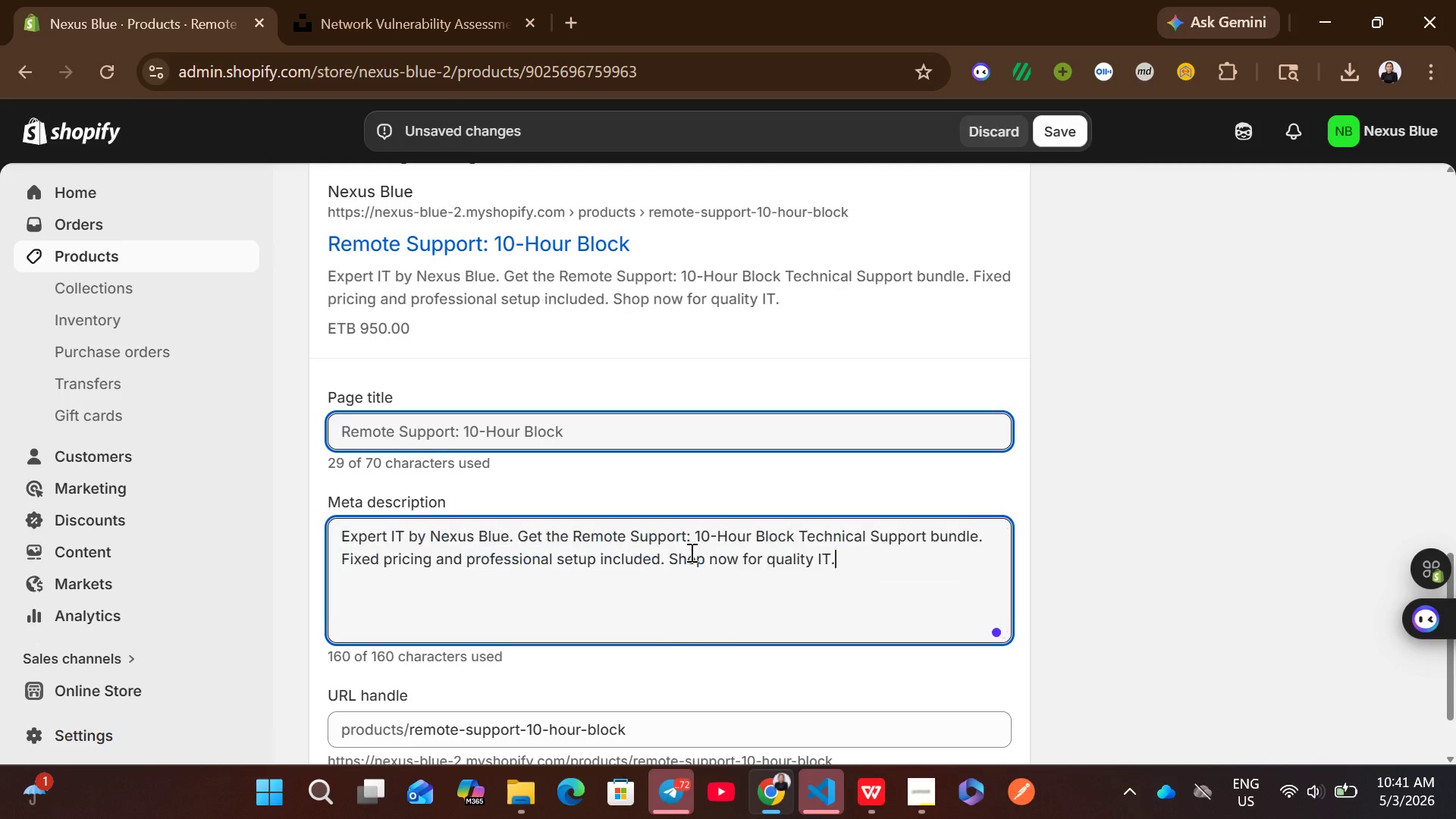 
key(Control+V)
 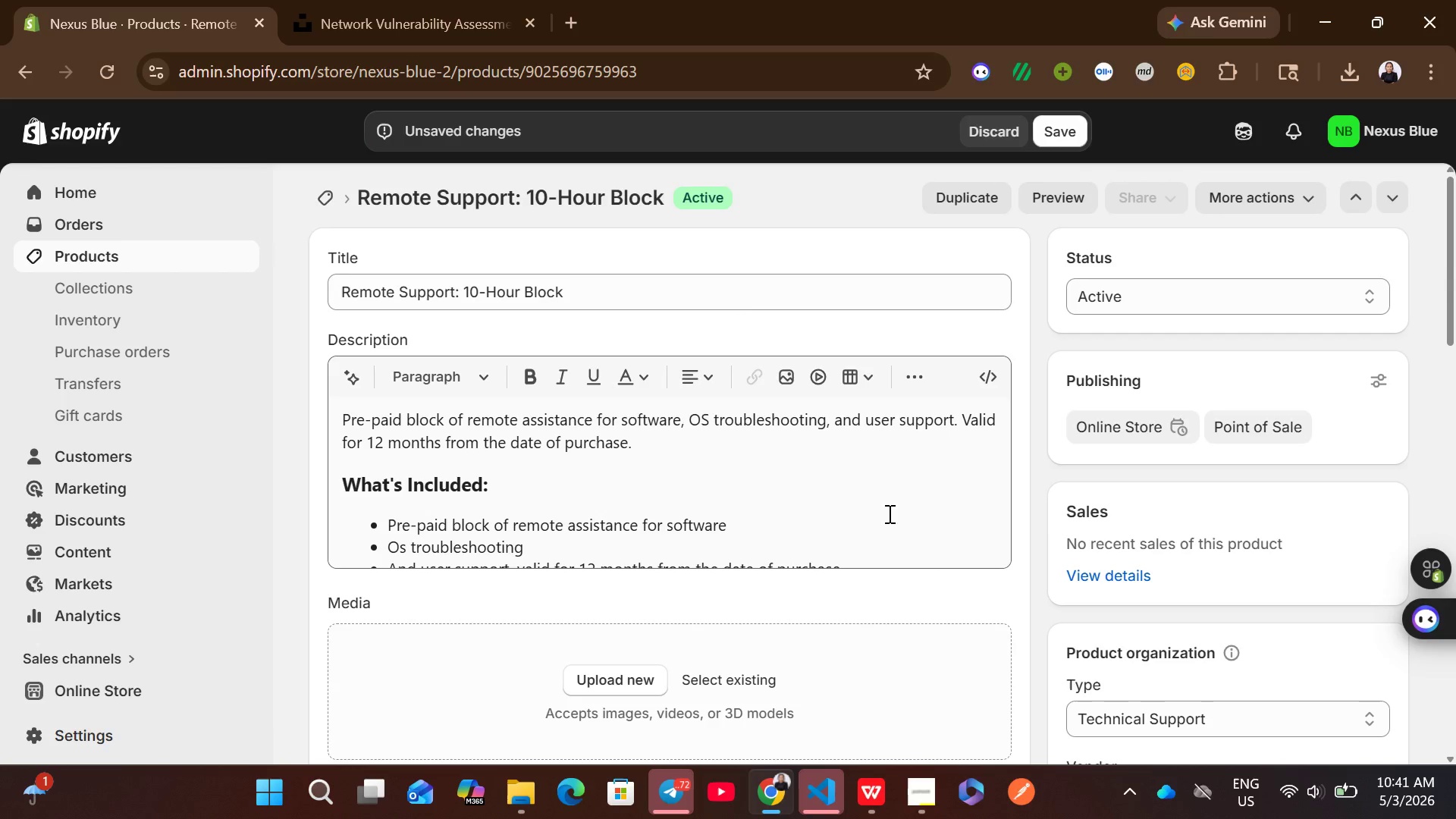 
left_click([656, 293])
 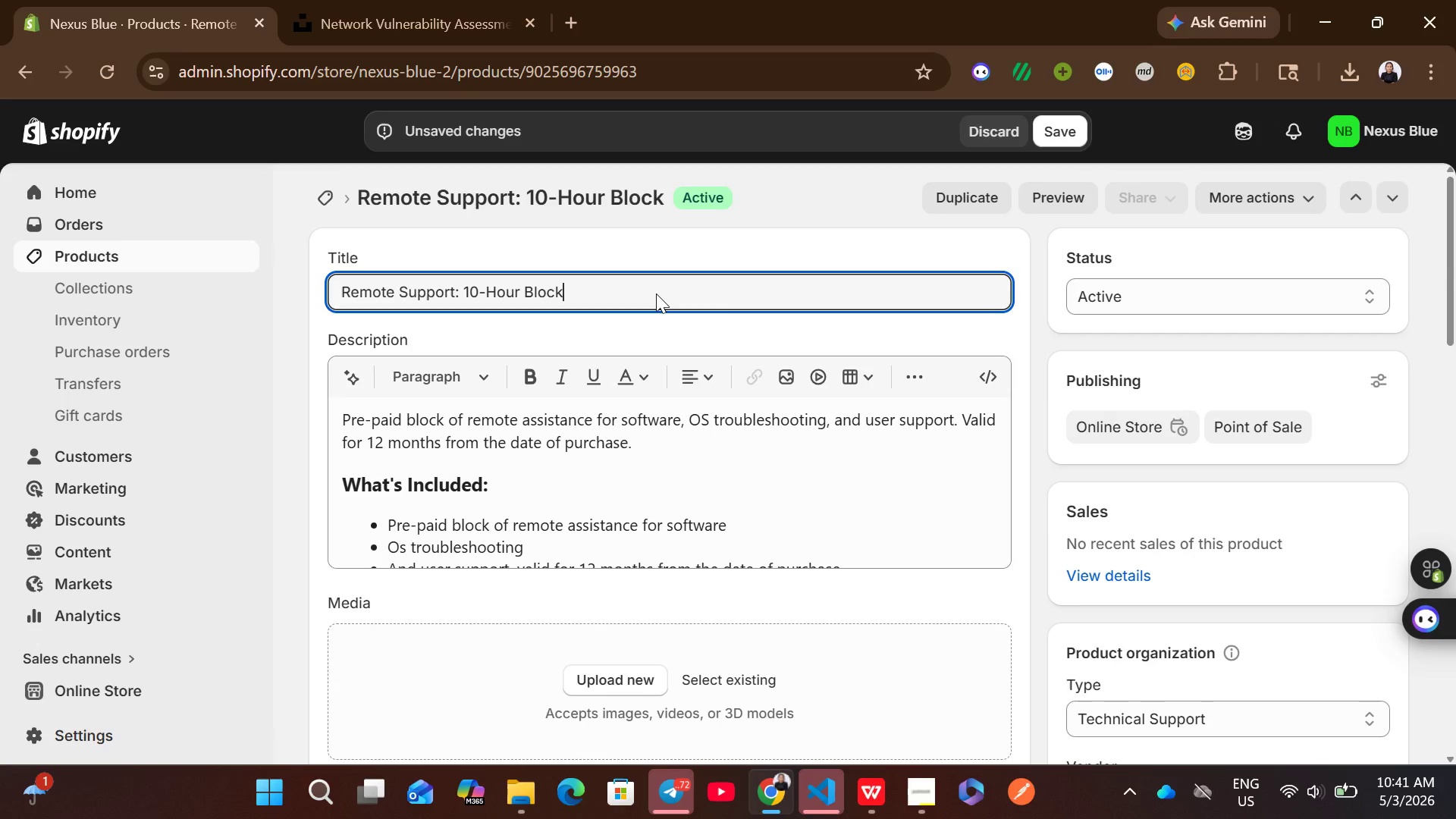 
key(Control+A)
 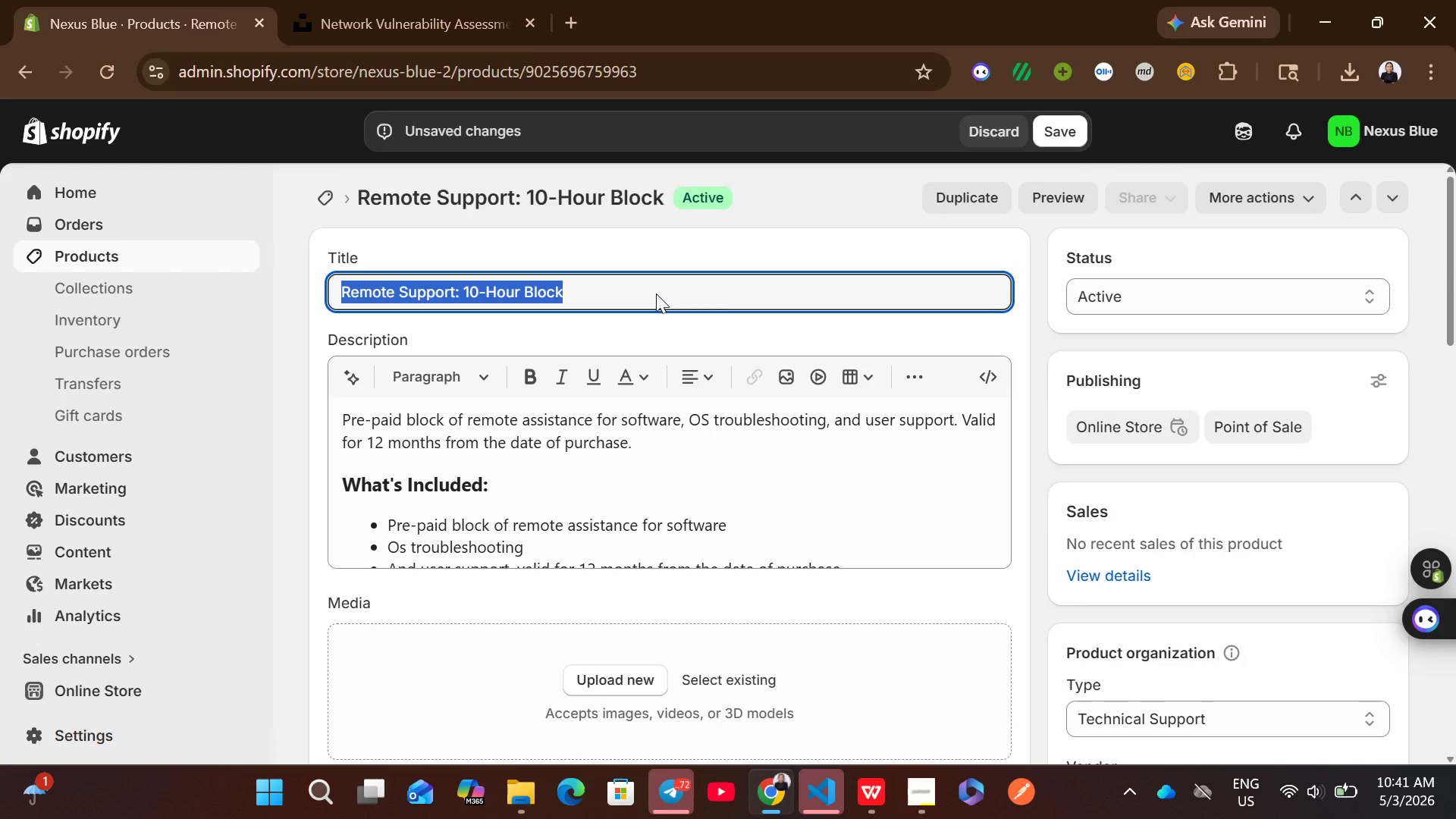 
key(Control+V)
 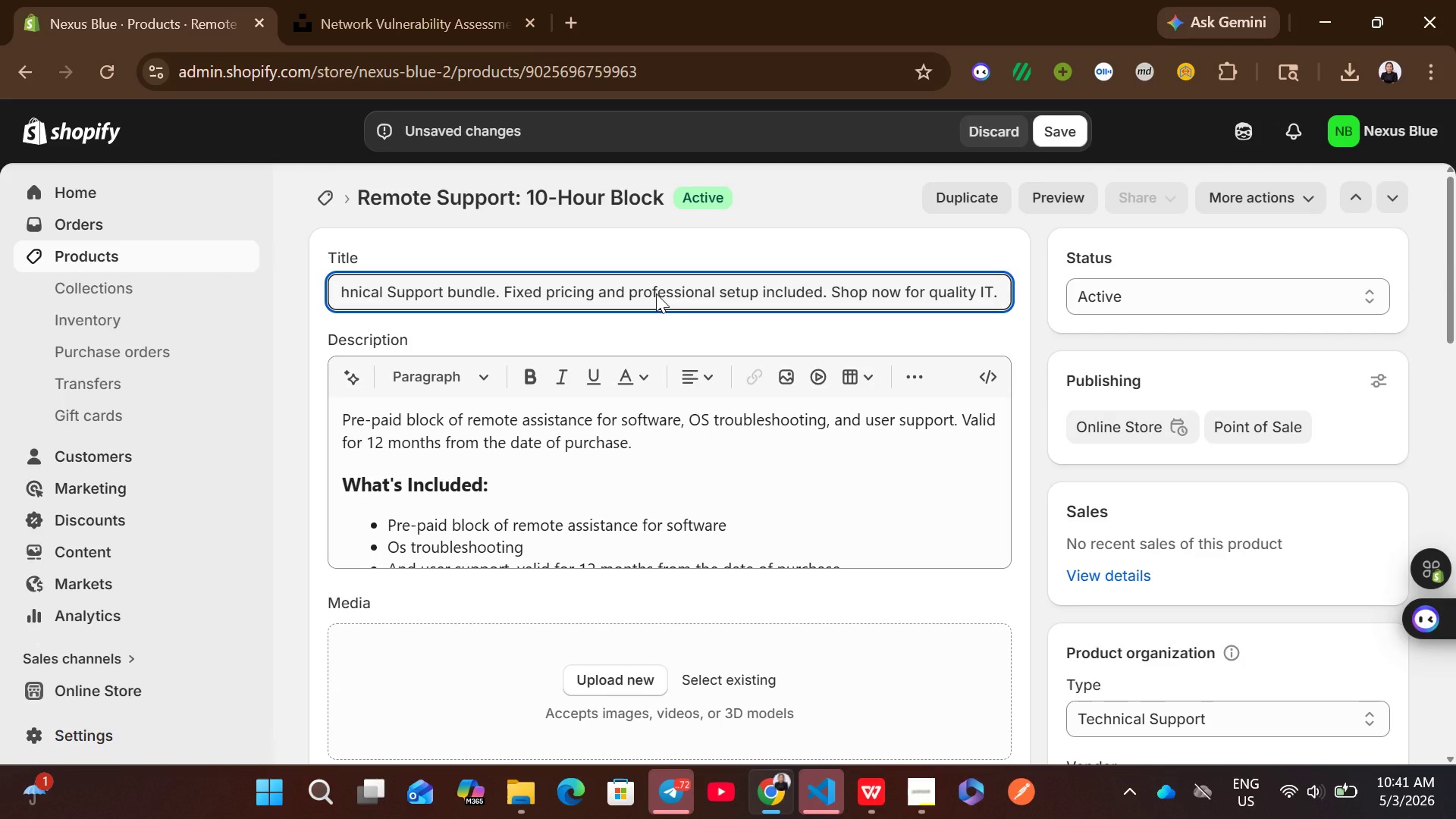 
key(Control+Z)
 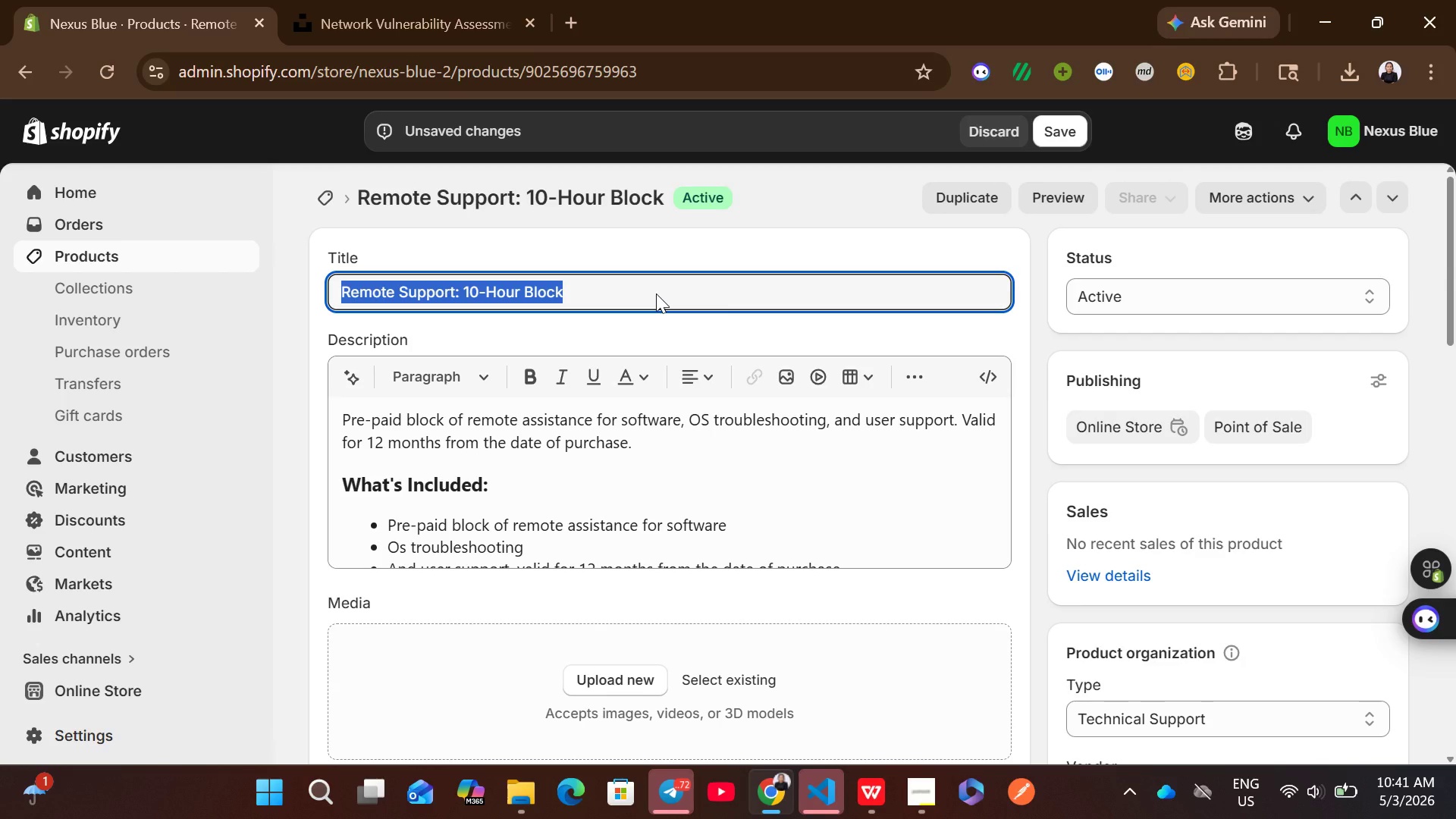 
key(Control+C)
 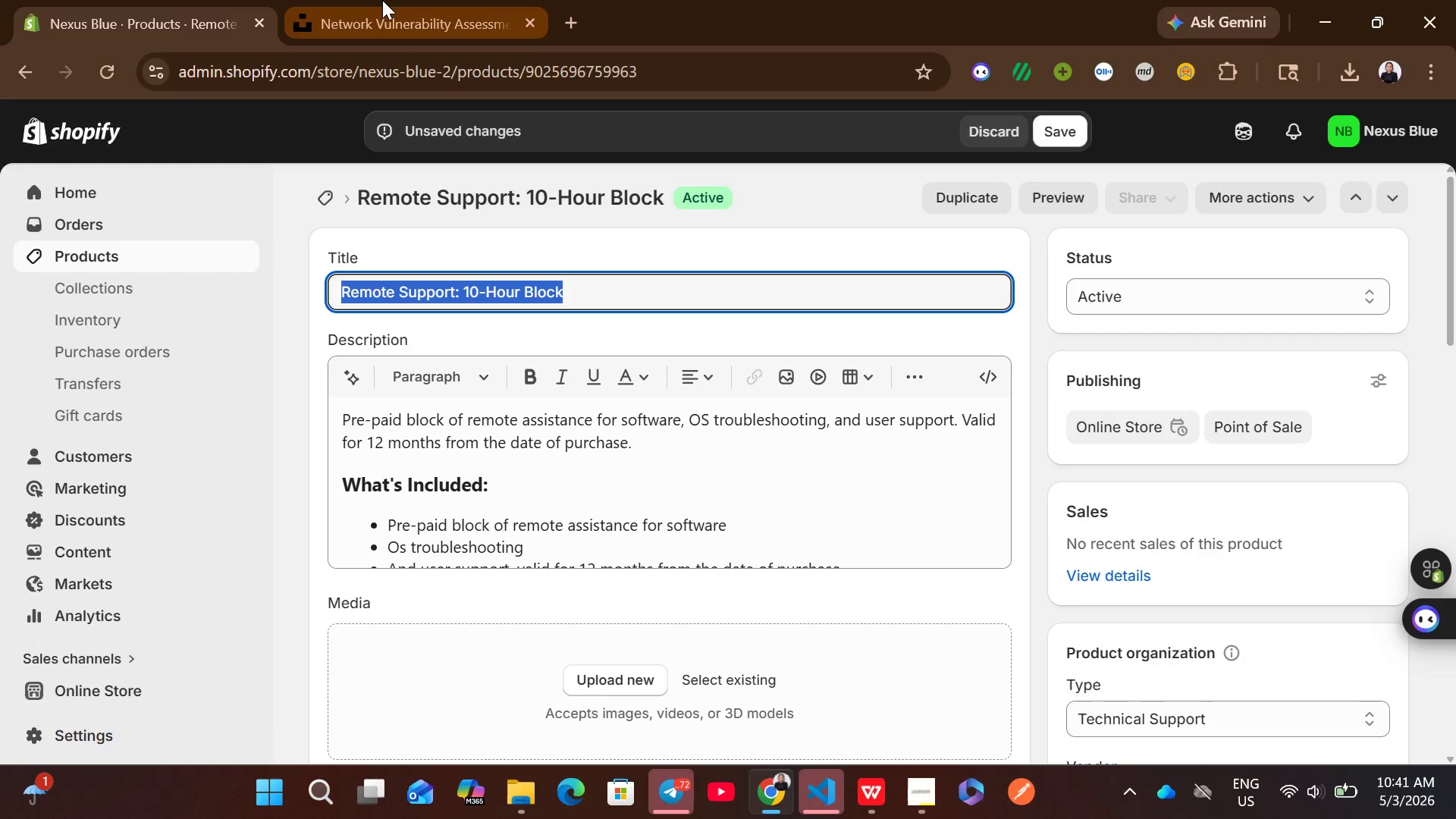 
left_click([382, 0])
 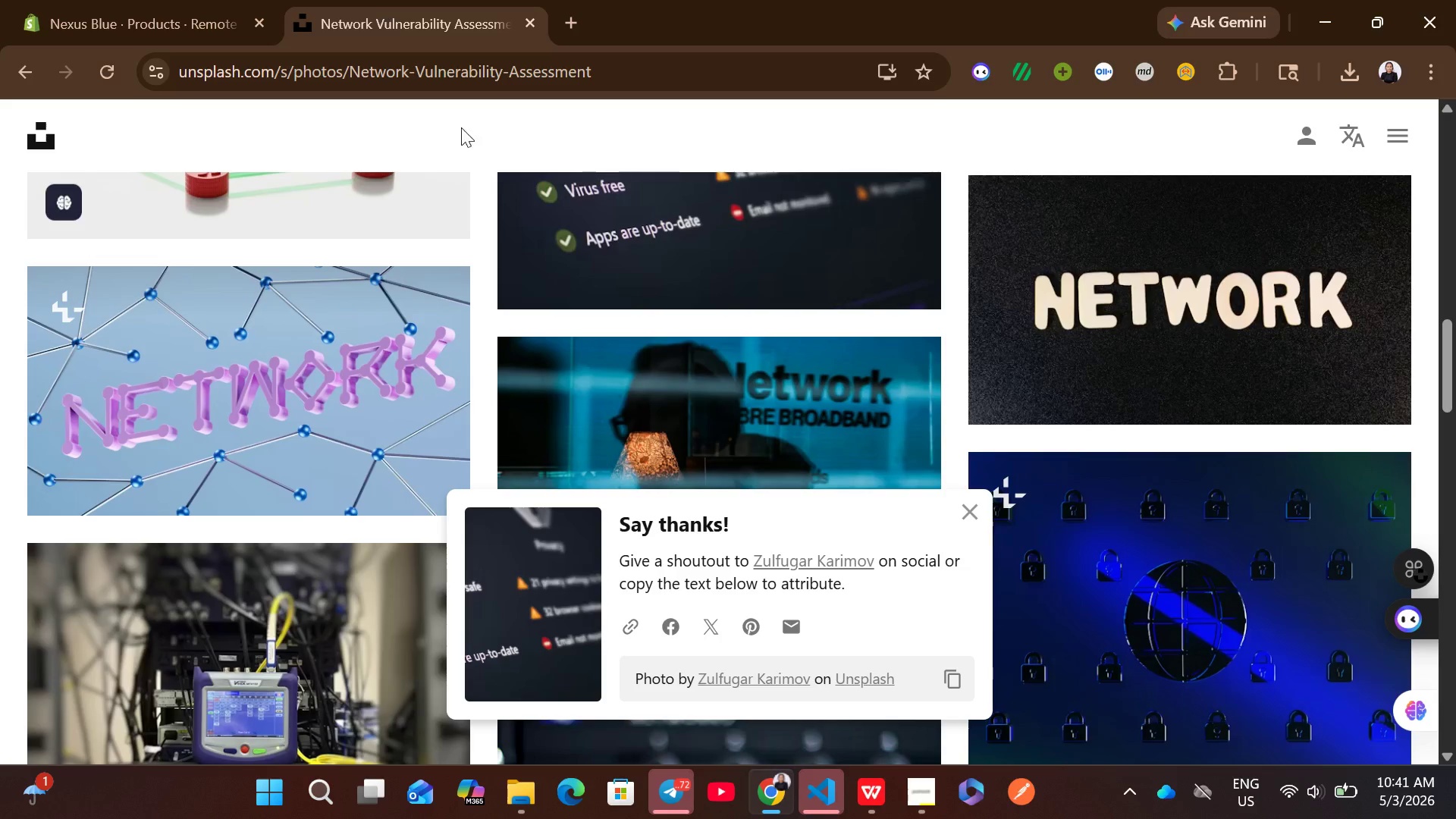 
mouse_move([486, 216])
 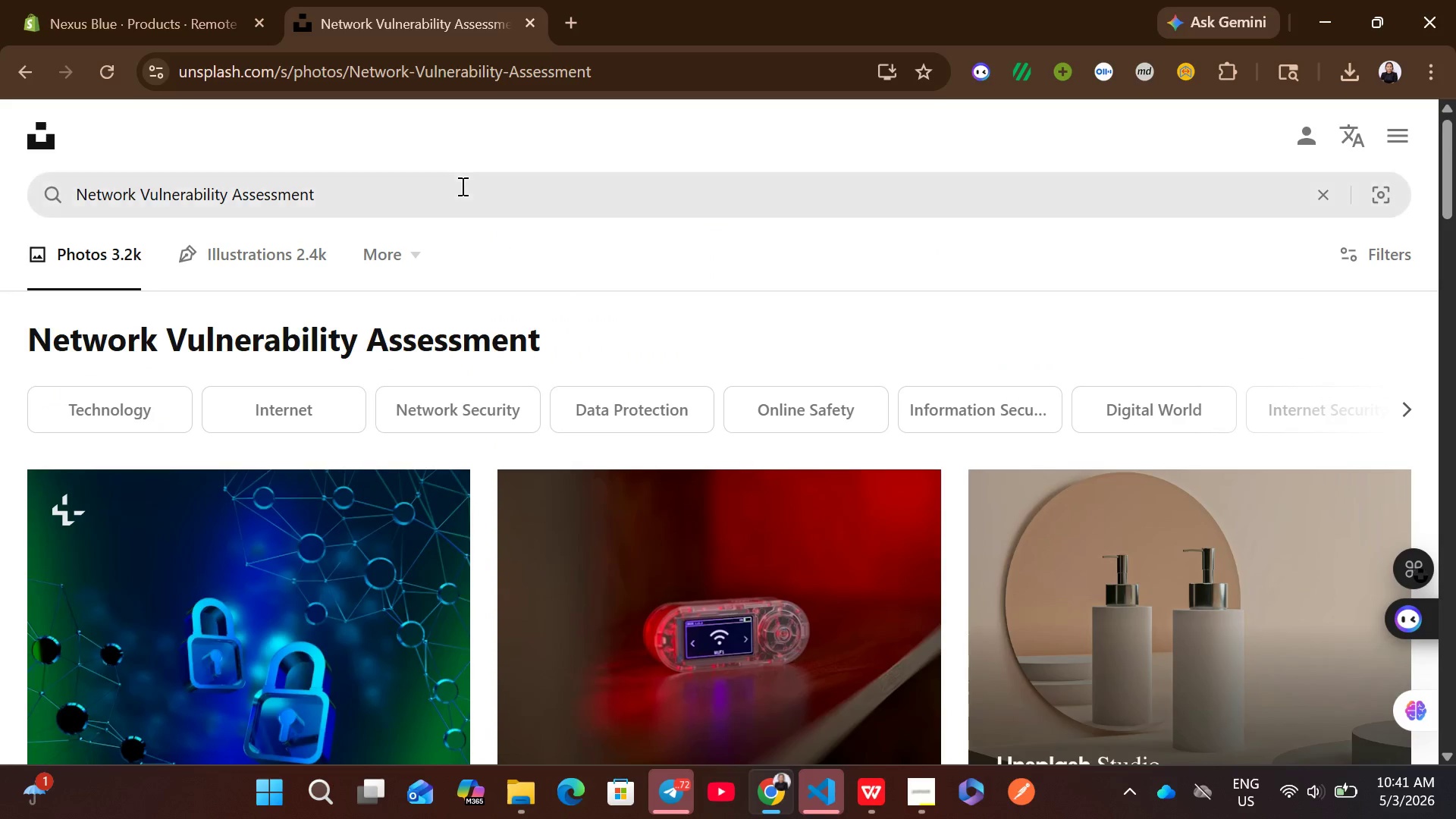 
left_click([461, 186])
 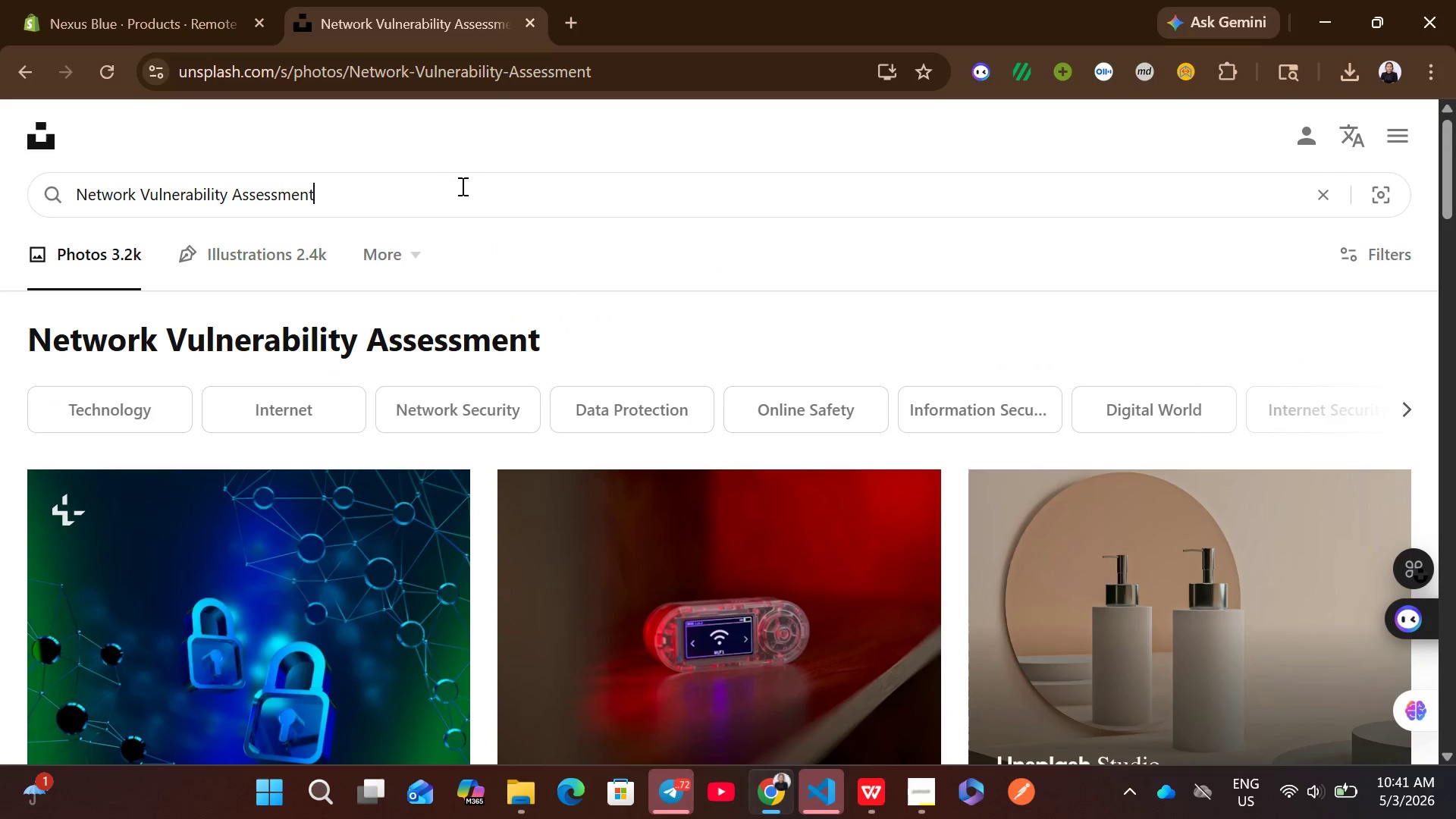 
key(Control+A)
 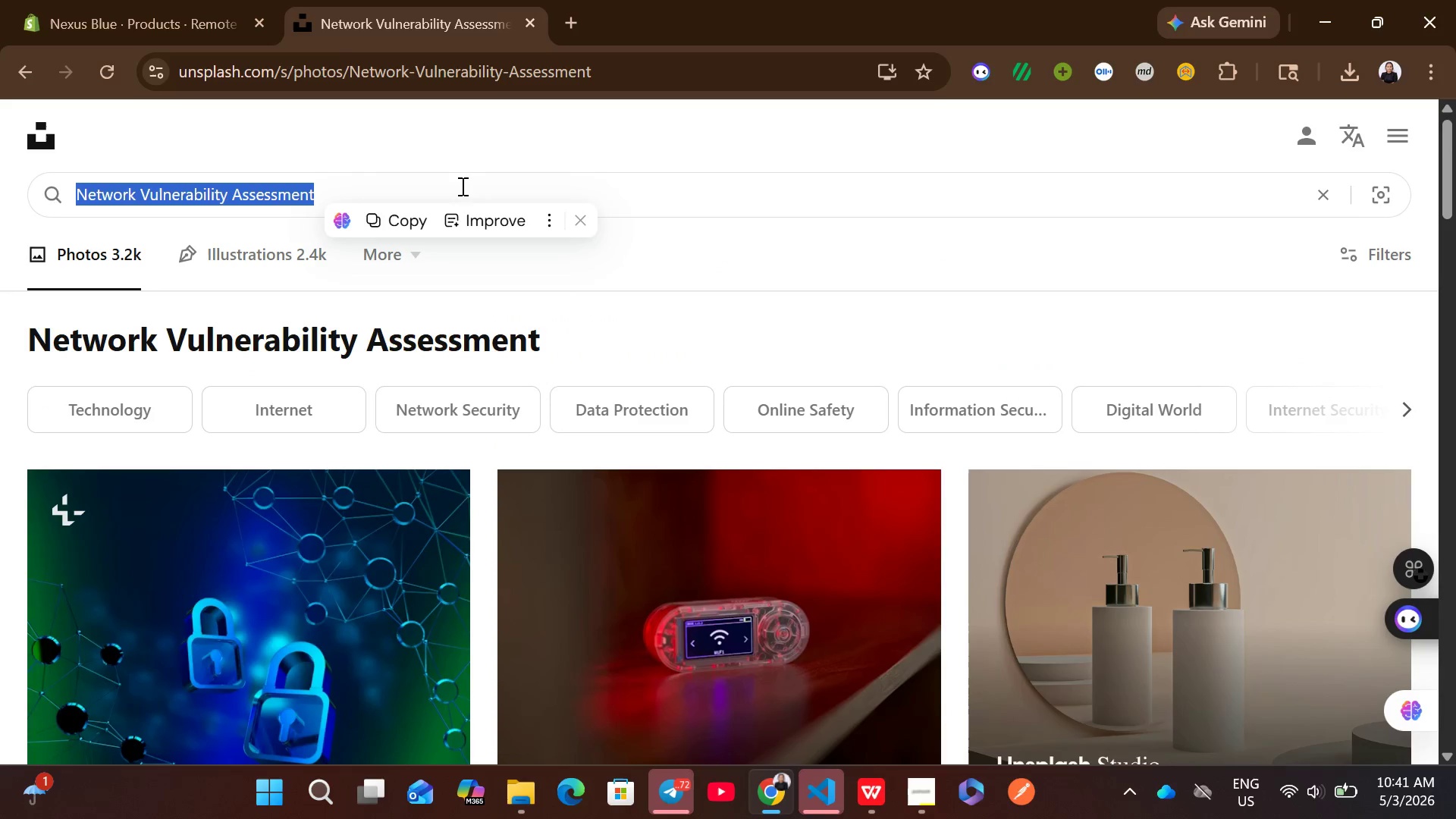 
key(Control+V)
 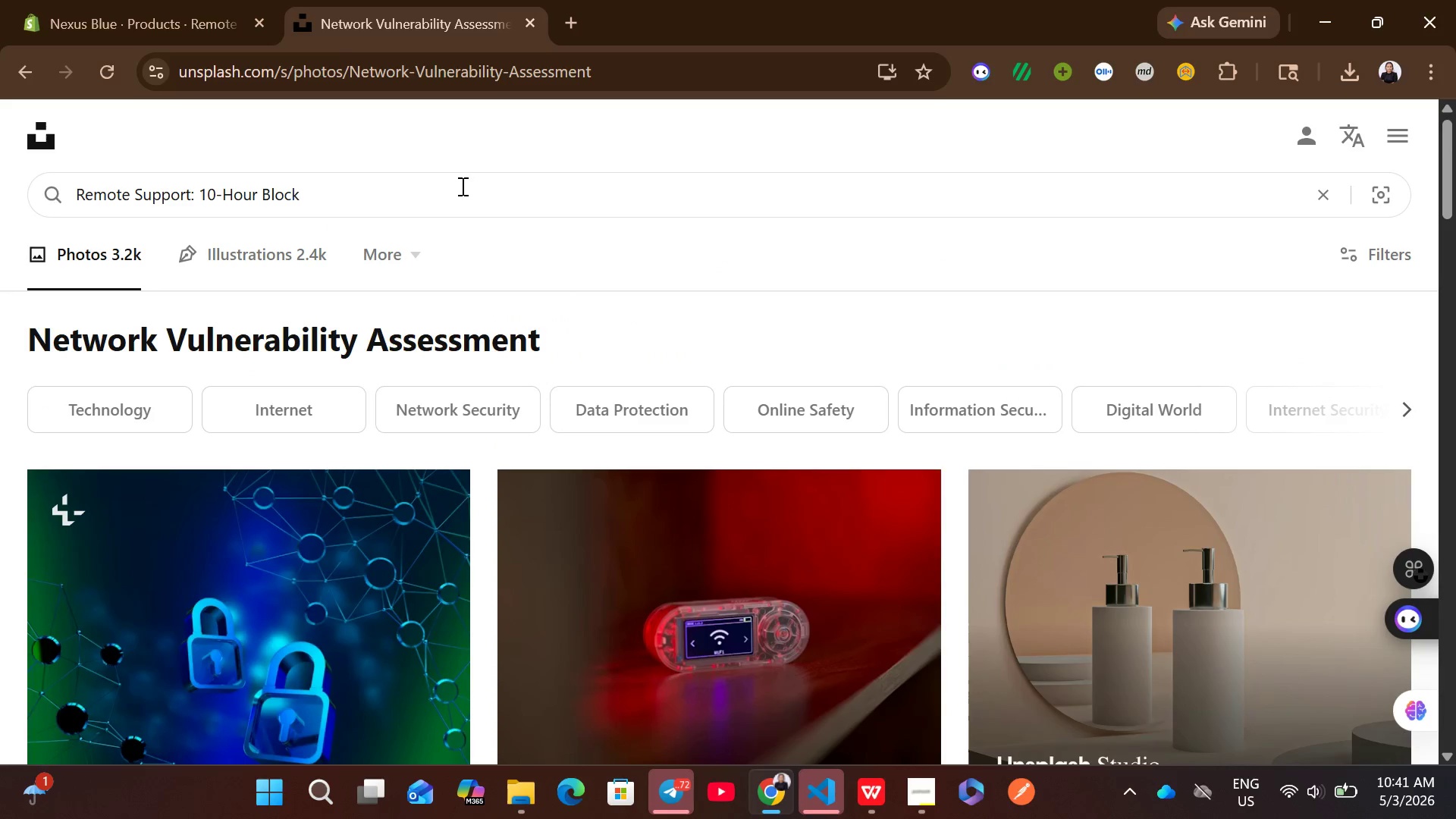 
key(Enter)
 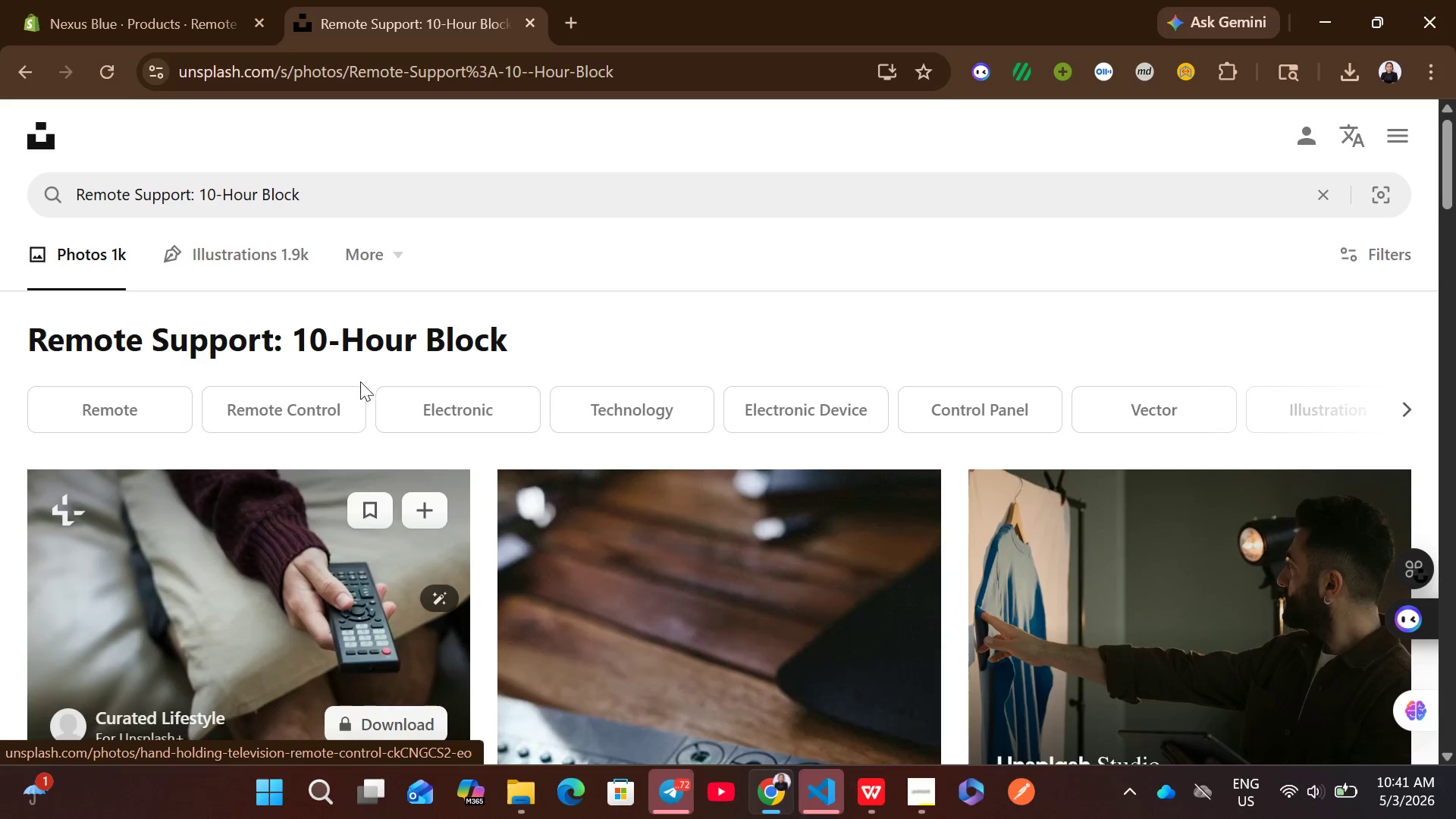 
left_click_drag(start_coordinate=[325, 185], to_coordinate=[194, 188])
 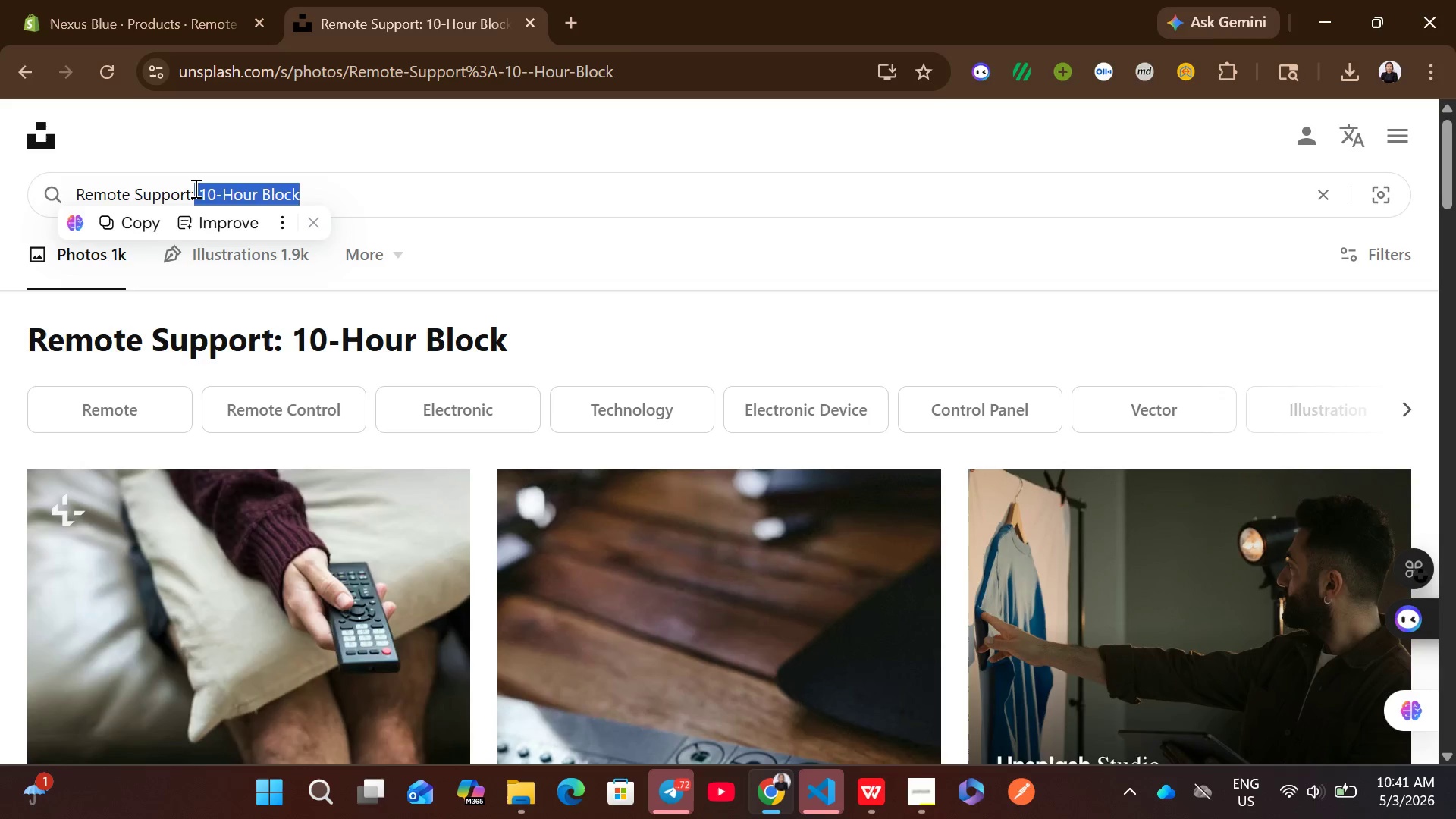 
key(Backspace)
 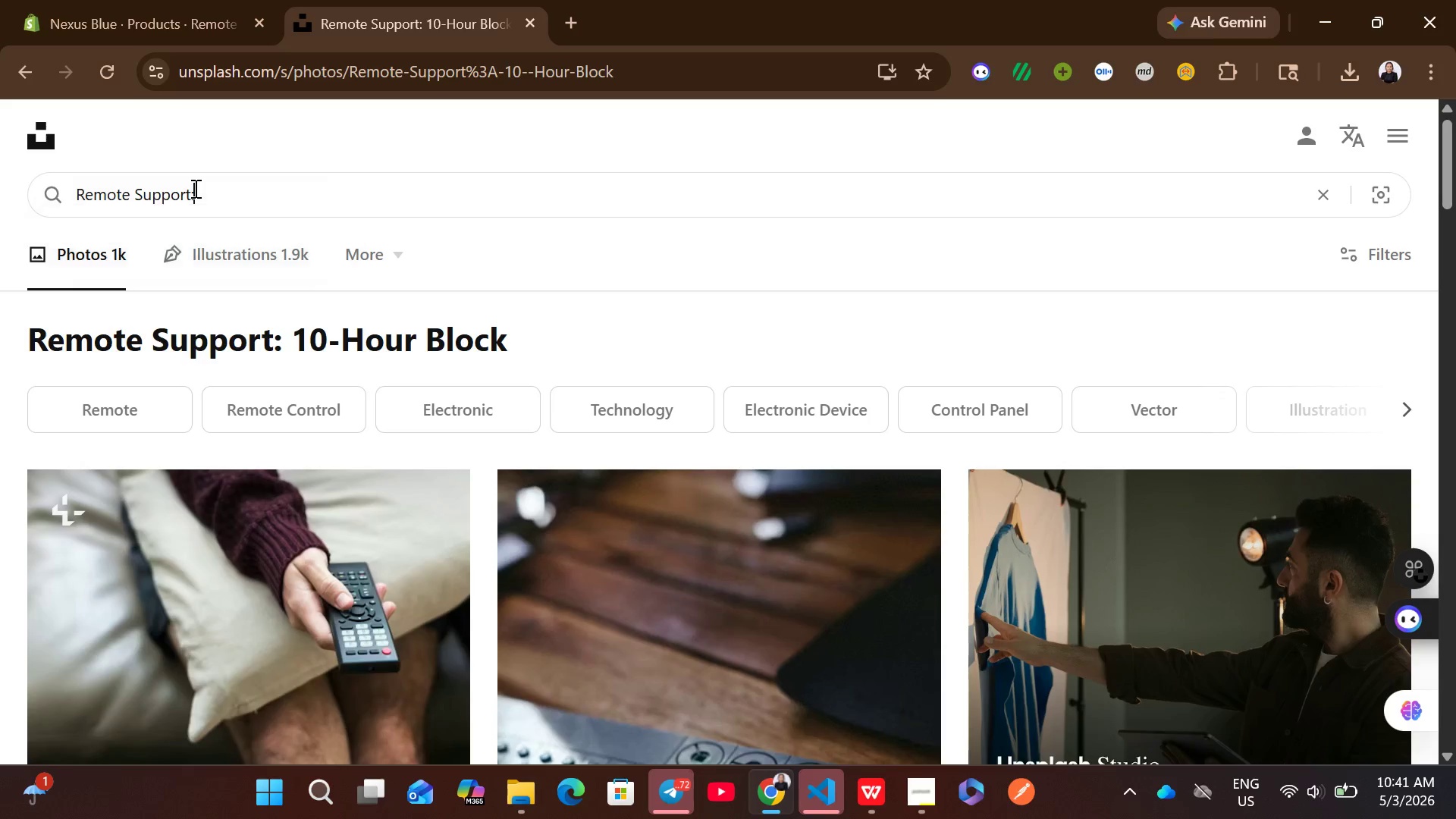 
key(Backspace)
 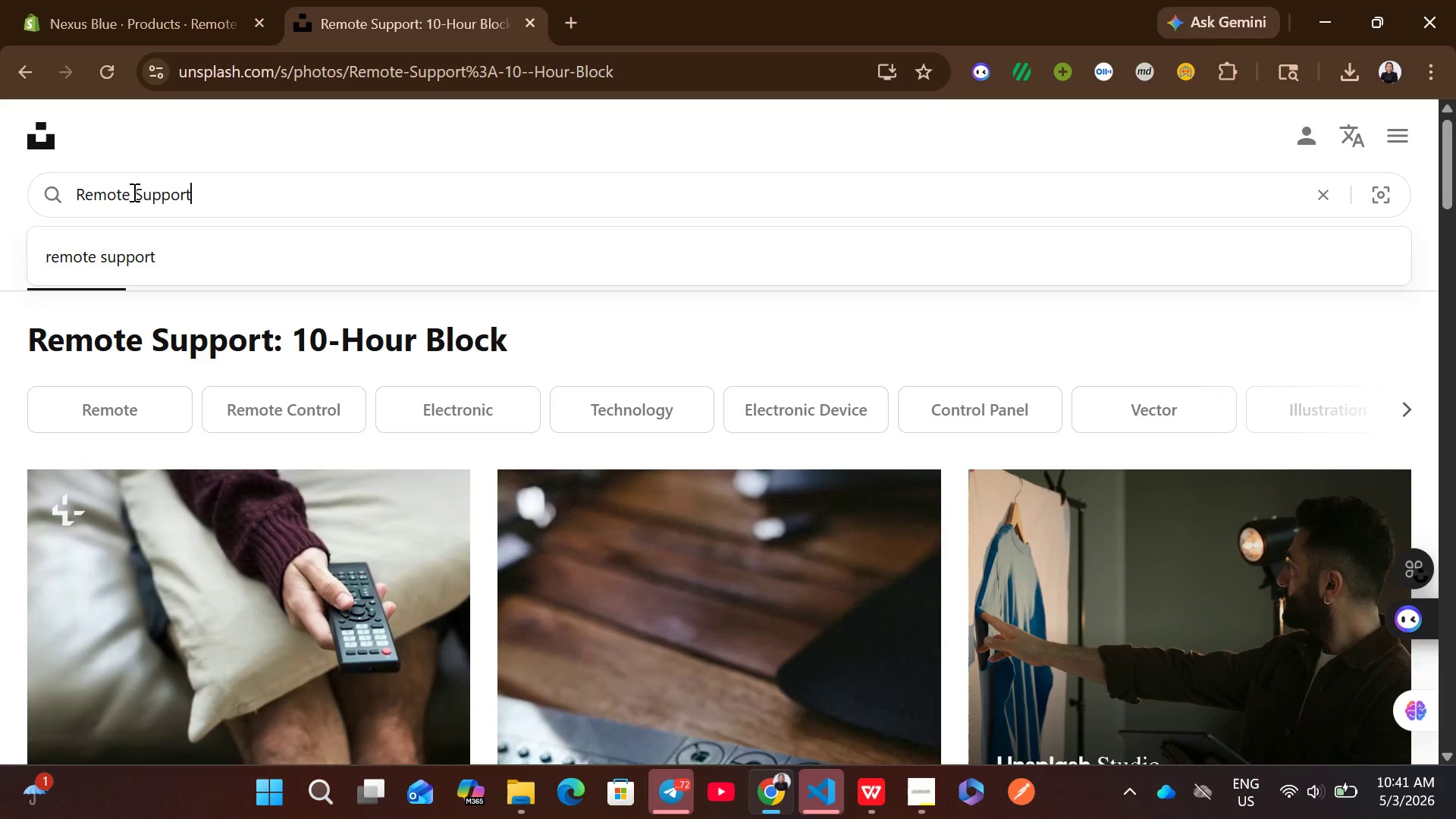 
left_click([134, 191])
 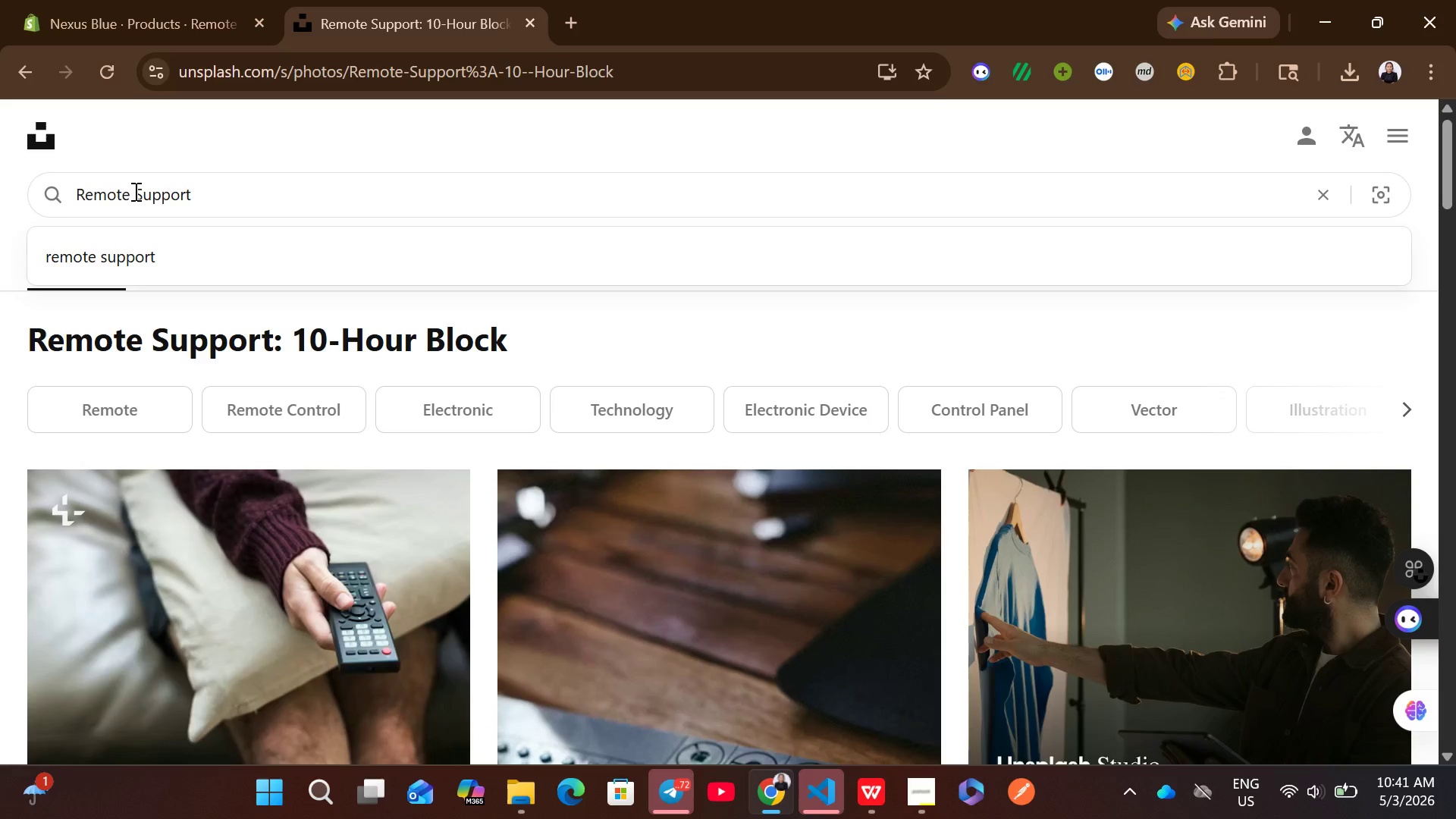 
type(IT )
 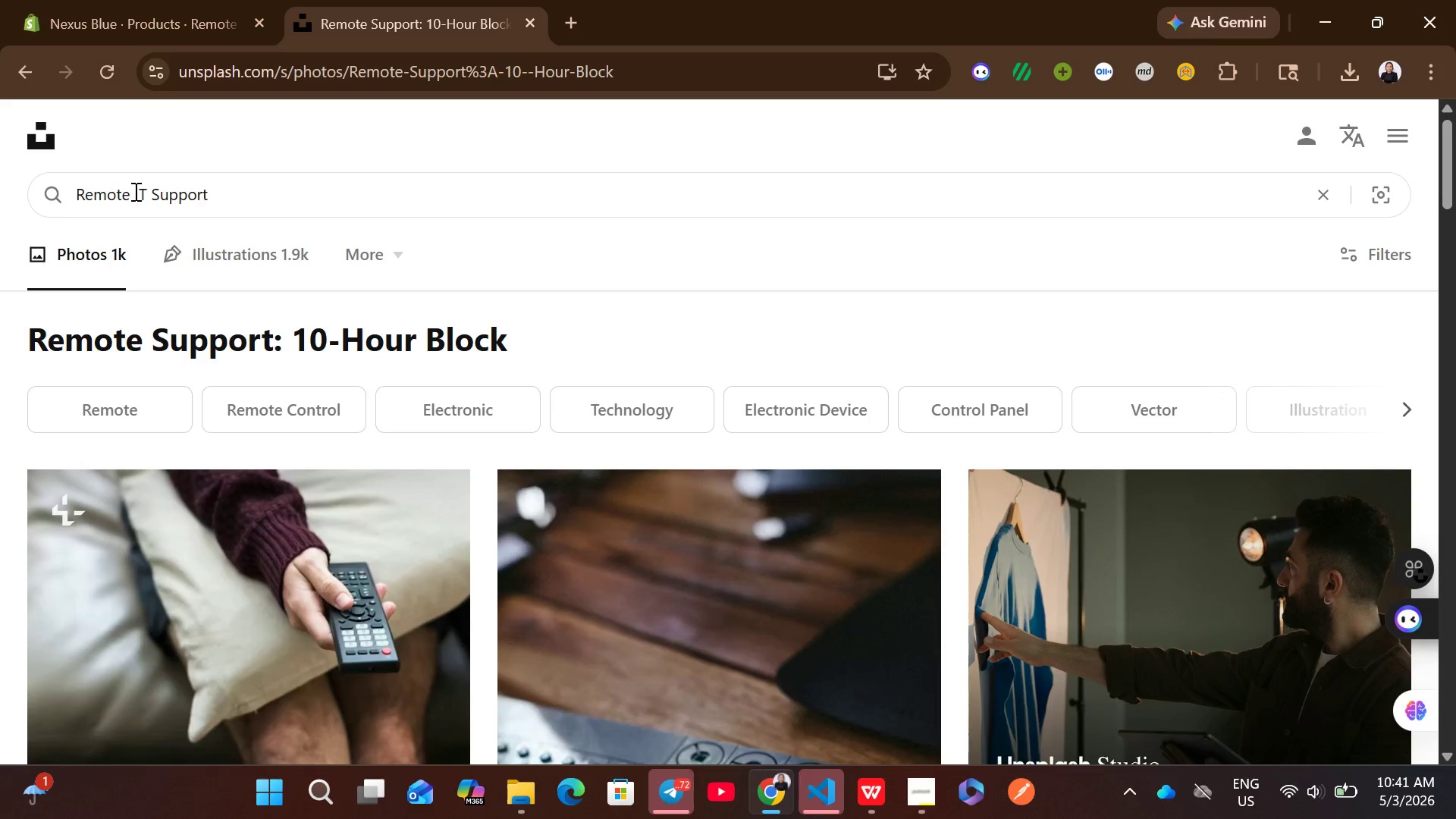 
key(Enter)
 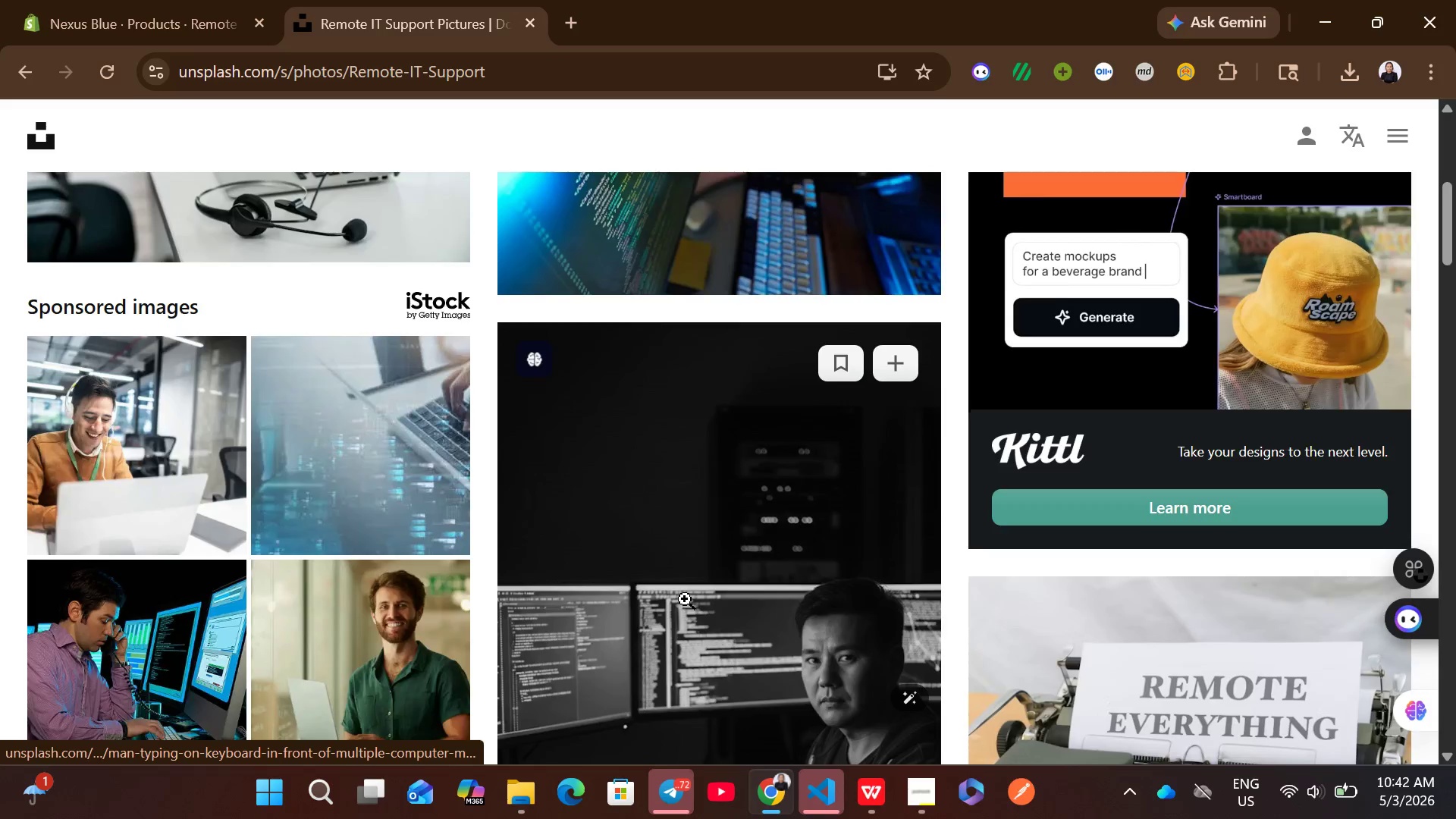 
mouse_move([1261, 493])
 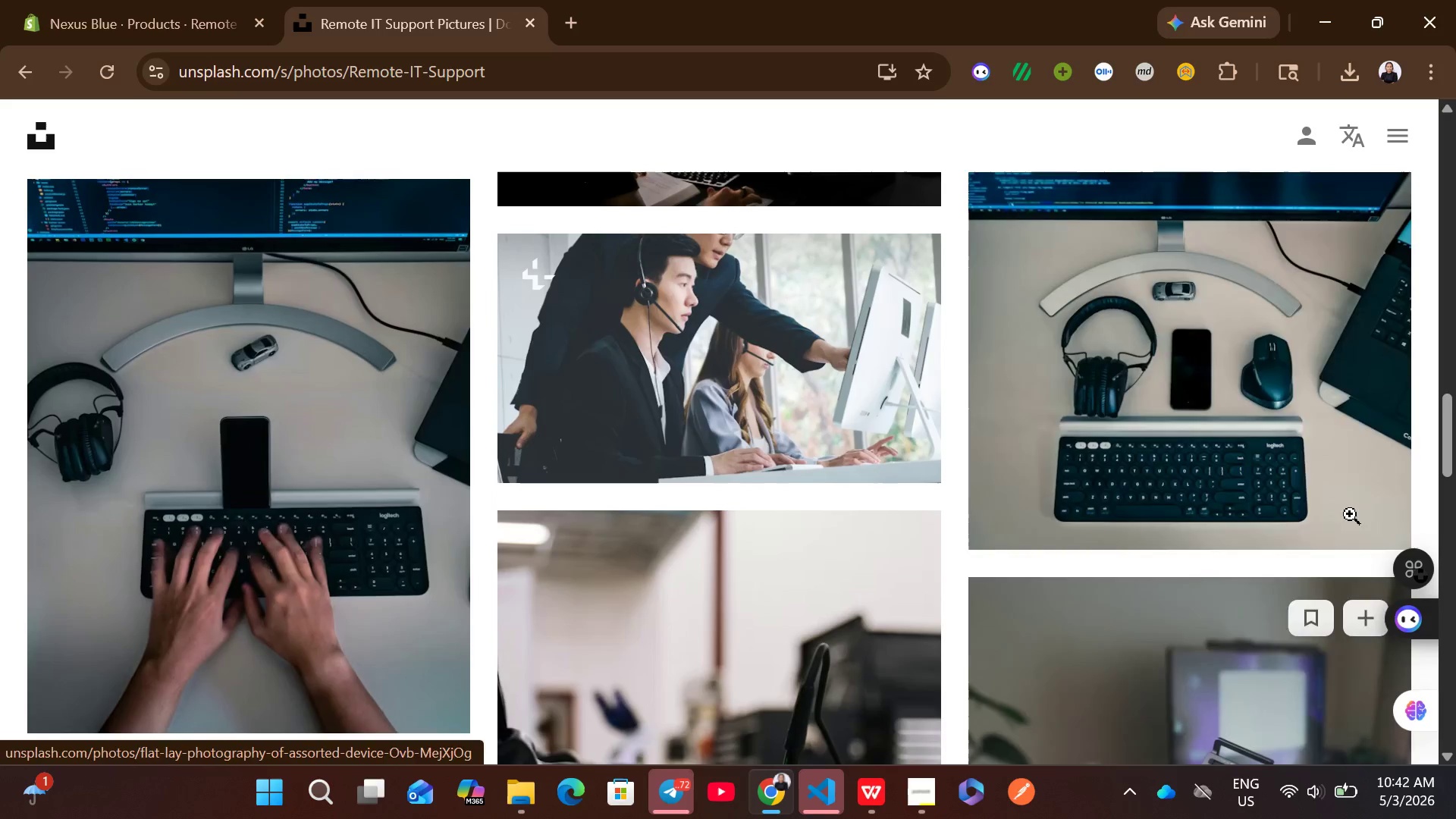 
left_click([1362, 502])
 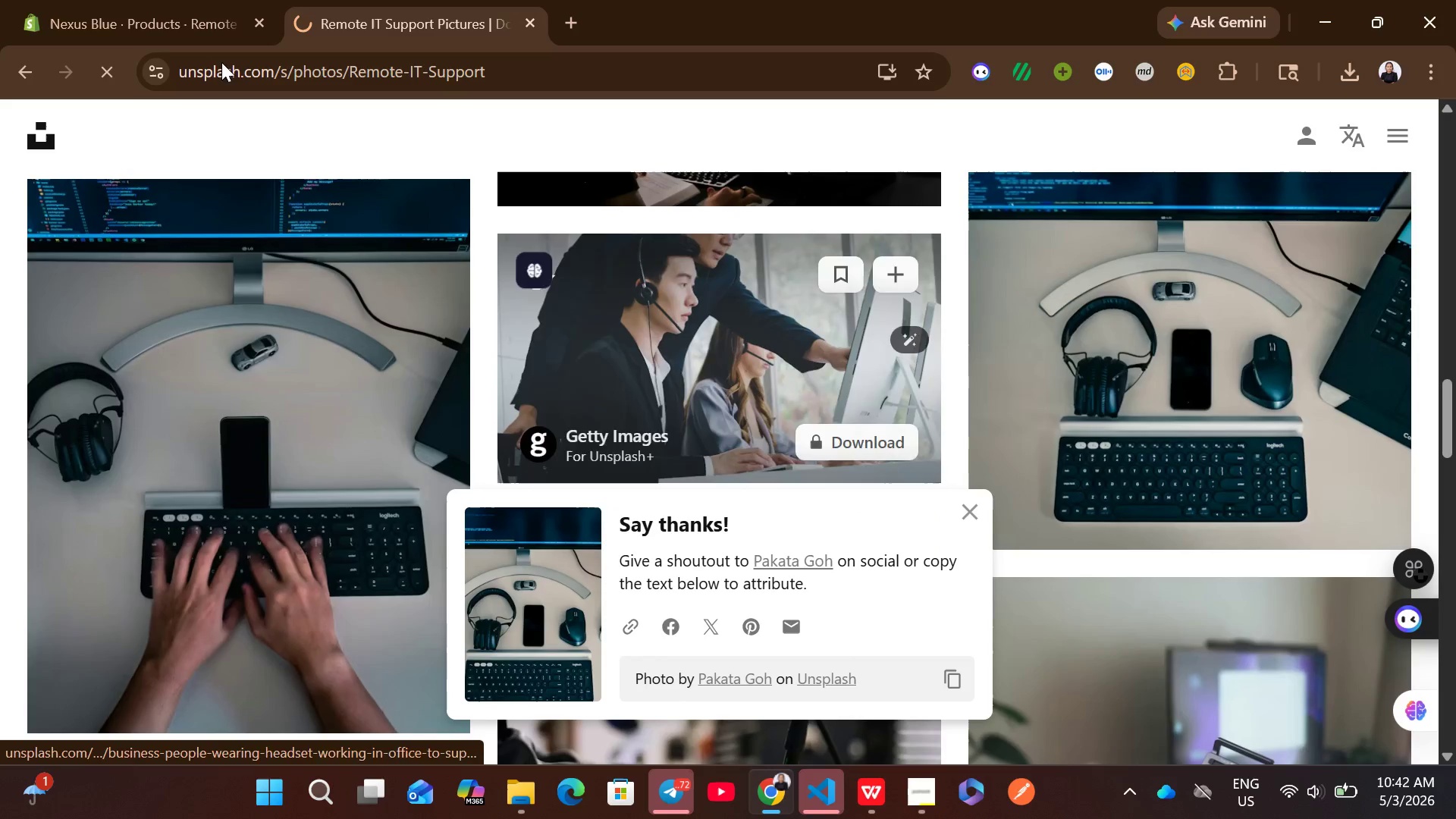 
left_click([91, 0])
 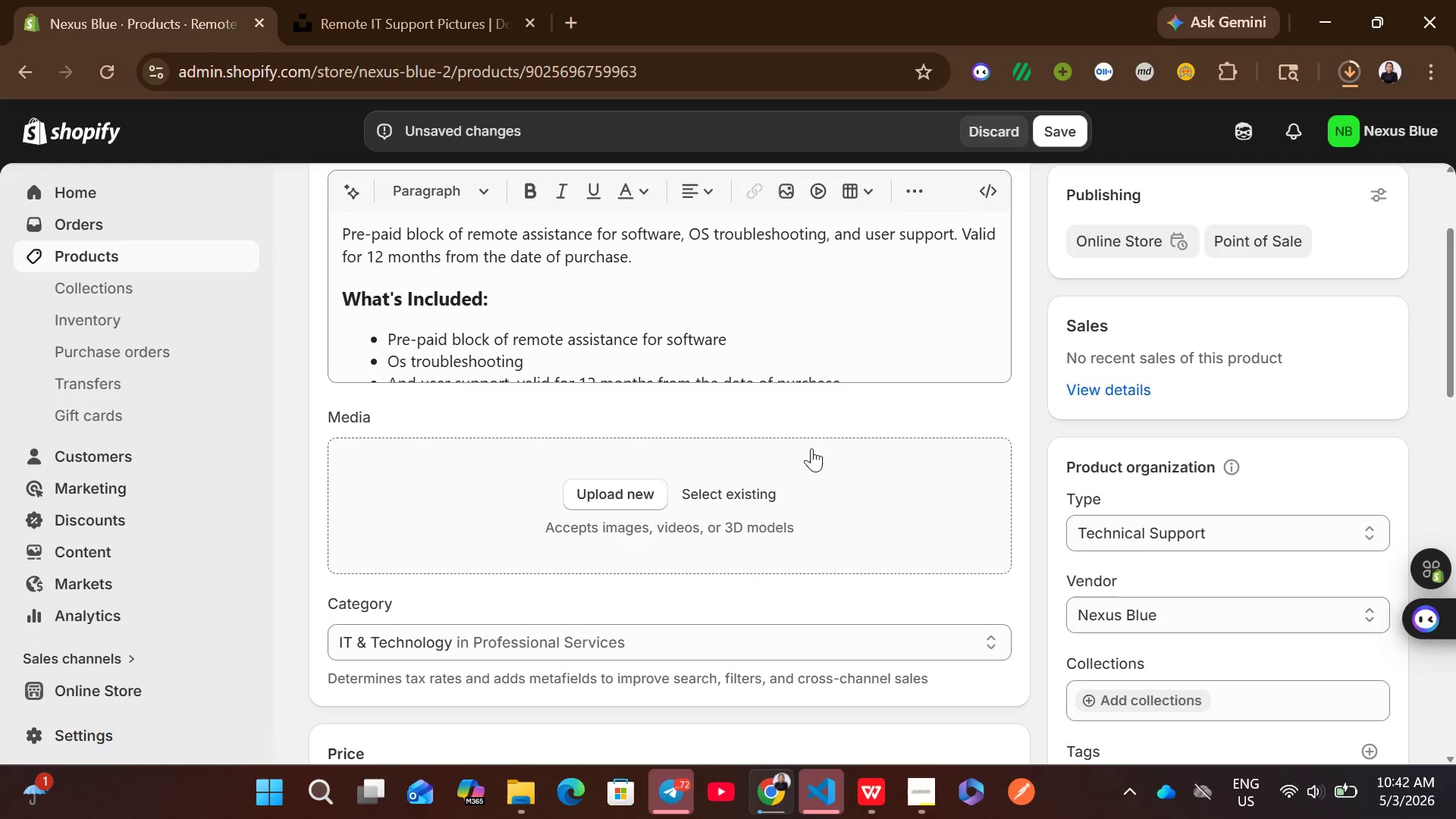 
left_click([829, 419])
 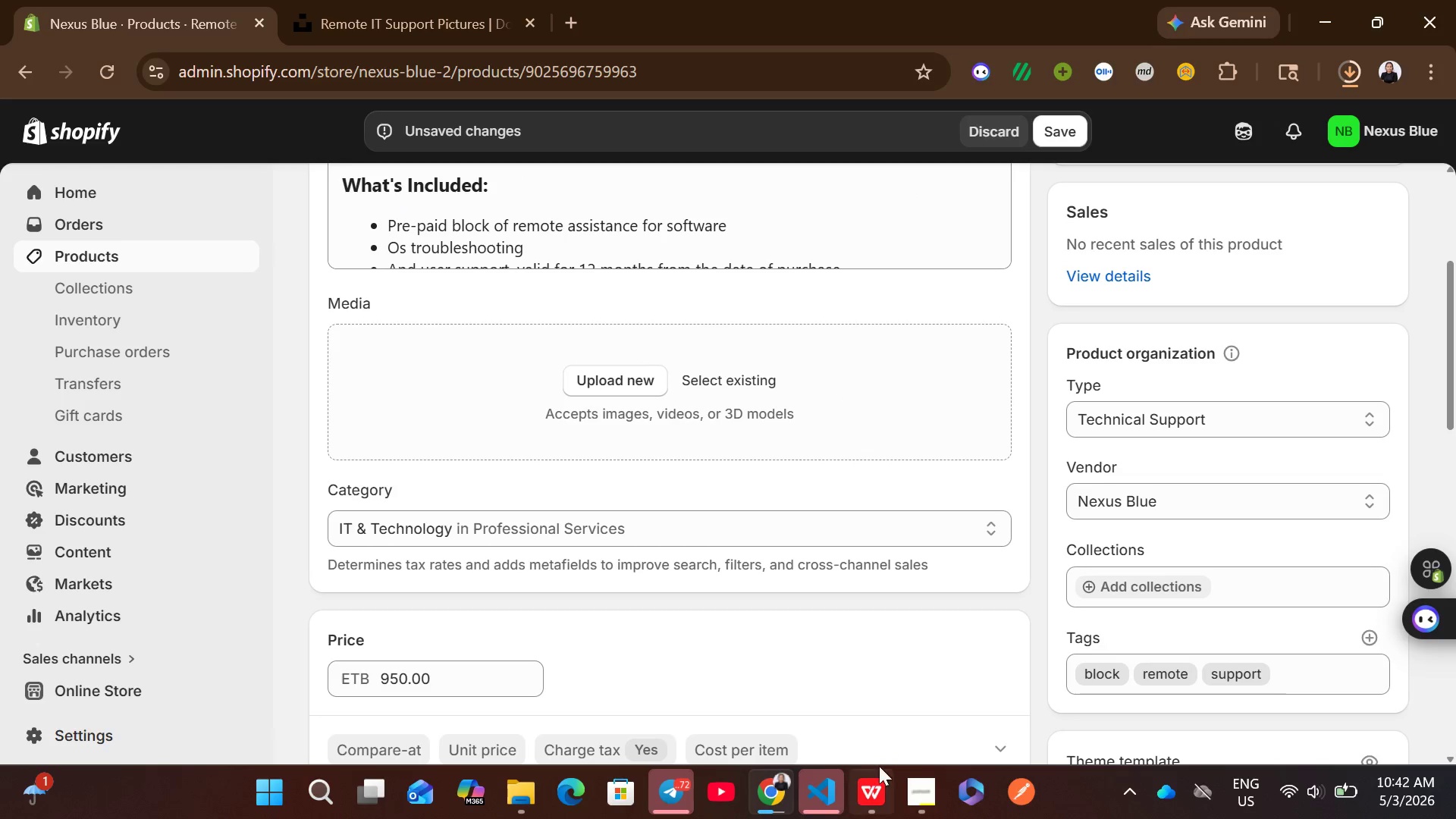 
left_click([877, 778])
 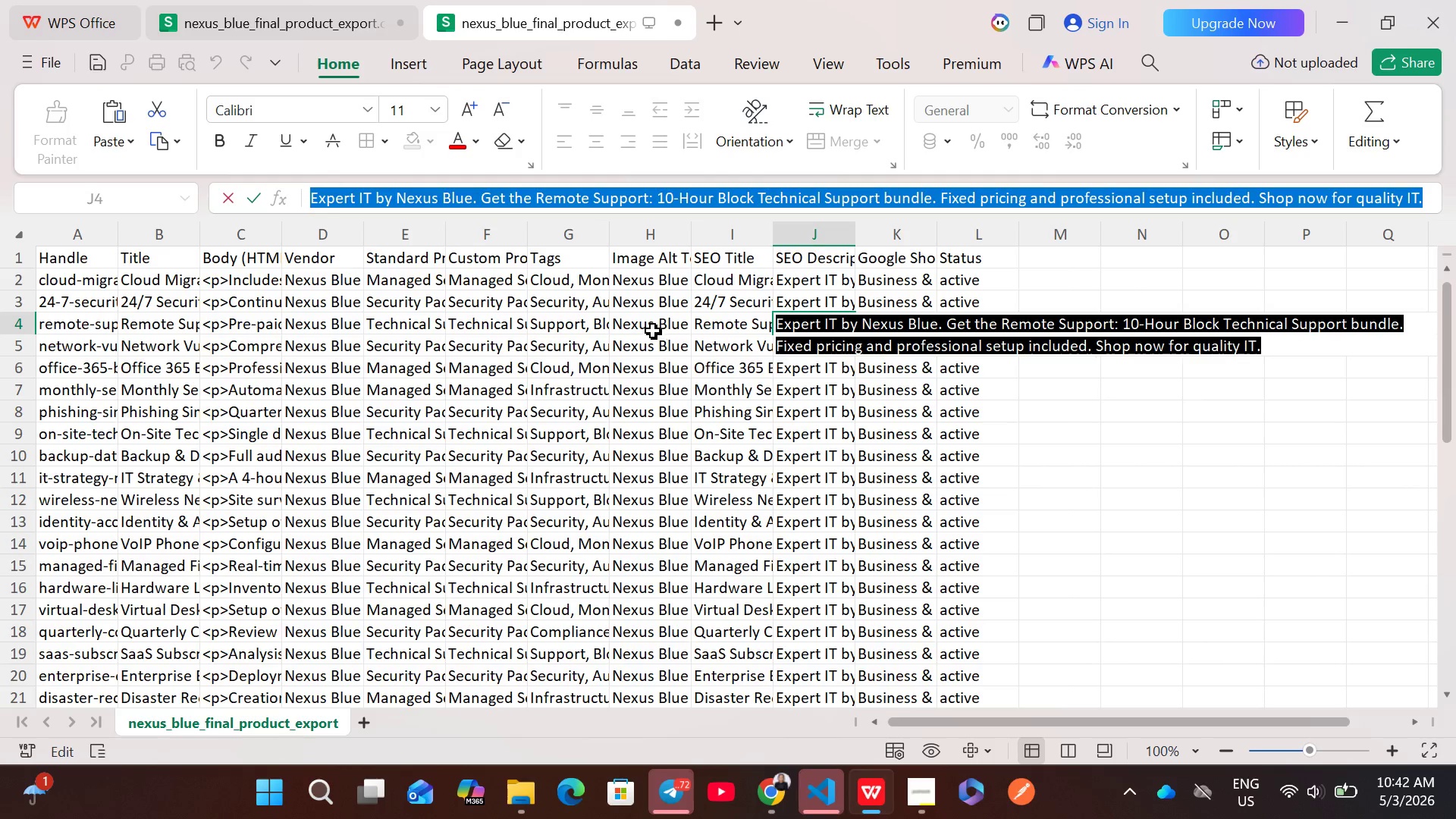 
double_click([652, 324])
 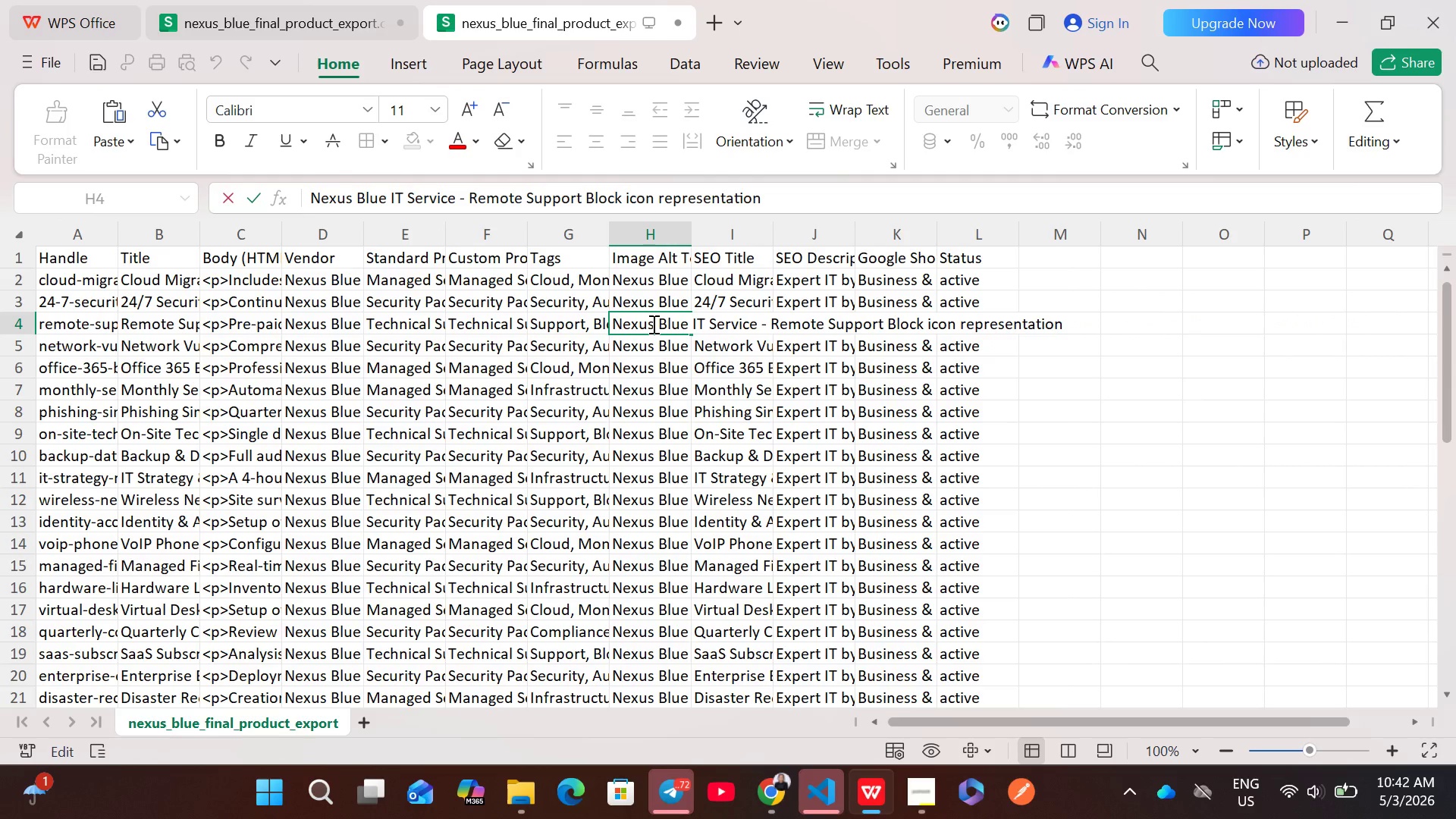 
key(Control+A)
 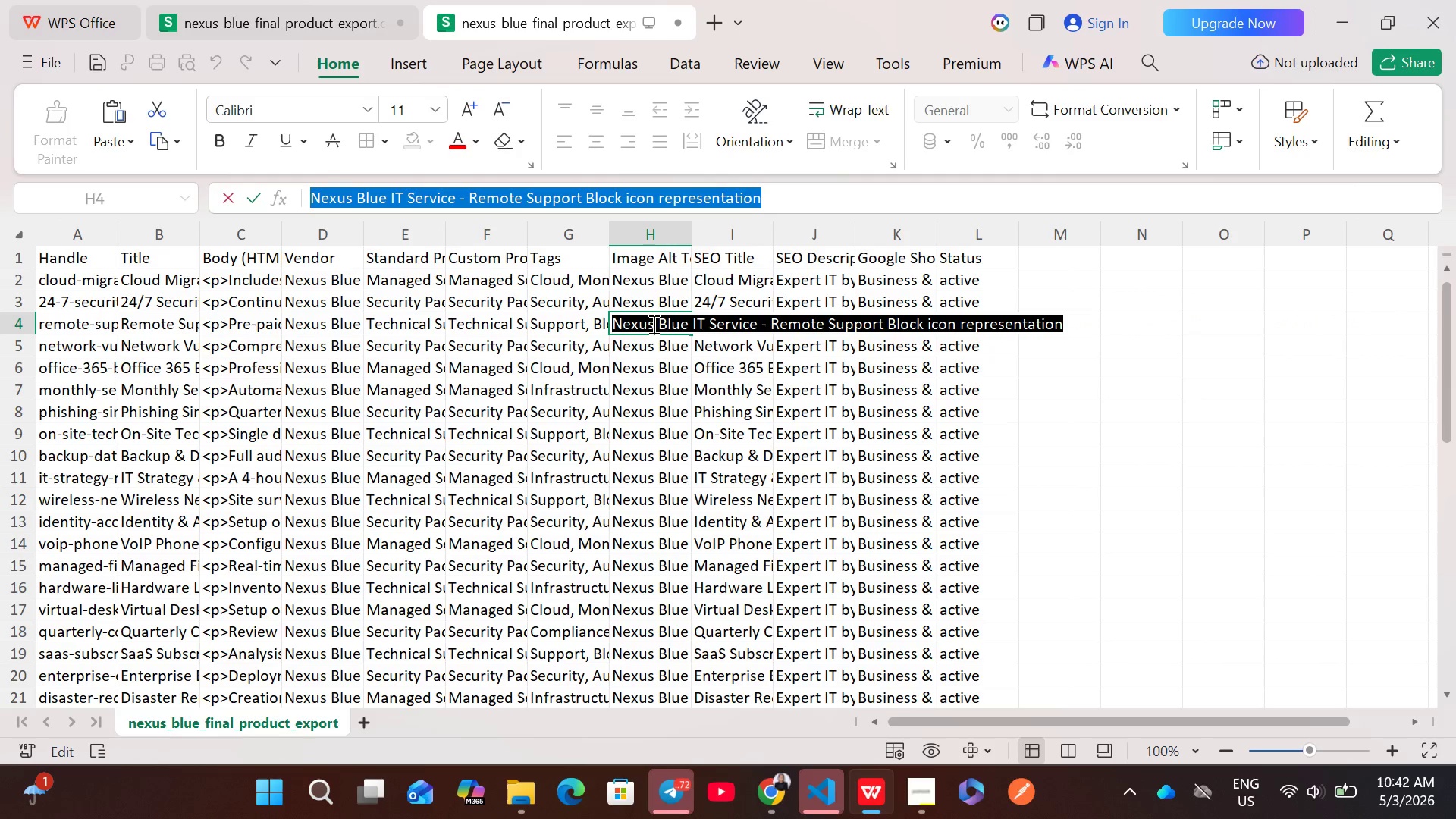 
key(Control+C)
 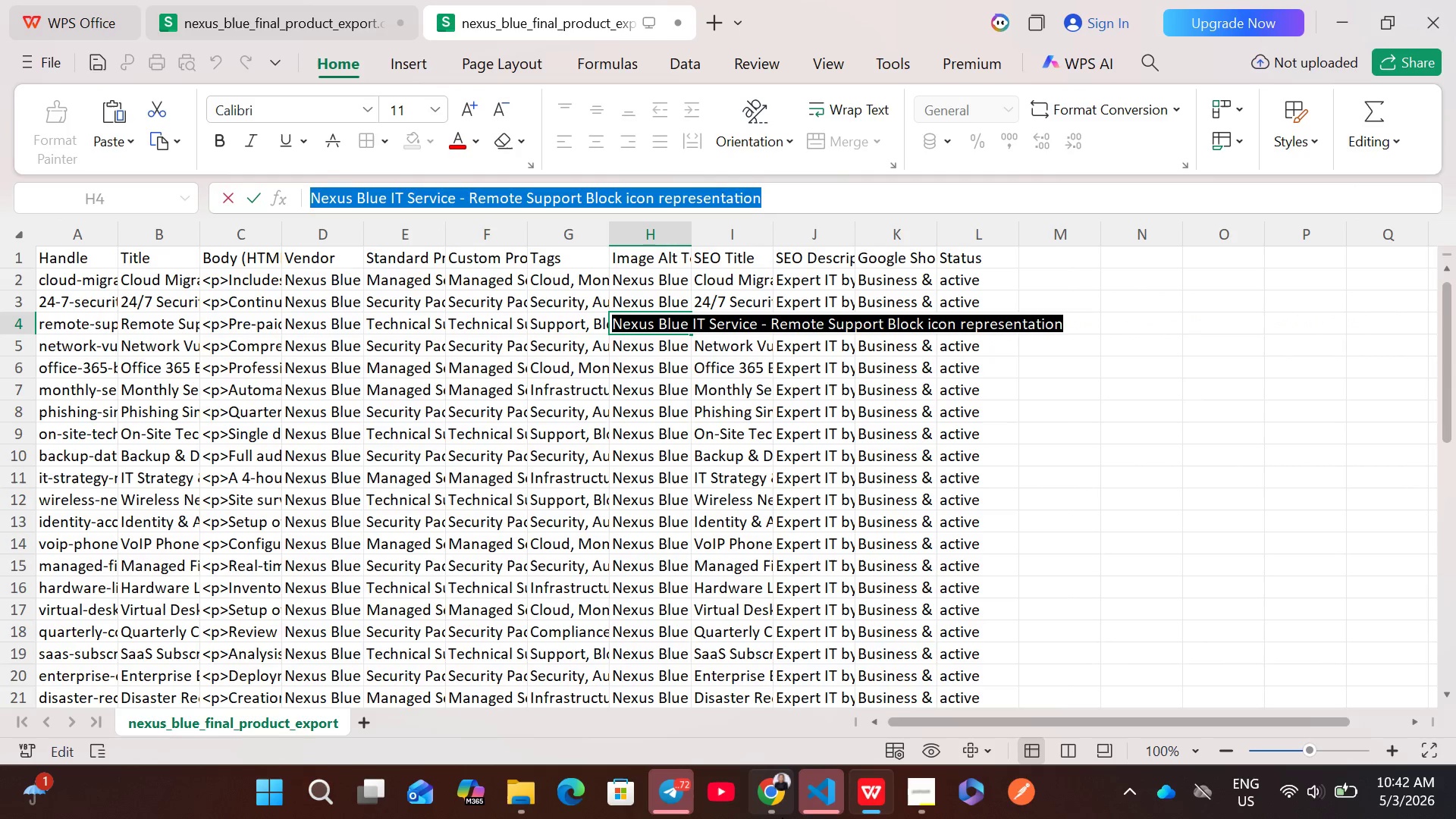 
left_click([777, 817])
 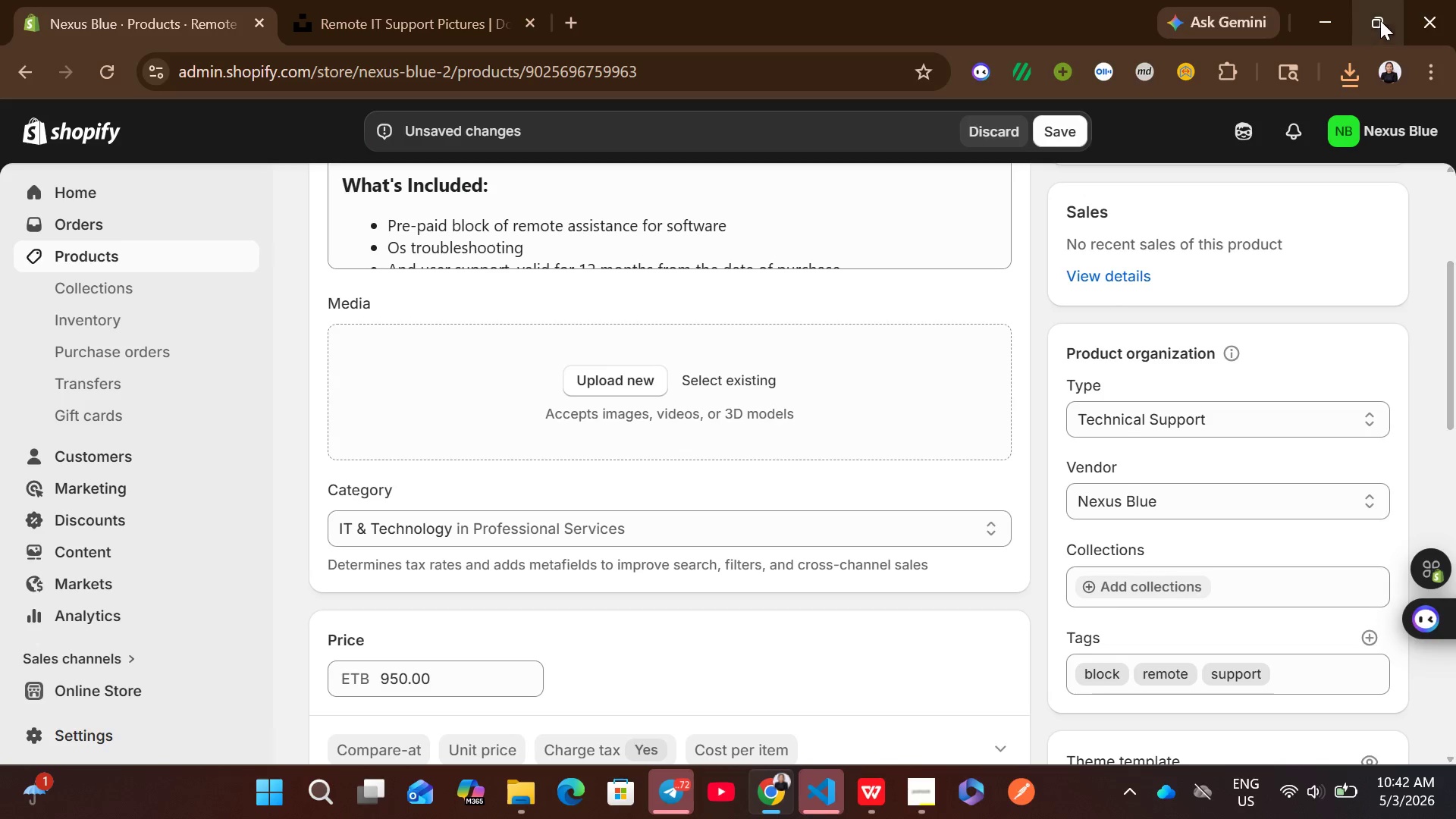 
left_click([1360, 61])
 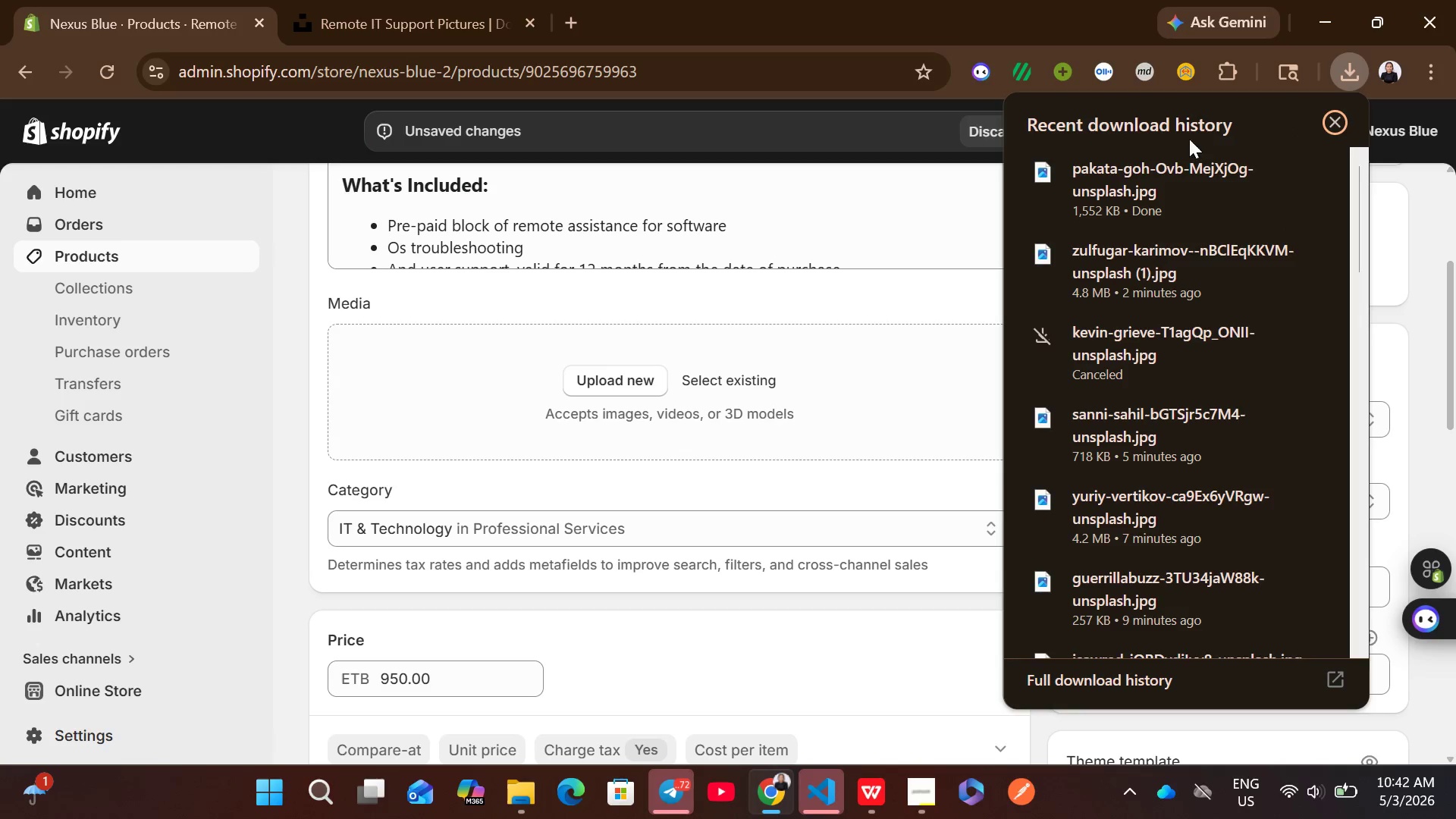 
left_click_drag(start_coordinate=[1141, 164], to_coordinate=[813, 377])
 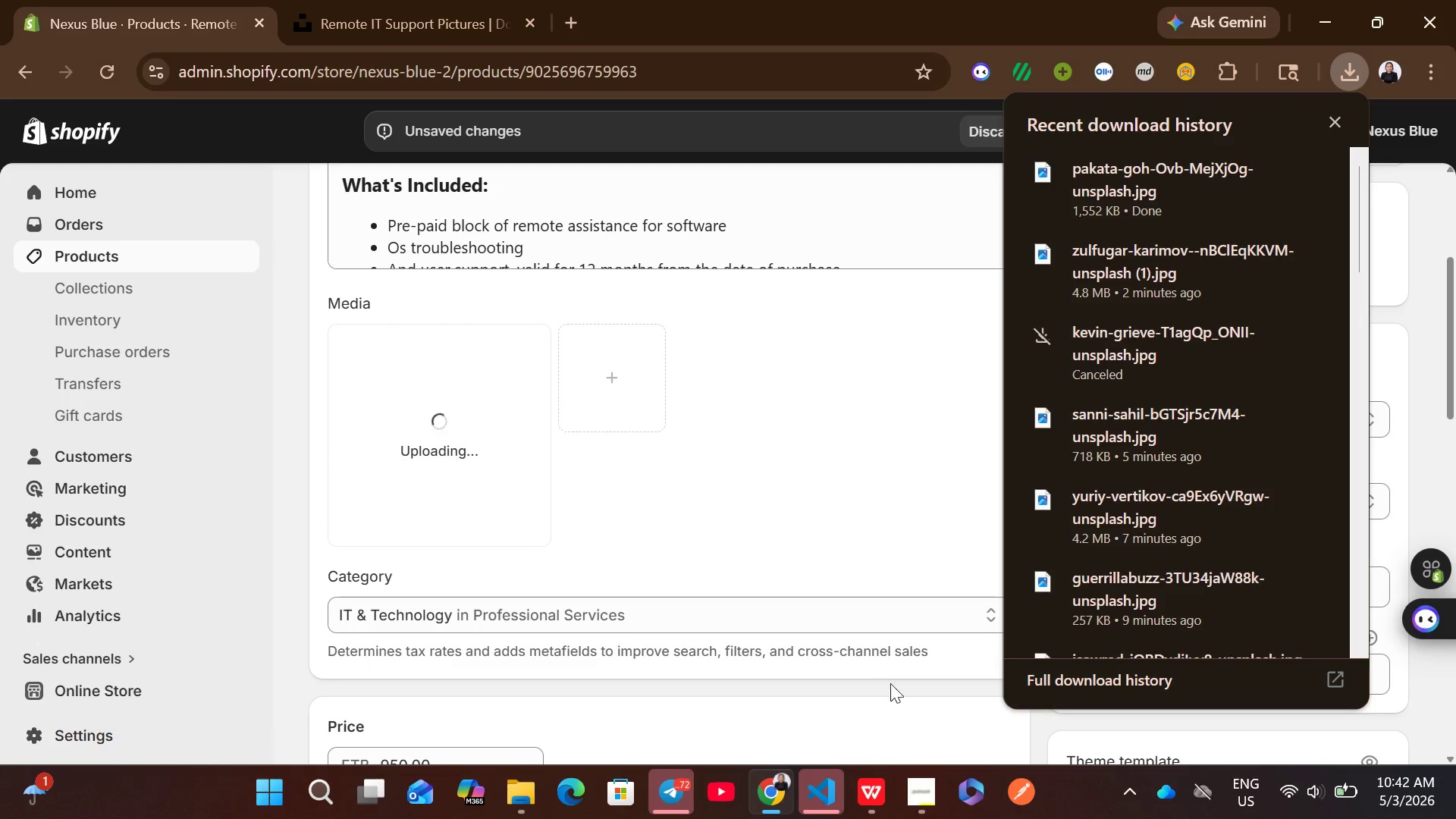 
left_click([901, 686])
 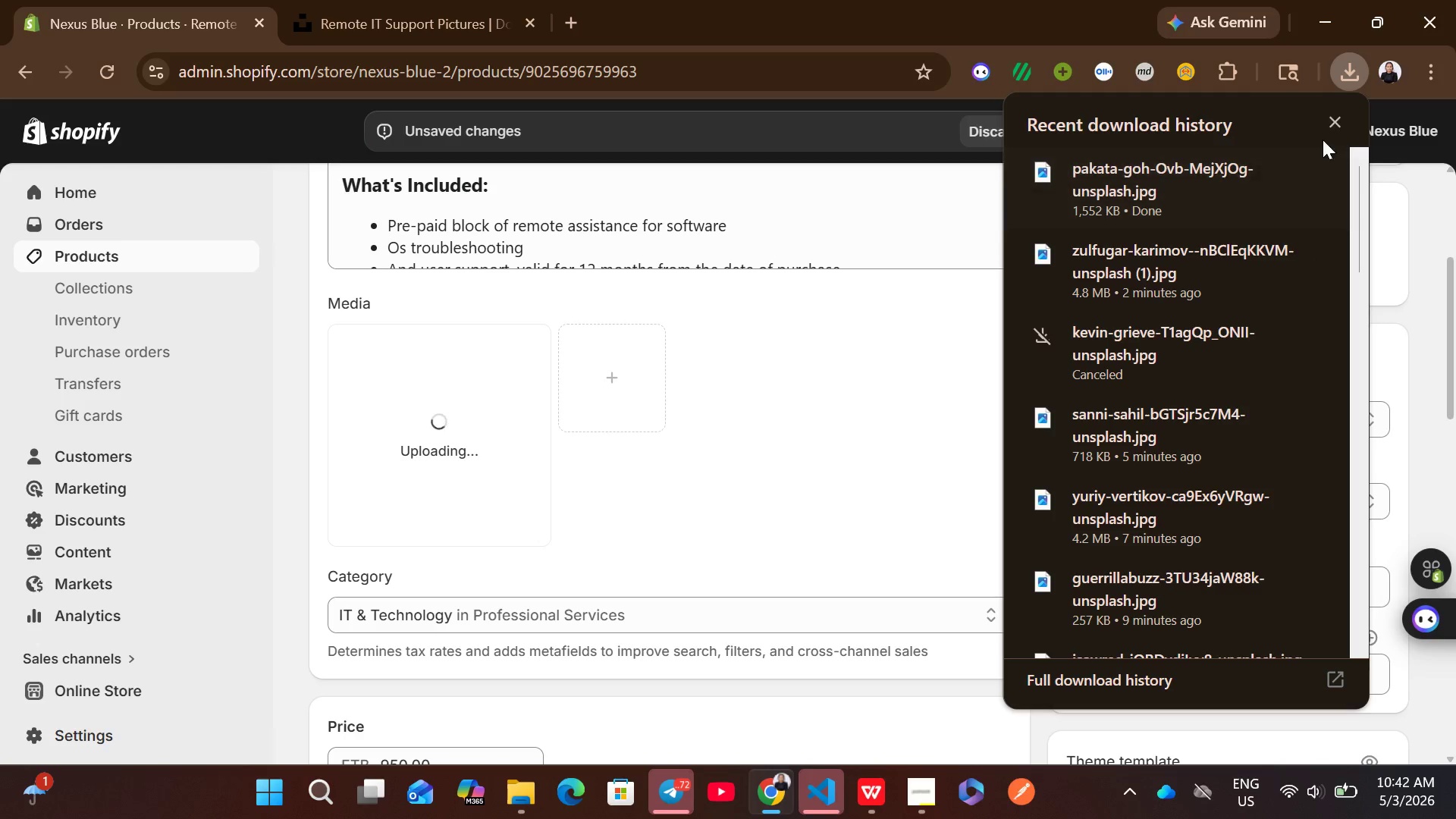 
left_click([1338, 120])
 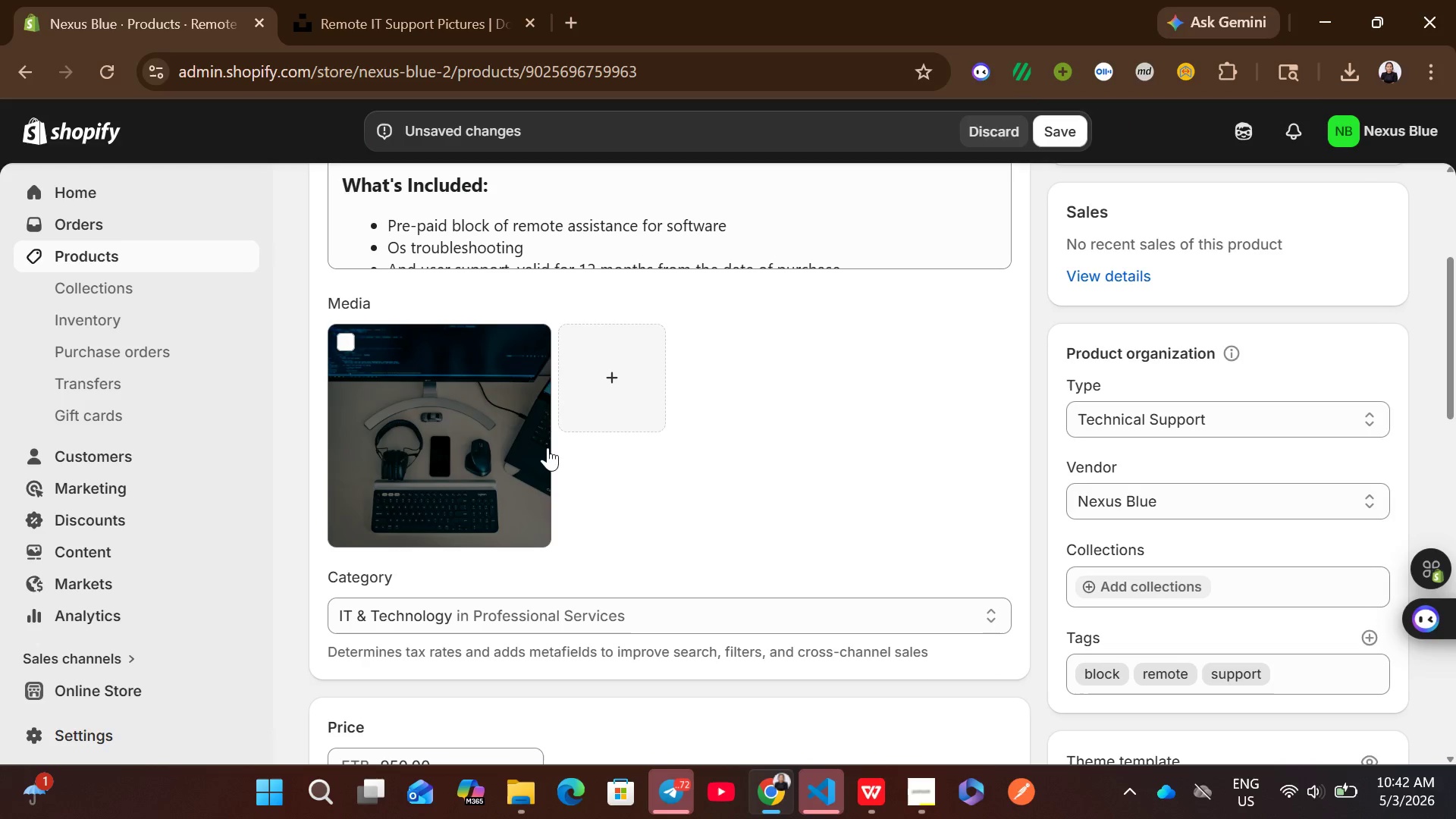 
wait(5.47)
 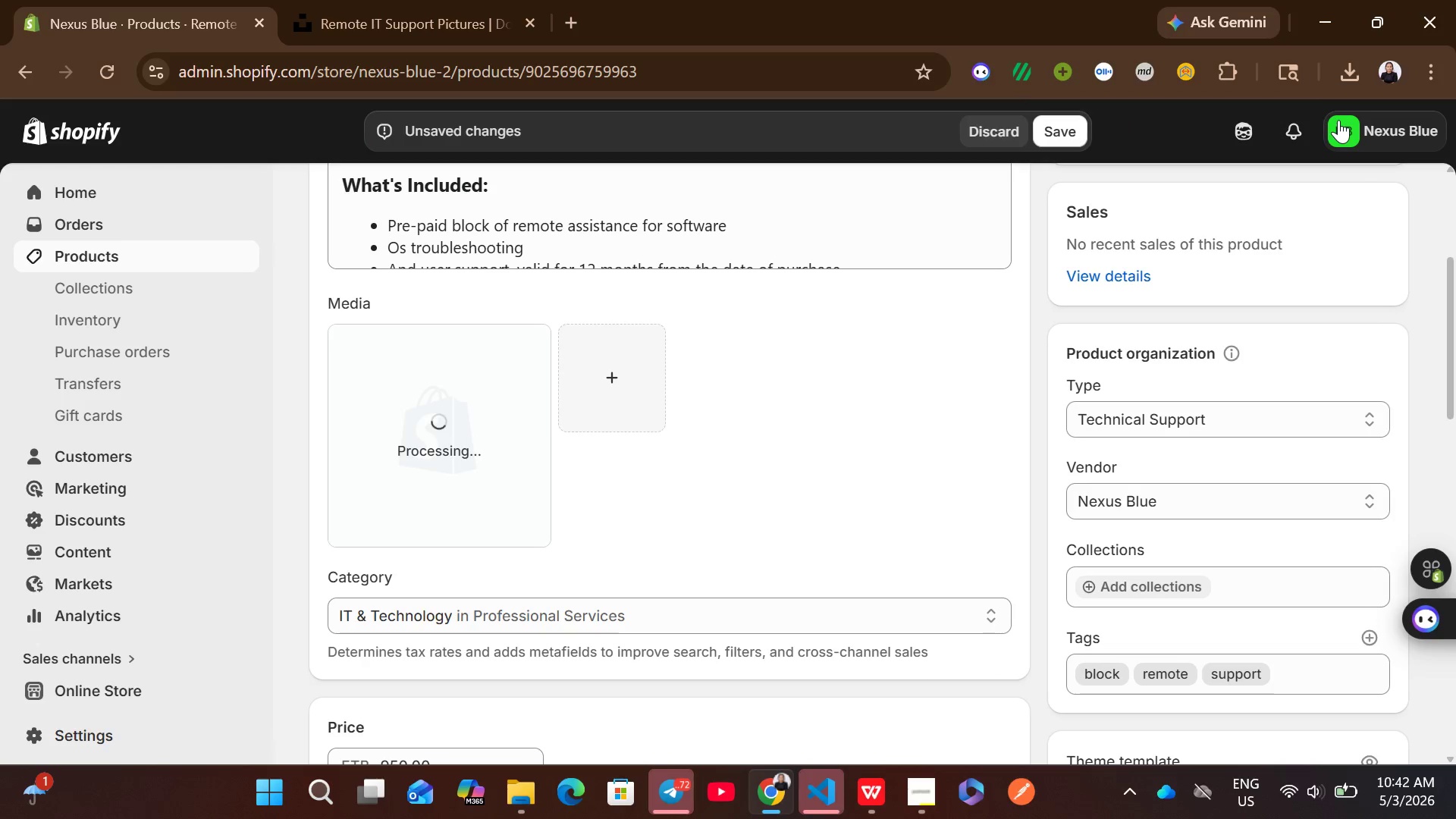 
left_click([478, 438])
 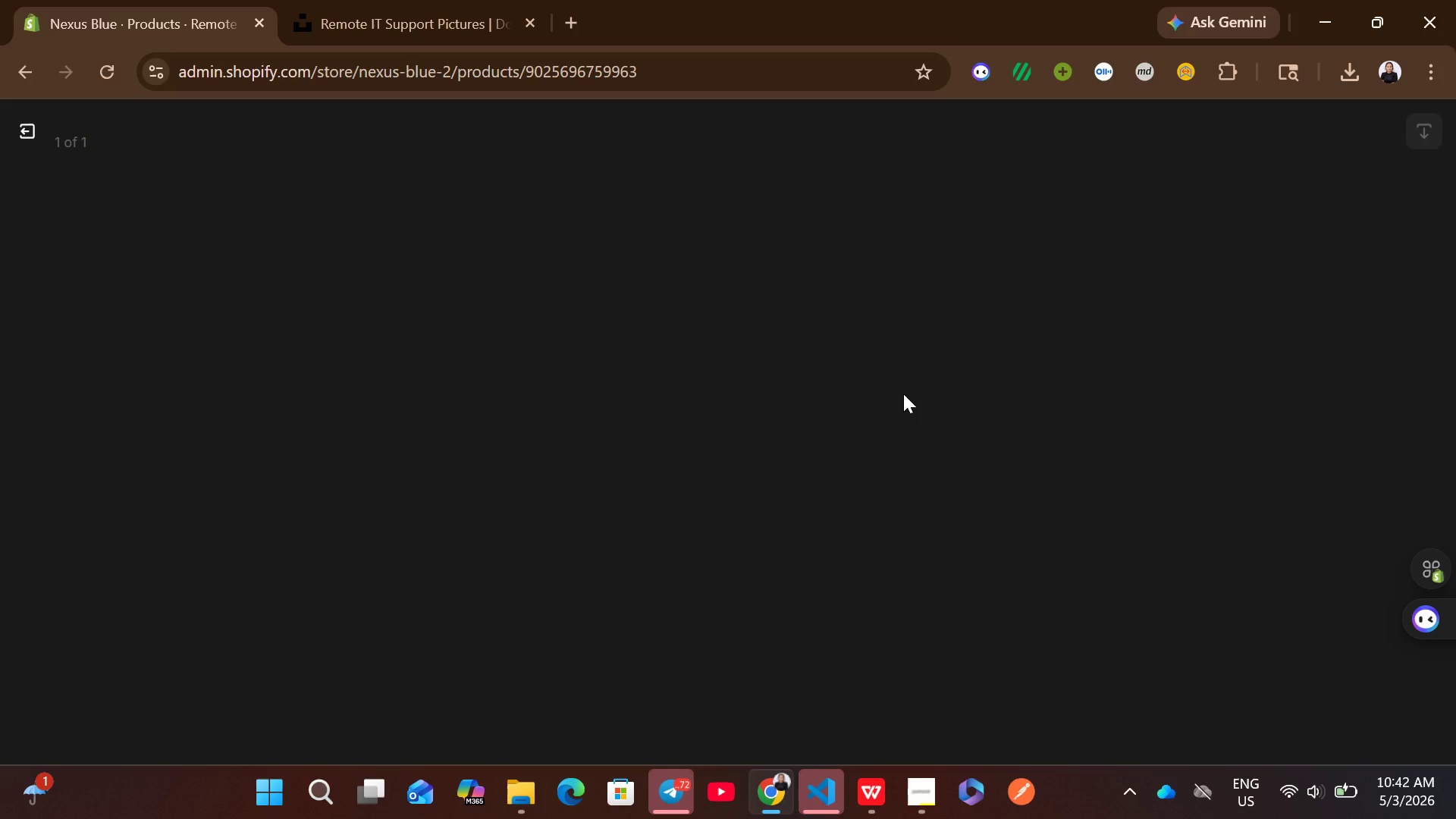 
mouse_move([1050, 306])
 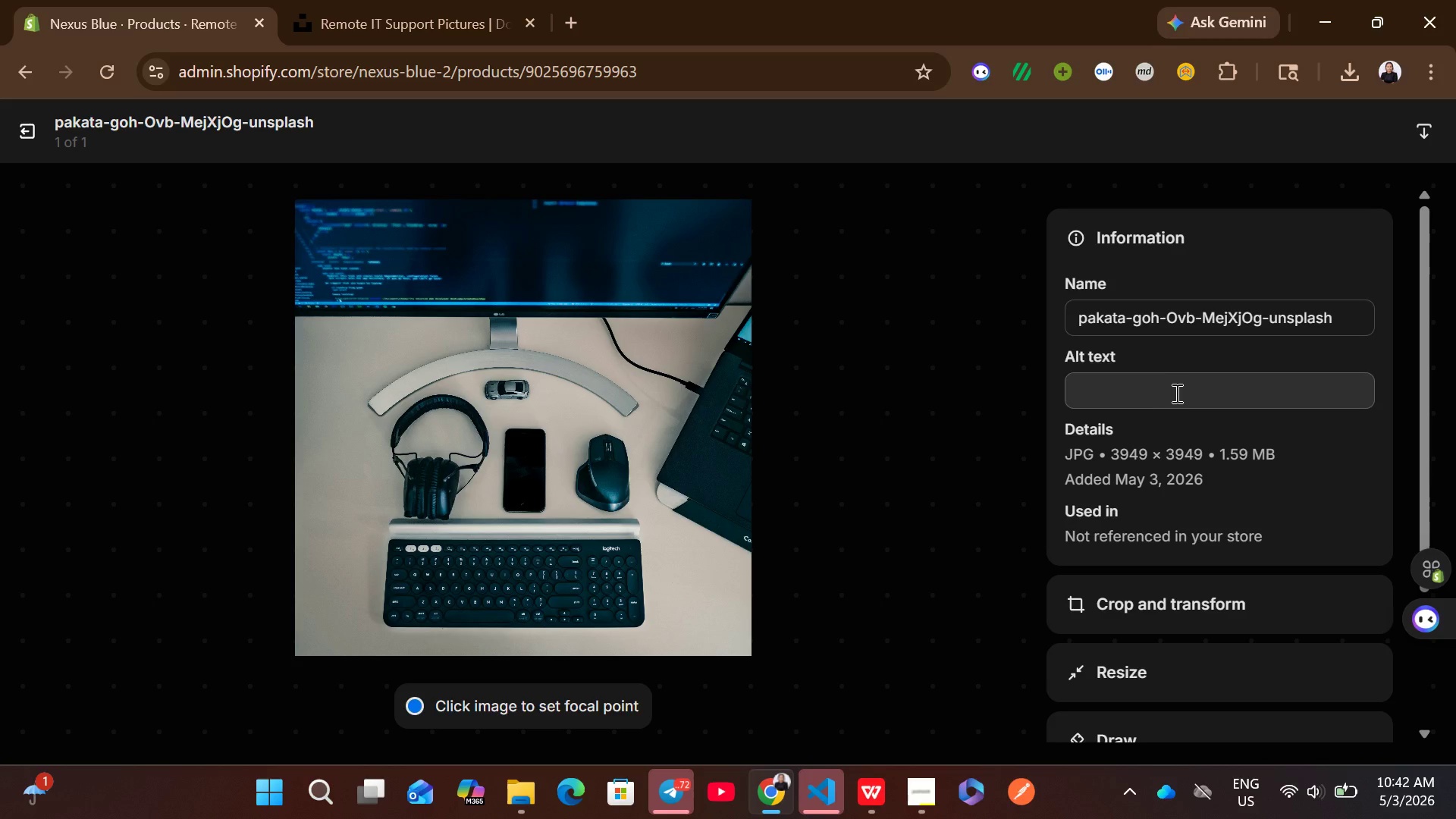 
left_click([1175, 393])
 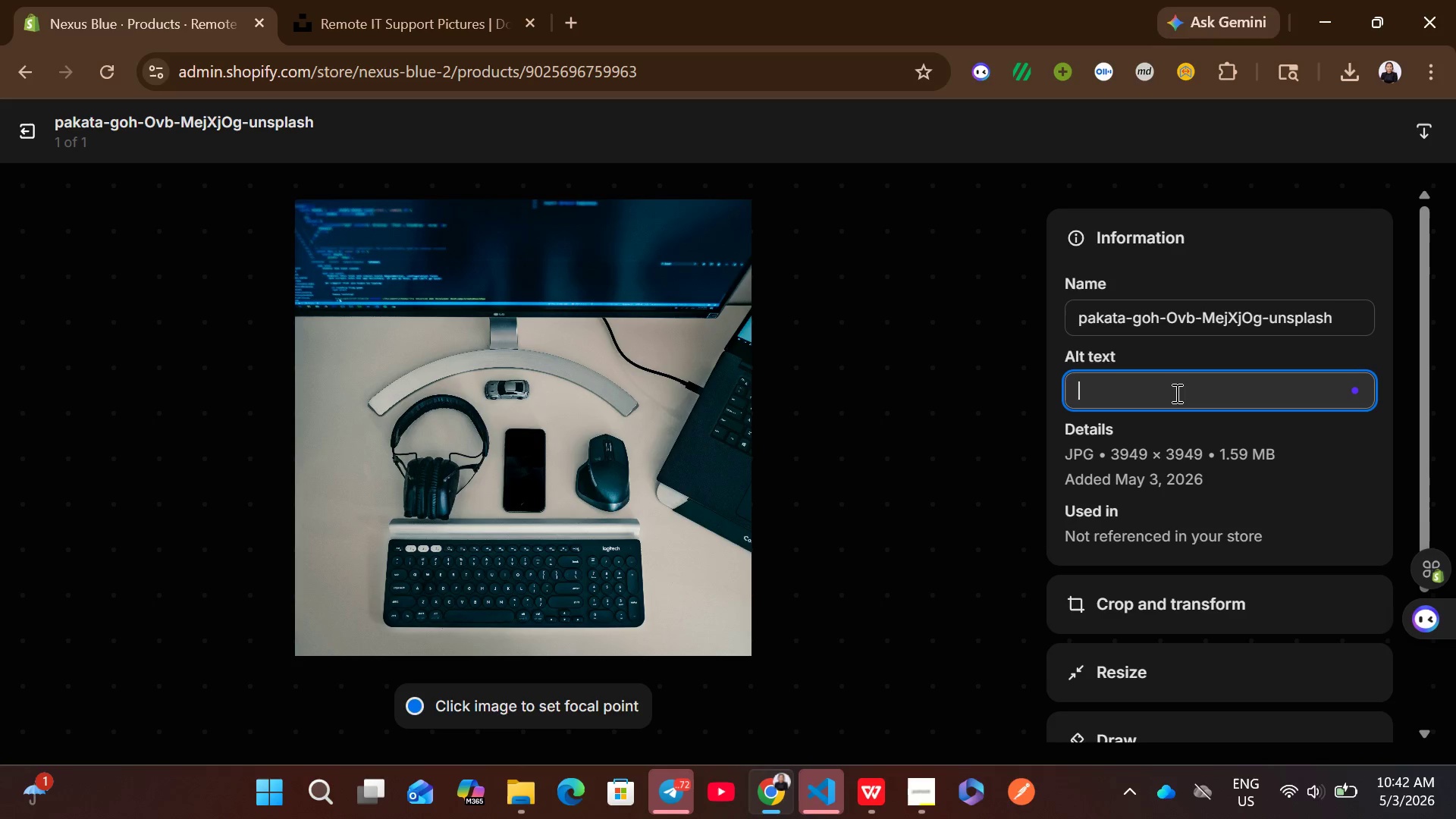 
key(Control+V)
 